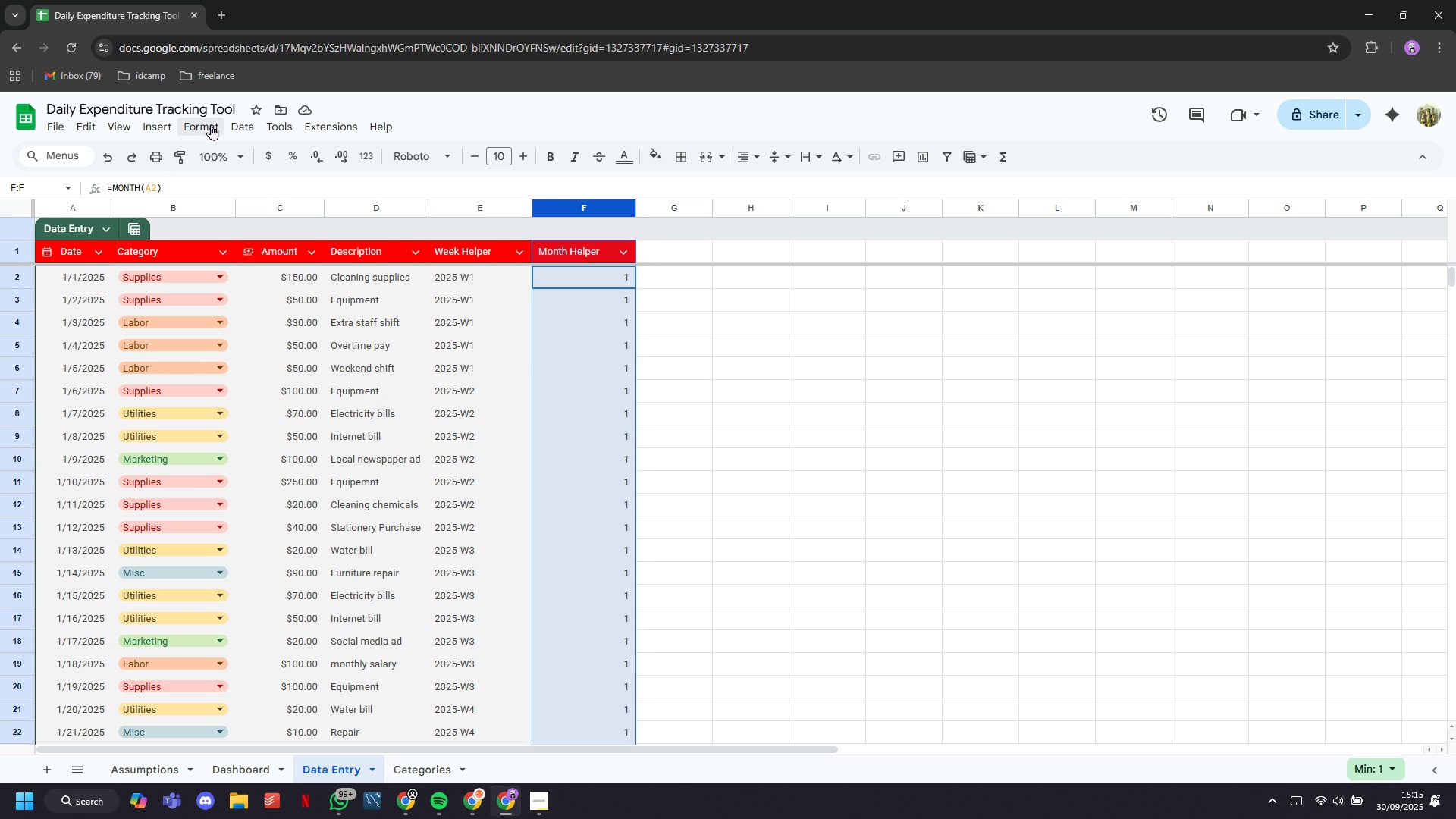 
left_click([209, 123])
 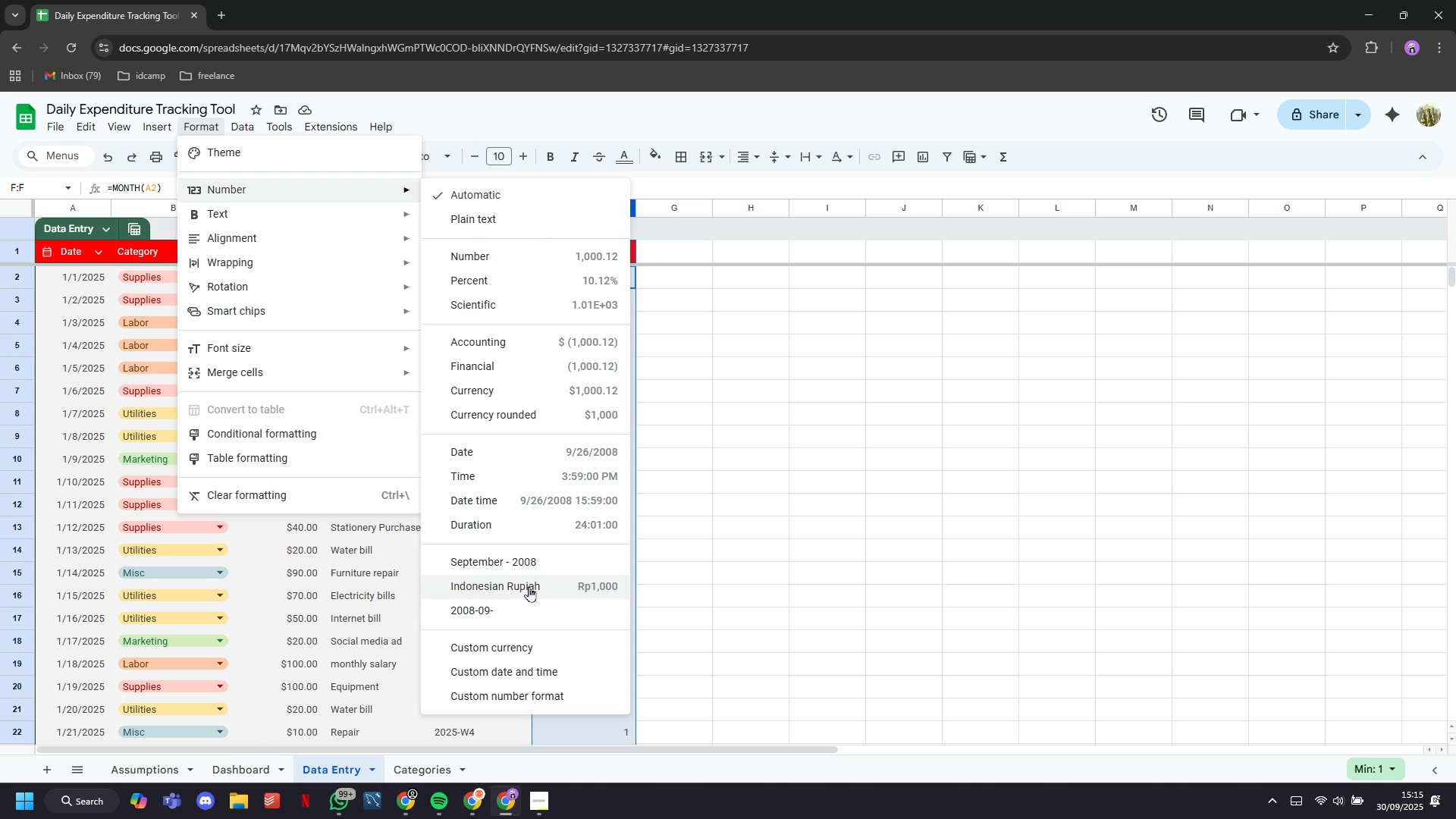 
wait(6.31)
 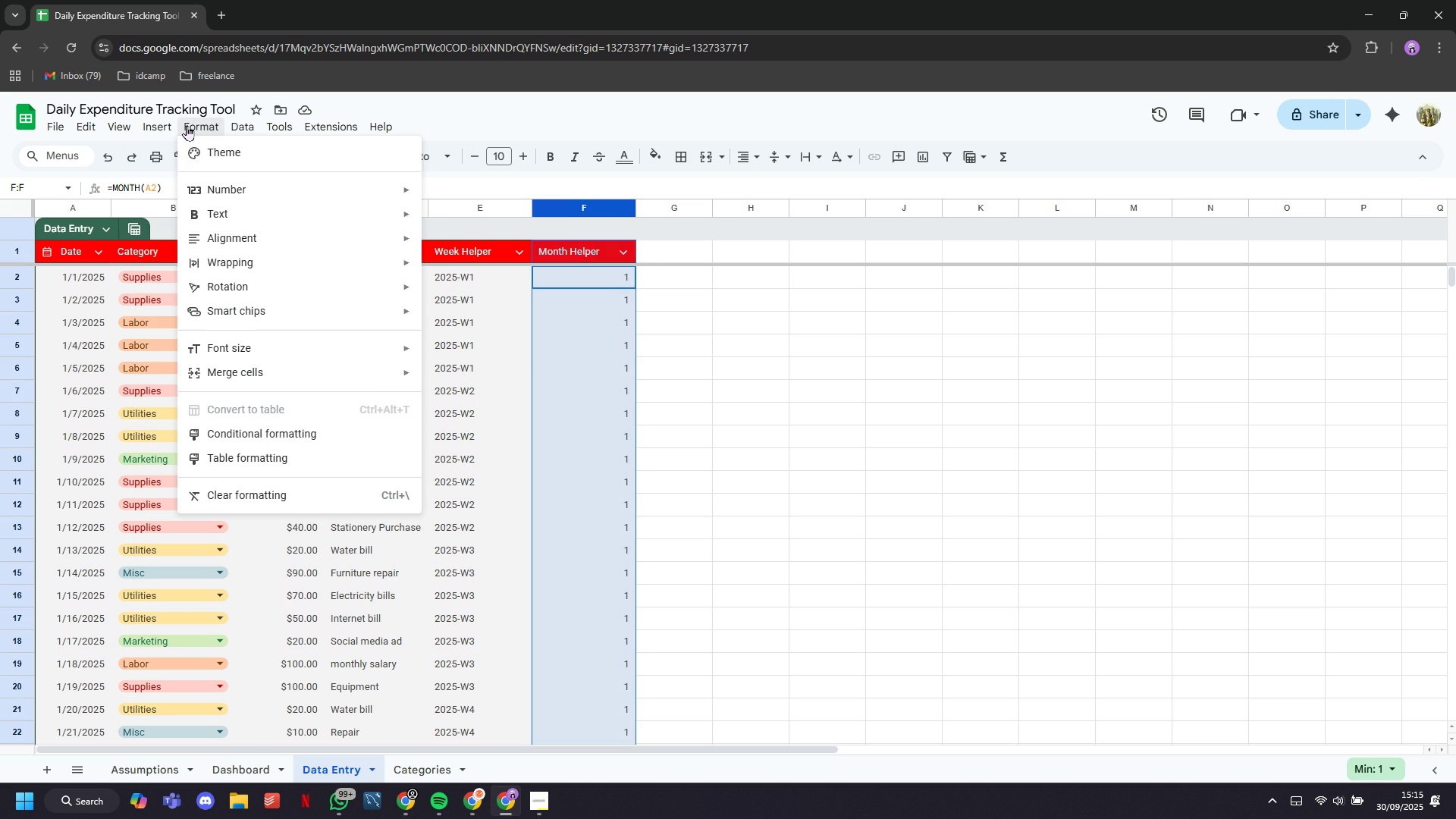 
left_click([544, 645])
 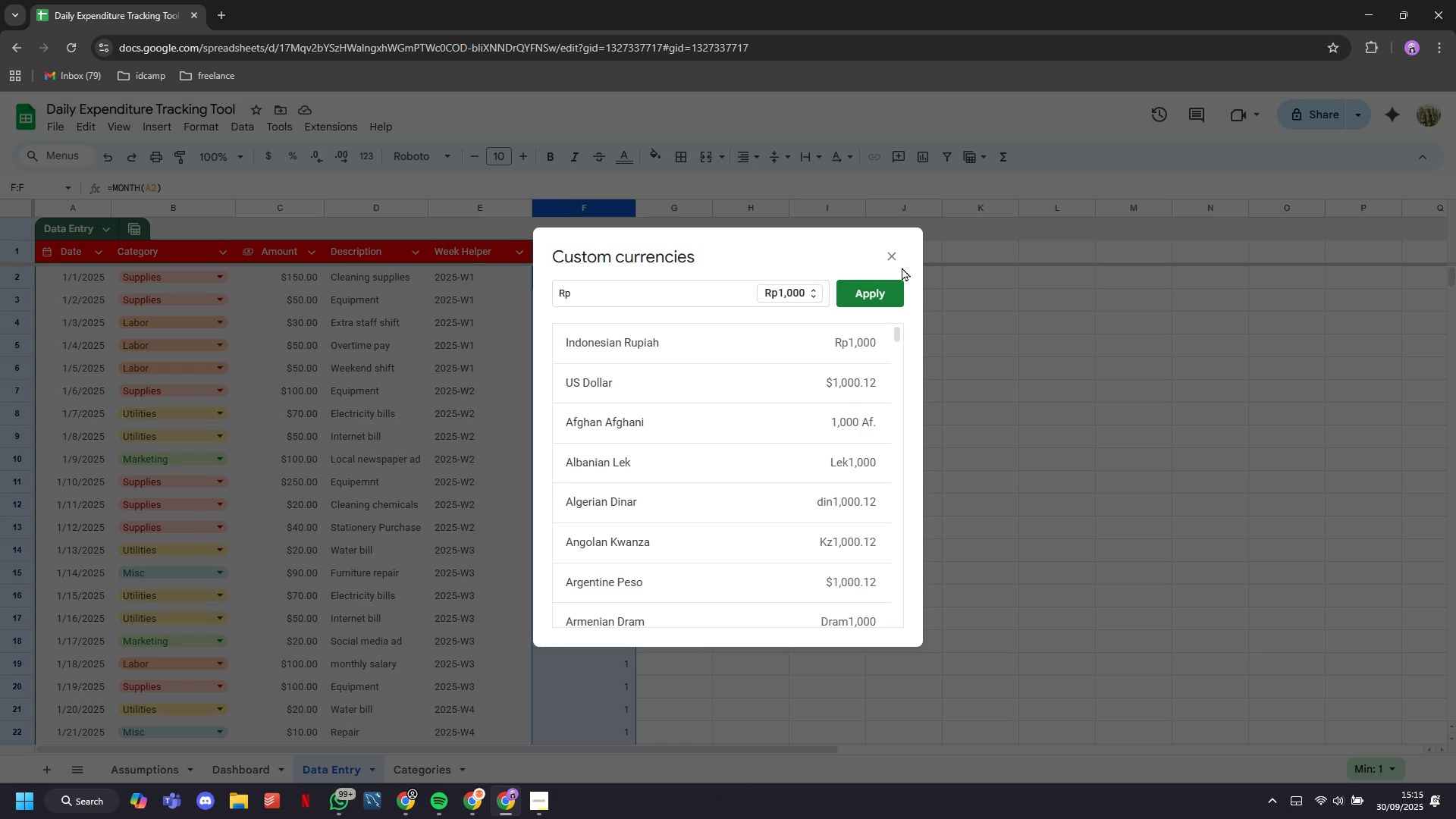 
left_click([899, 256])
 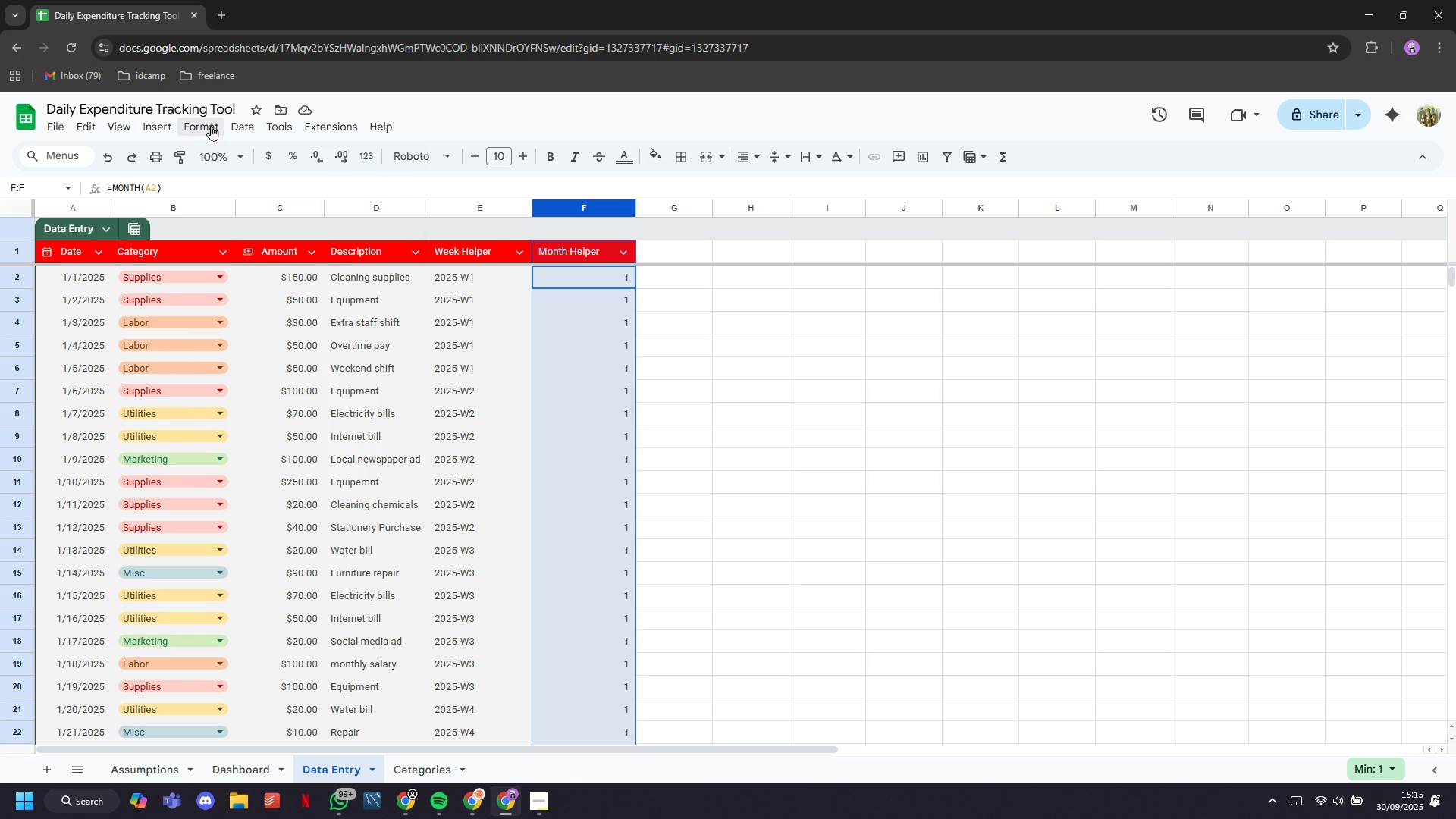 
left_click([211, 125])
 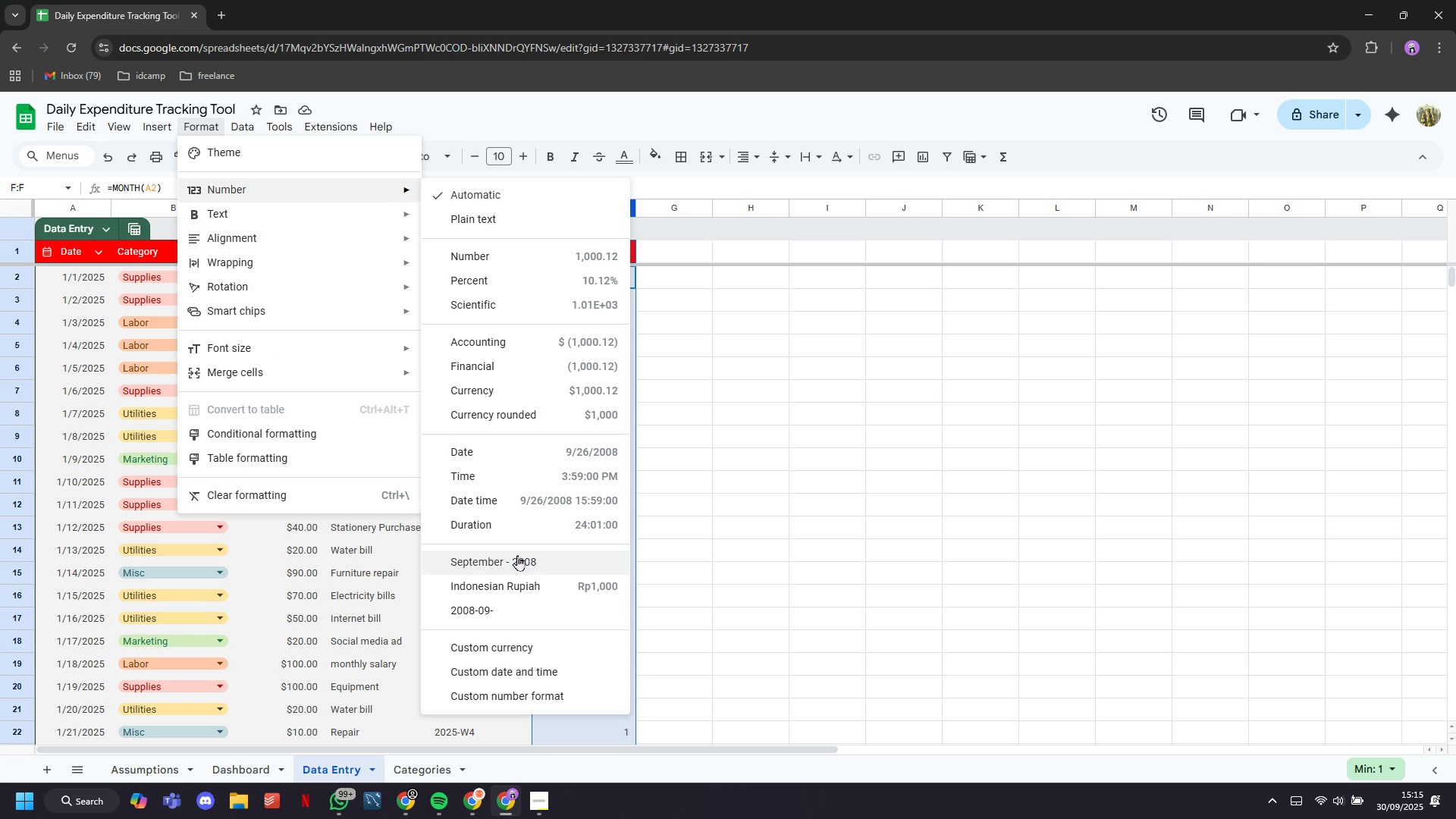 
wait(7.47)
 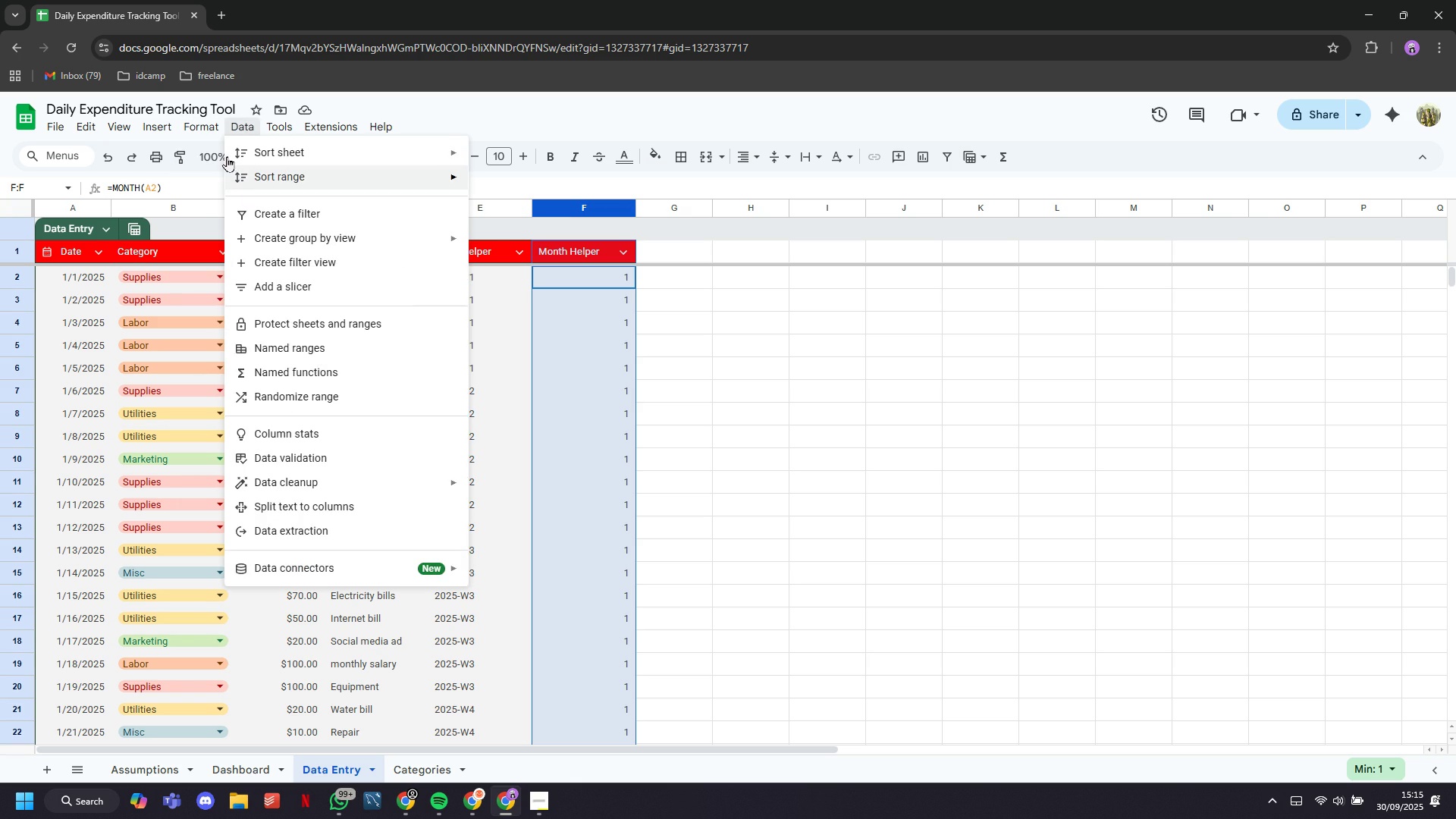 
left_click([514, 661])
 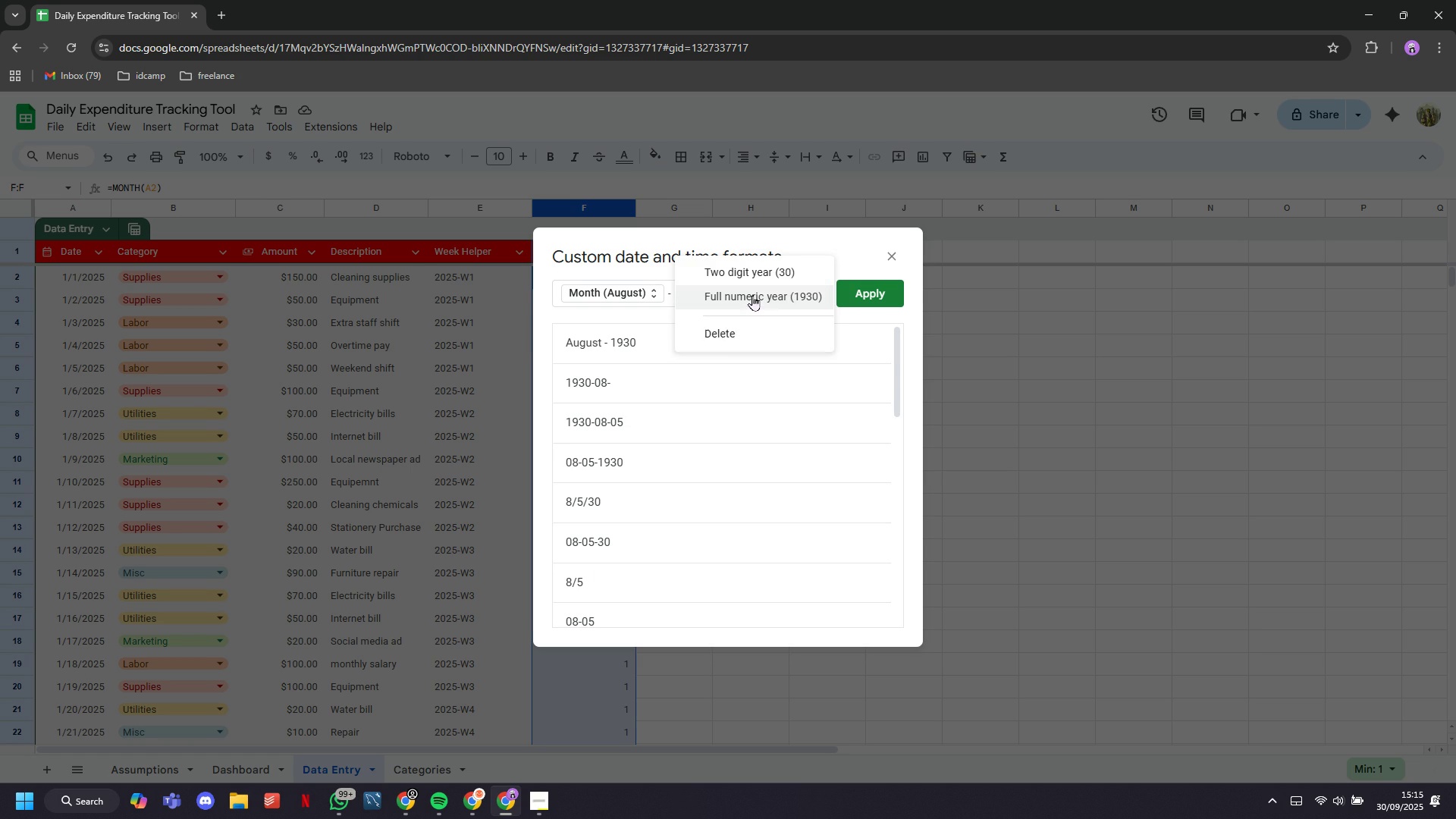 
left_click([752, 295])
 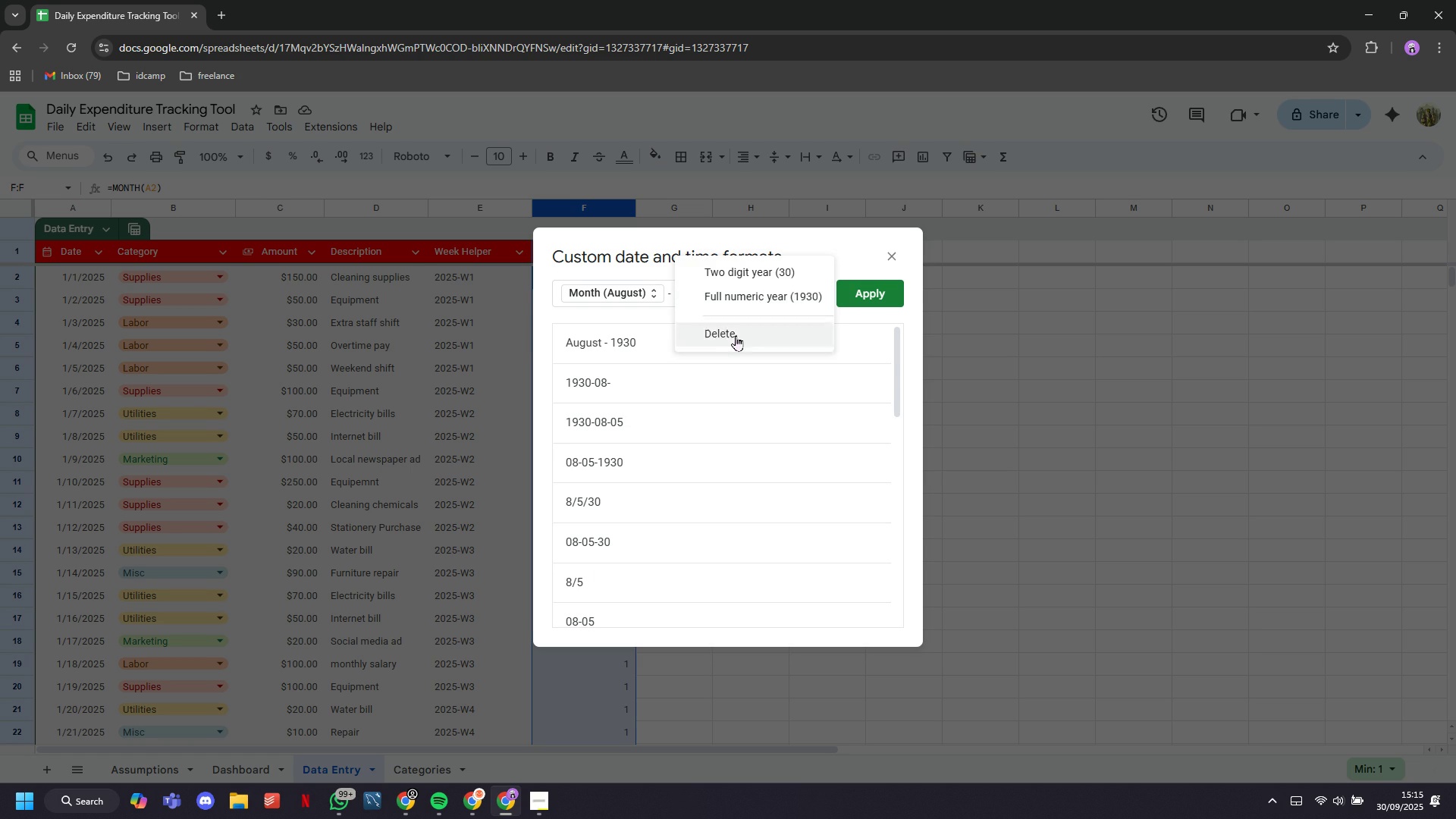 
left_click([736, 335])
 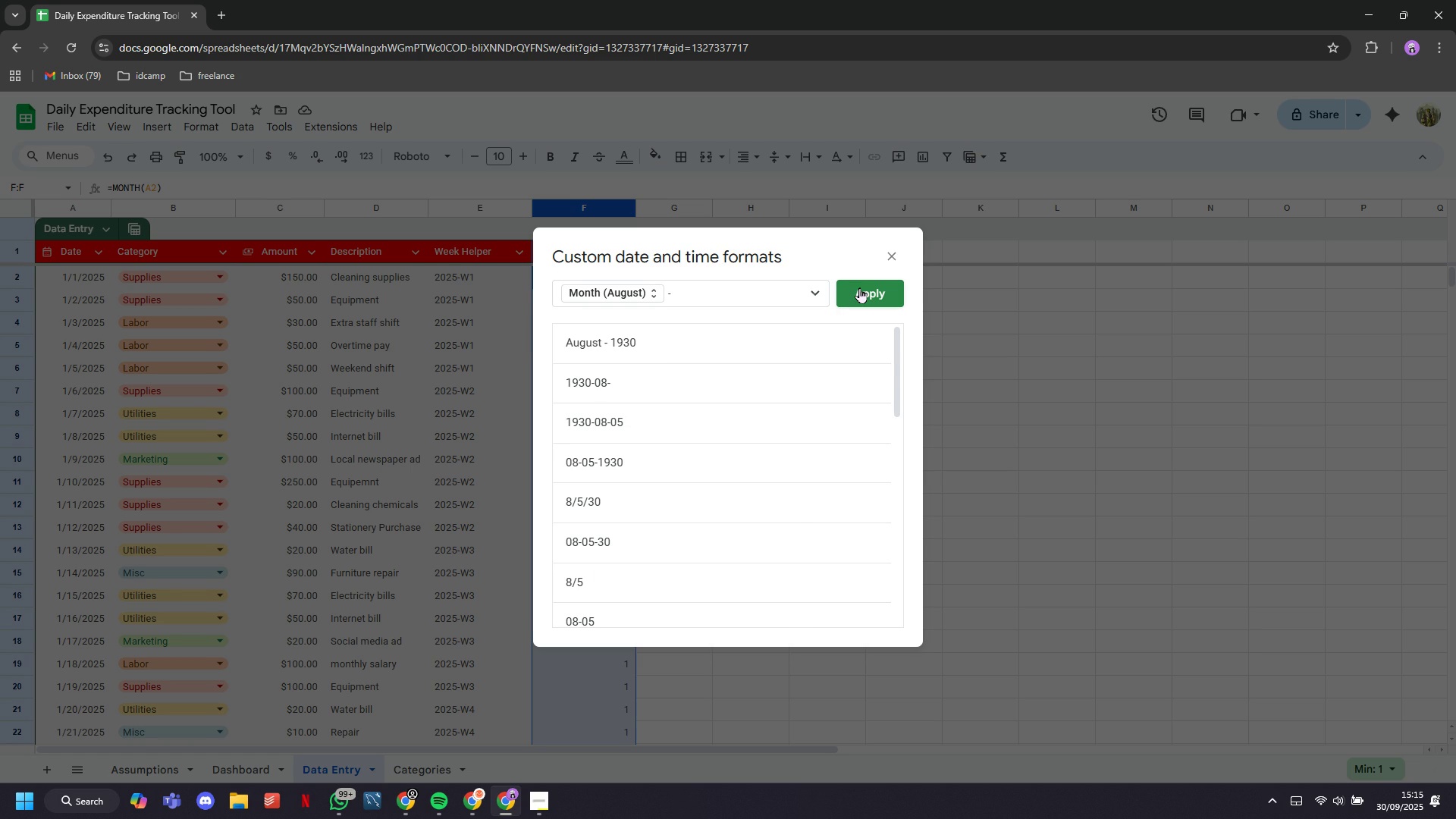 
left_click([859, 287])
 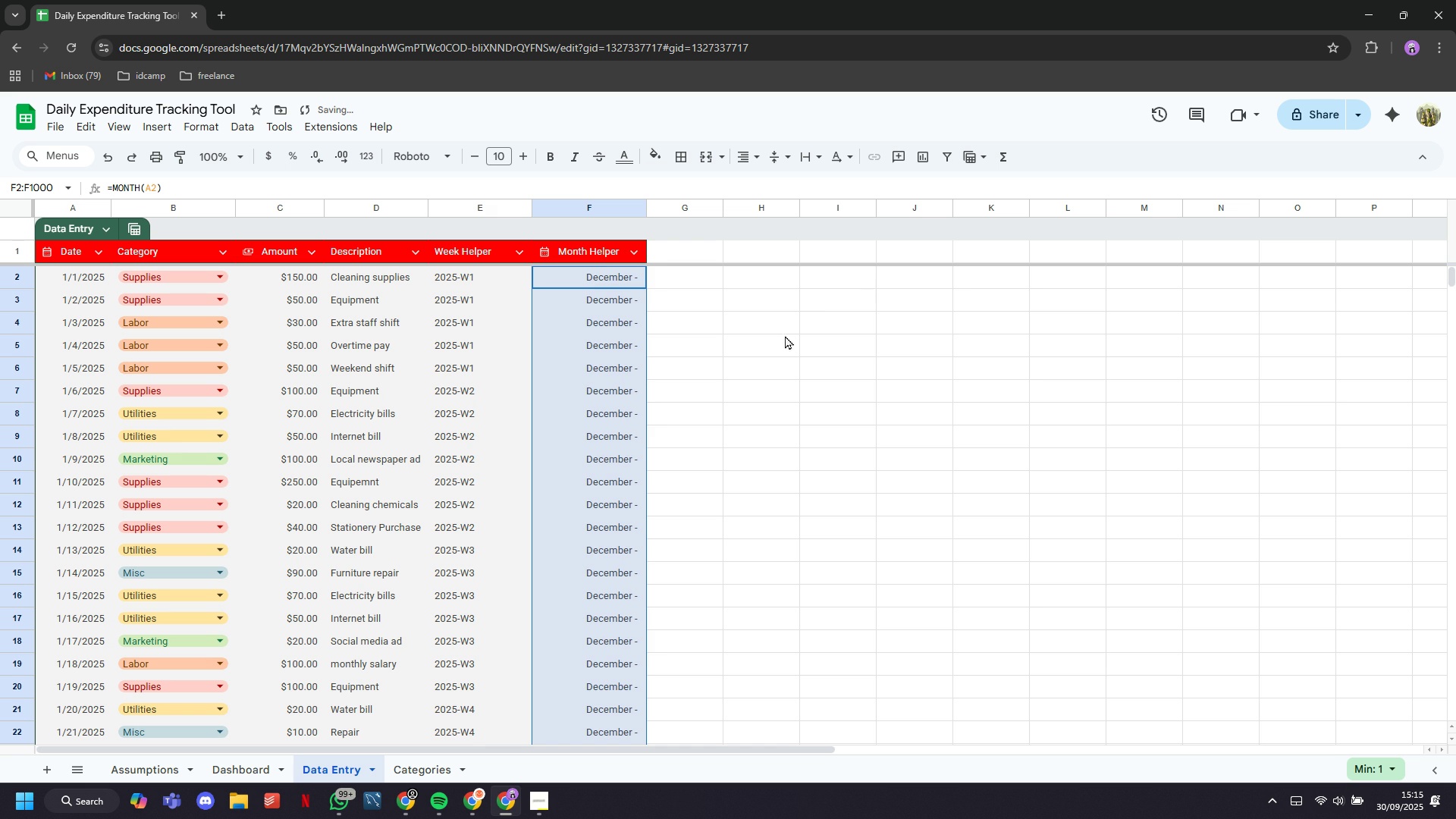 
scroll: coordinate [588, 398], scroll_direction: down, amount: 16.0
 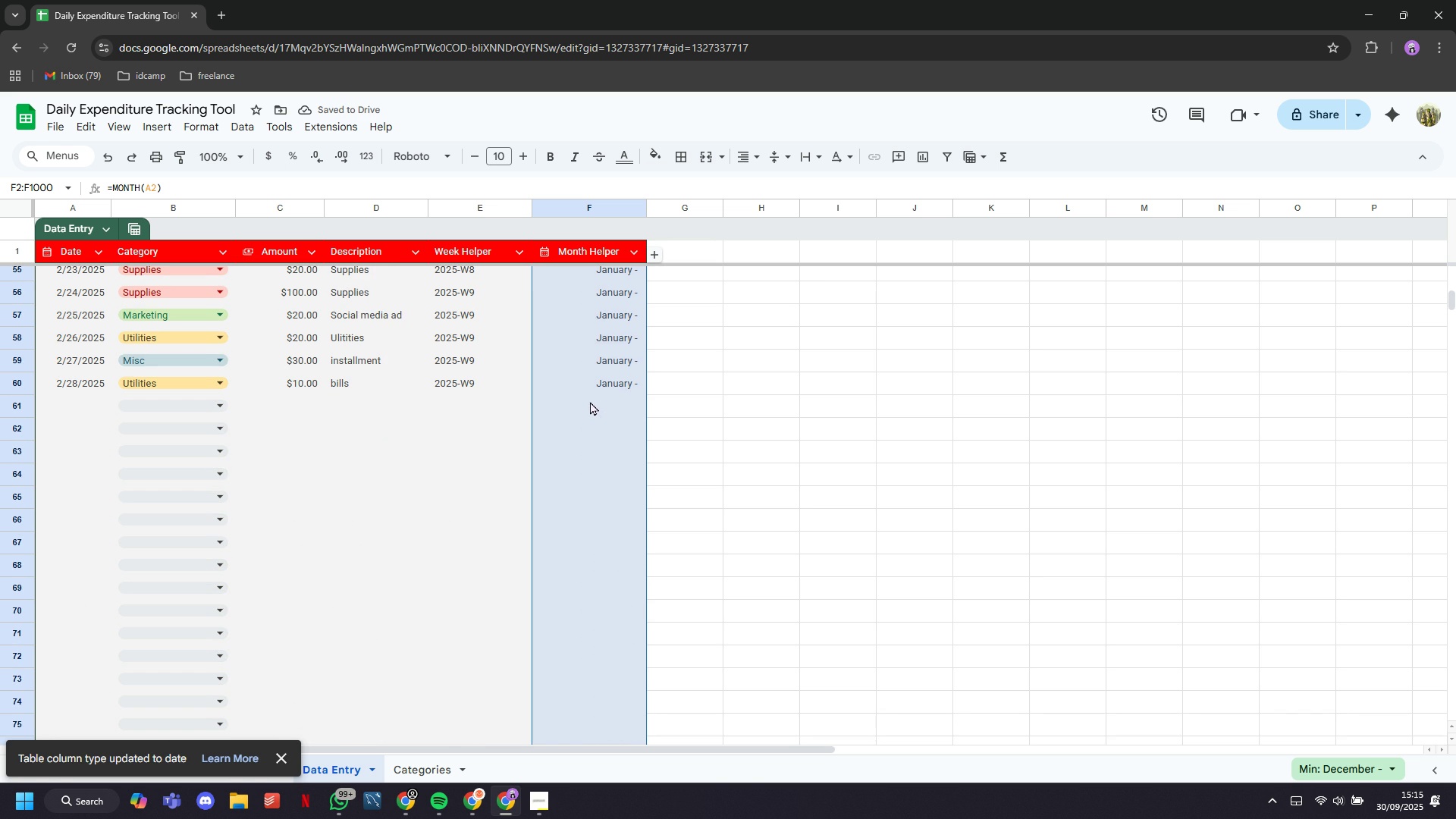 
scroll: coordinate [595, 406], scroll_direction: up, amount: 21.0
 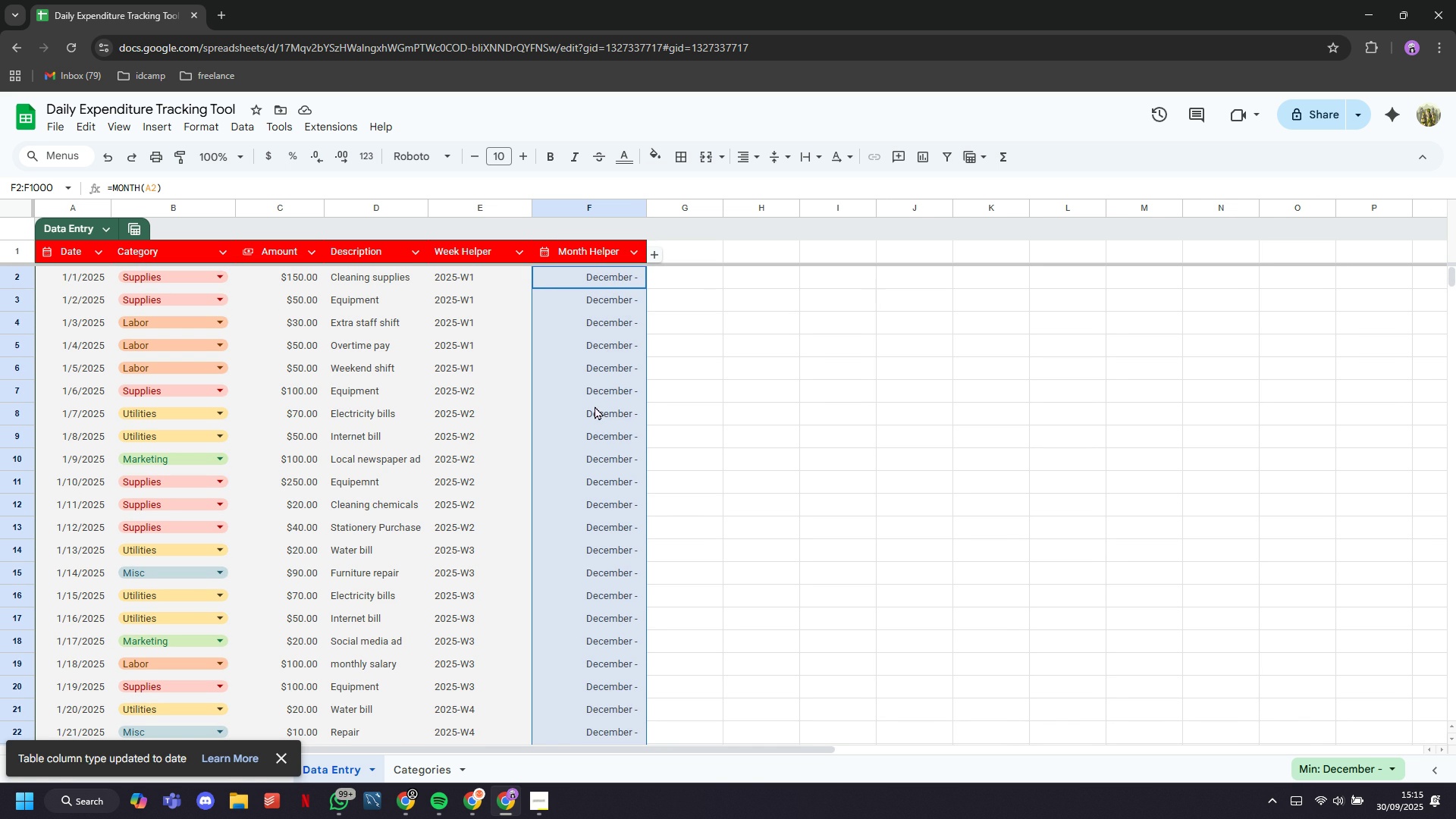 
key(Control+Z)
 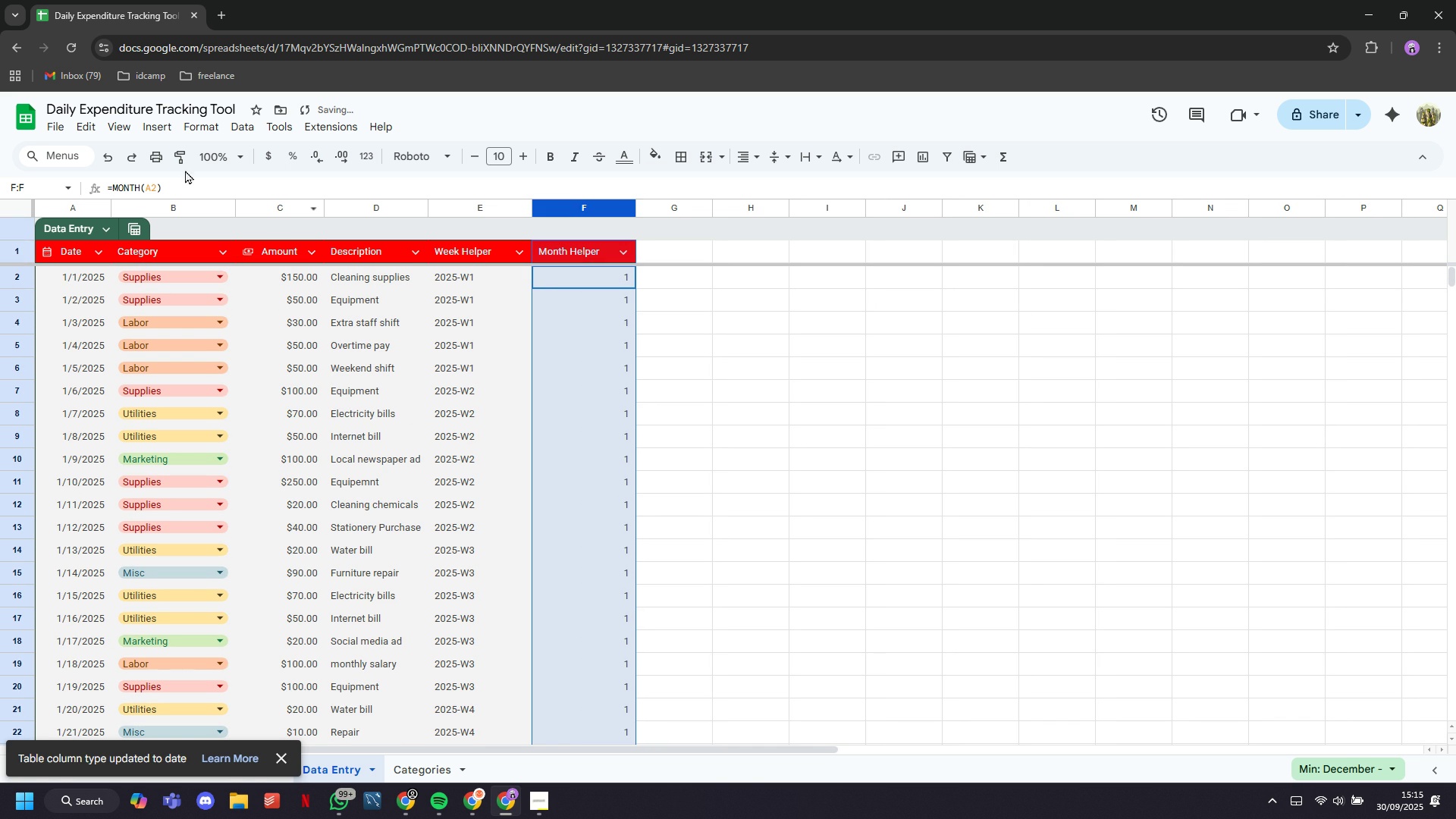 
left_click([164, 130])
 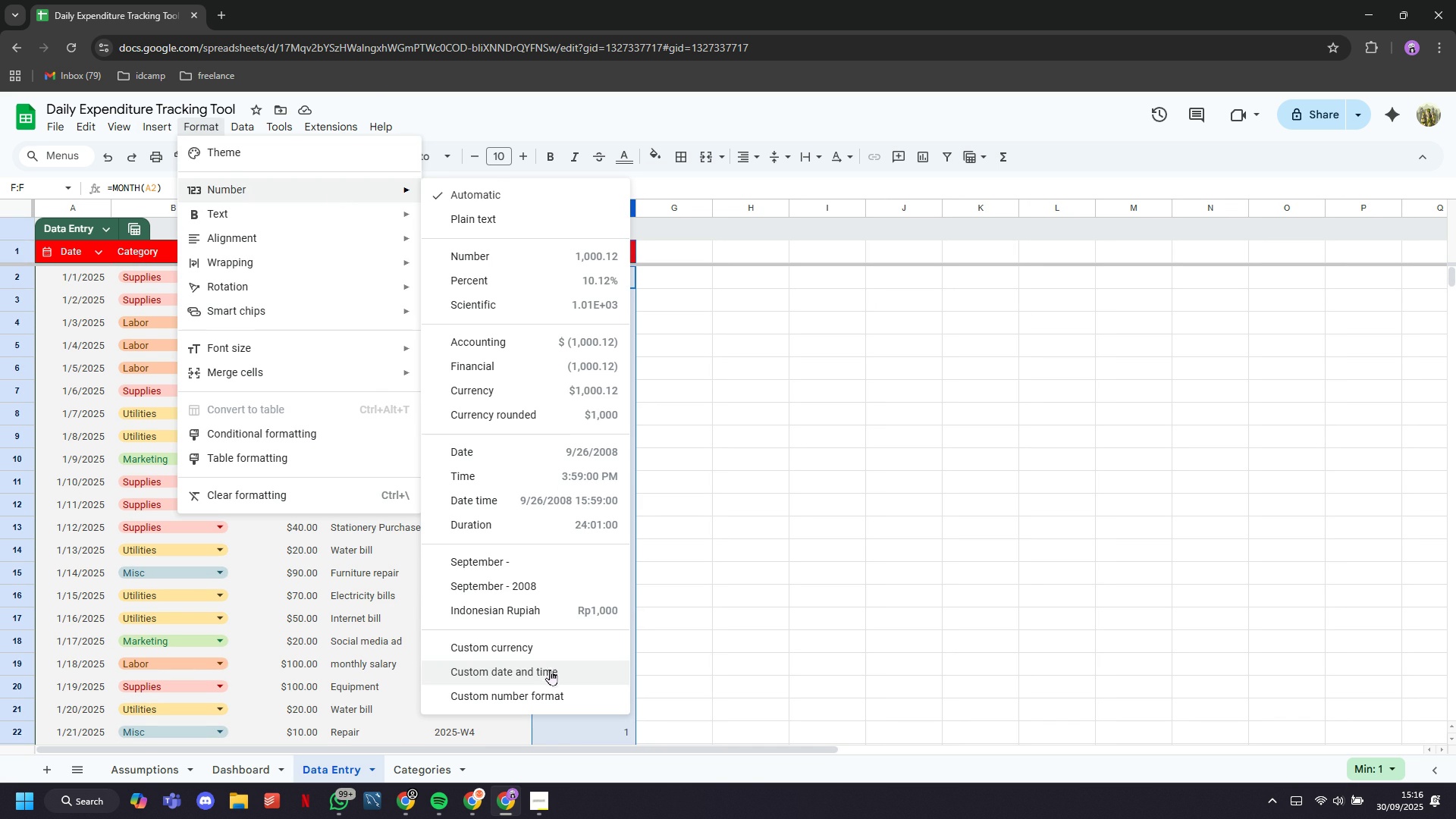 
wait(5.27)
 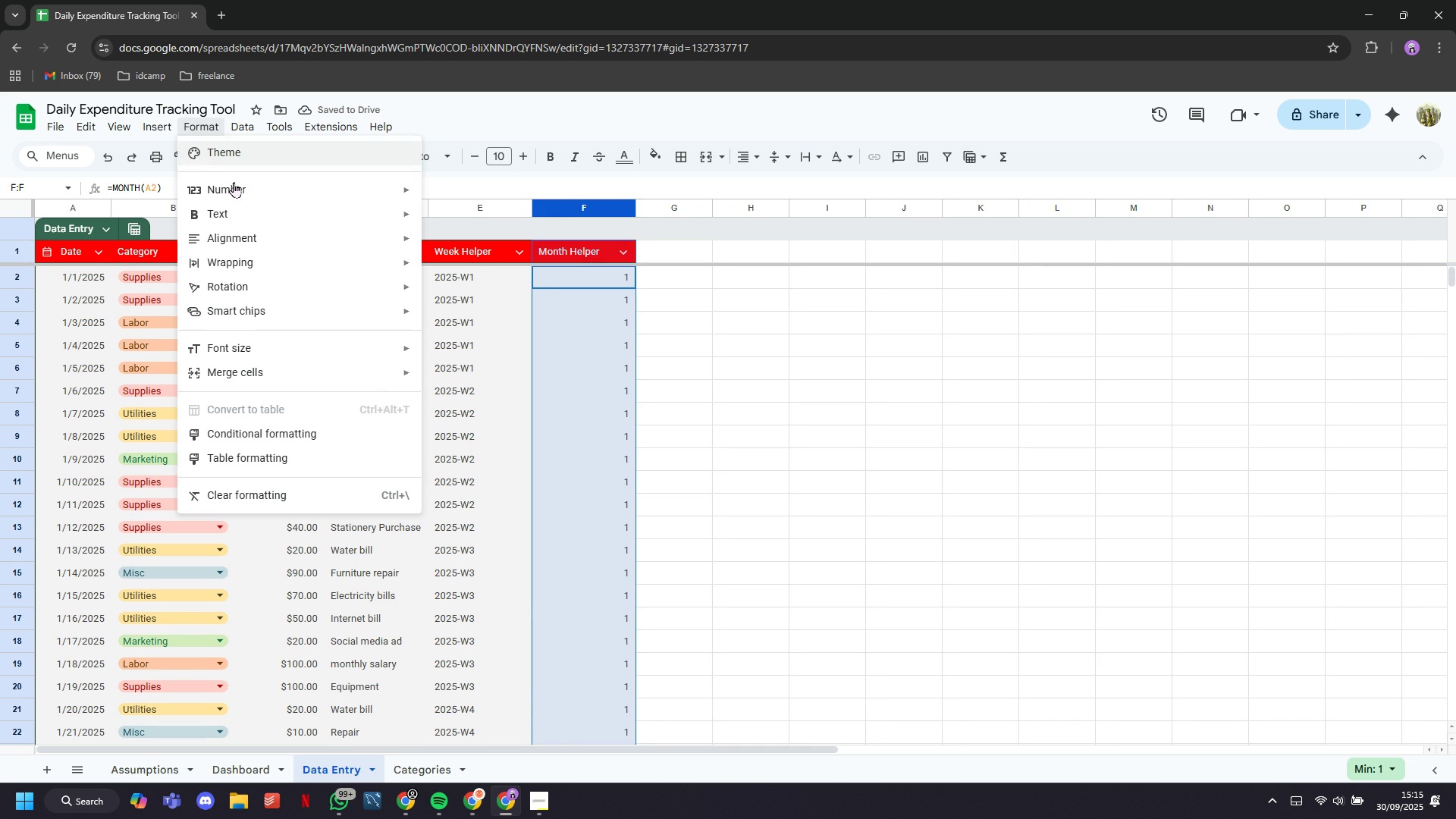 
left_click([555, 681])
 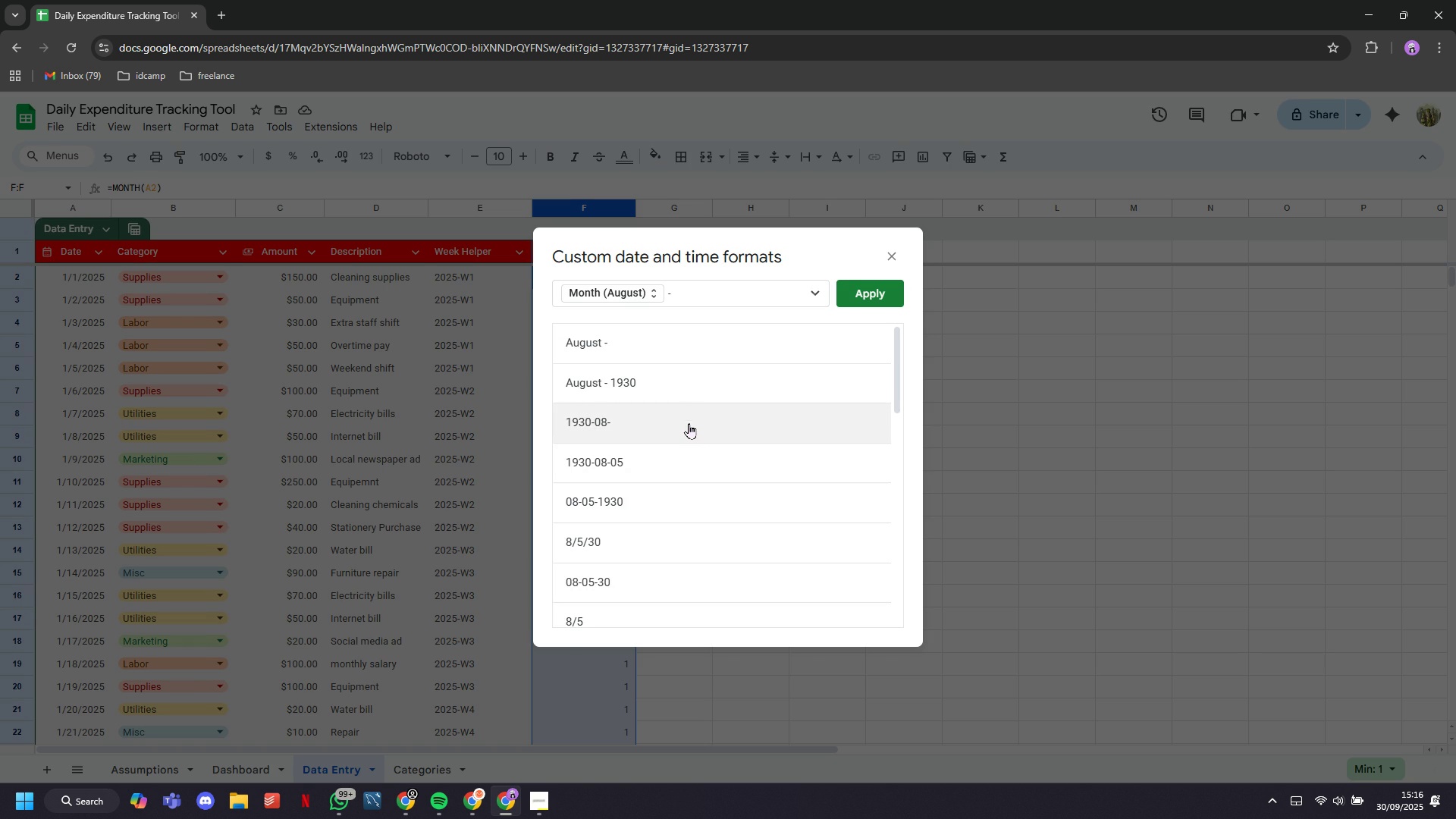 
scroll: coordinate [692, 423], scroll_direction: down, amount: 11.0
 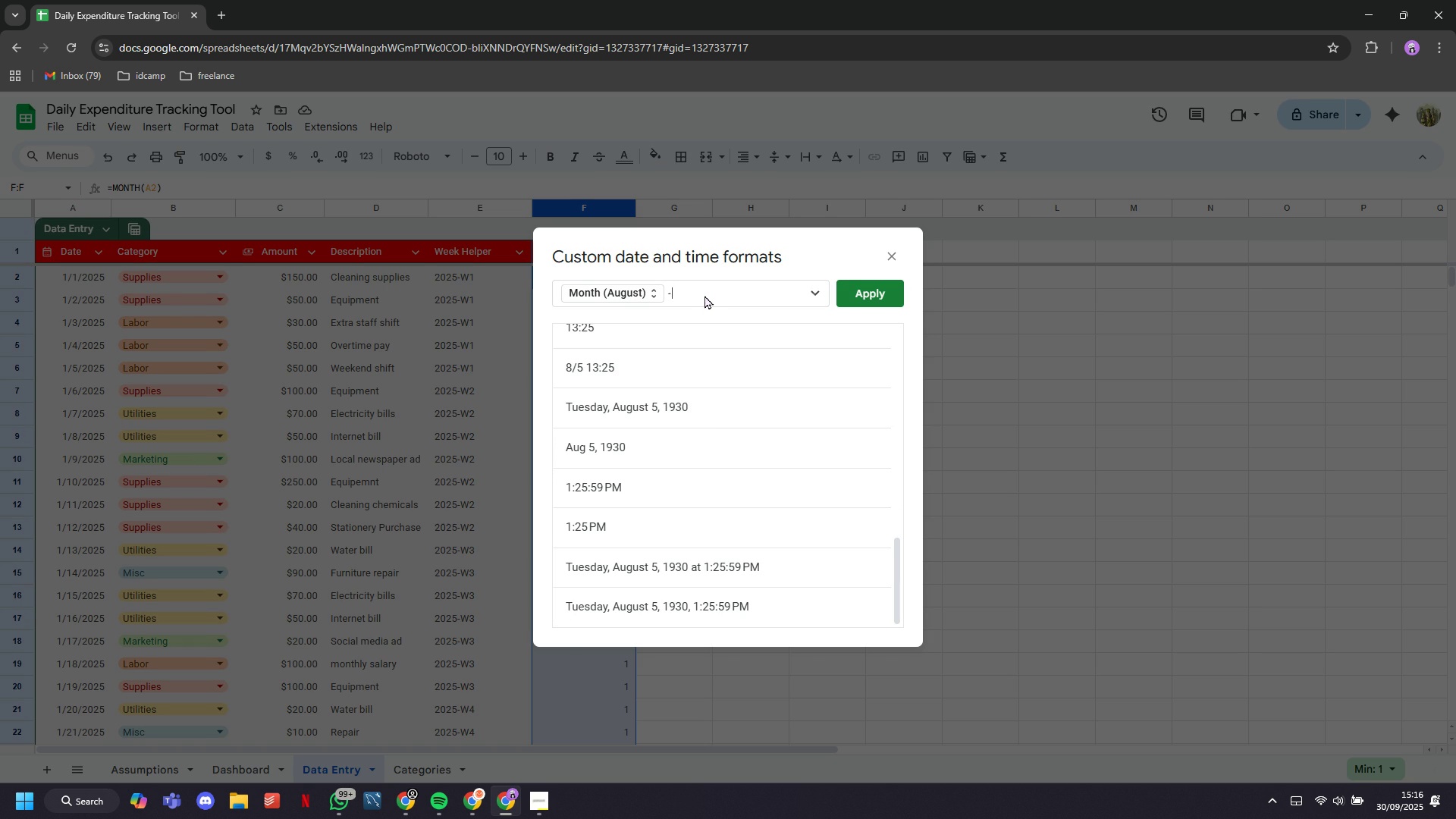 
left_click([704, 295])
 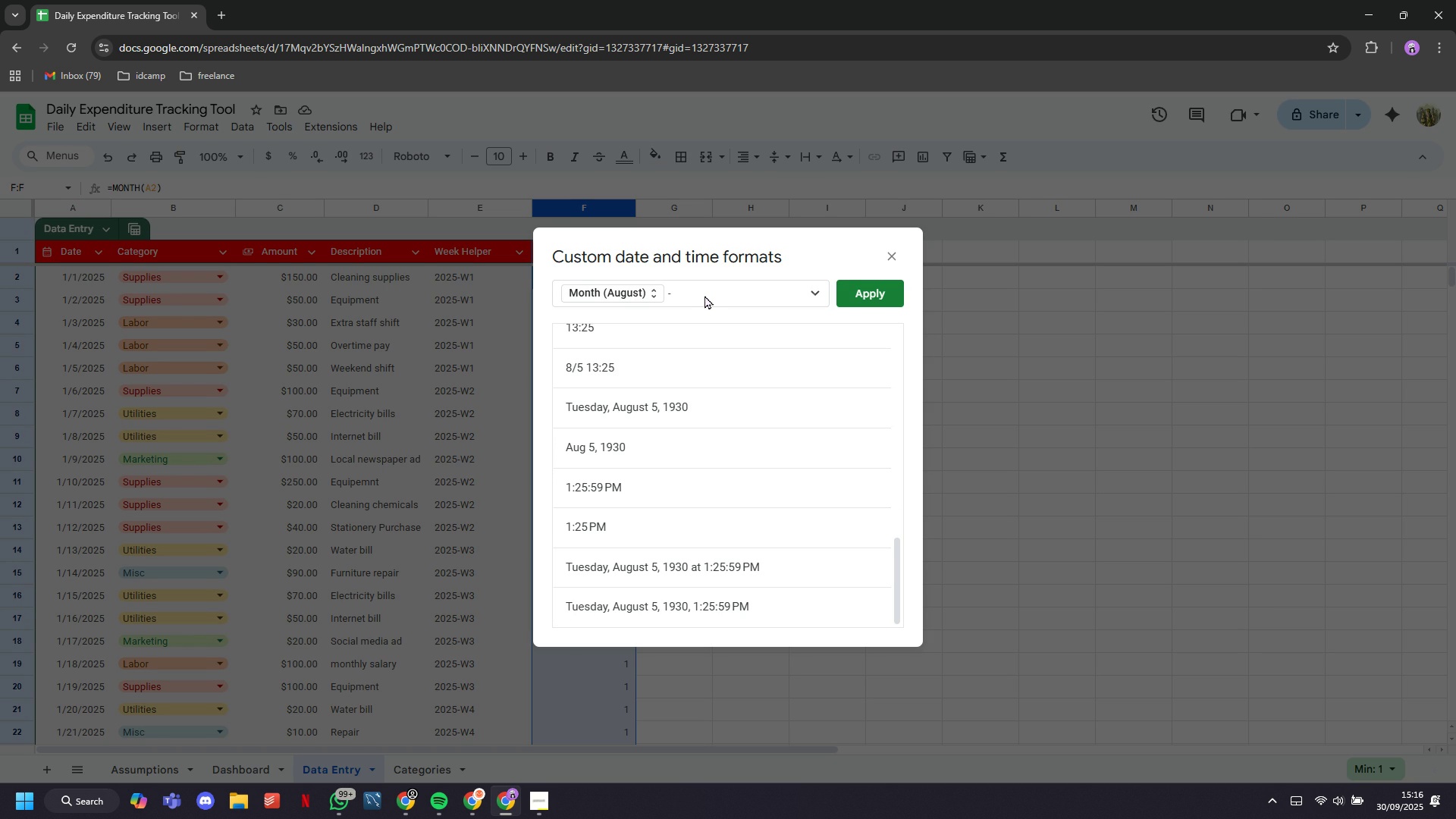 
key(Backspace)
 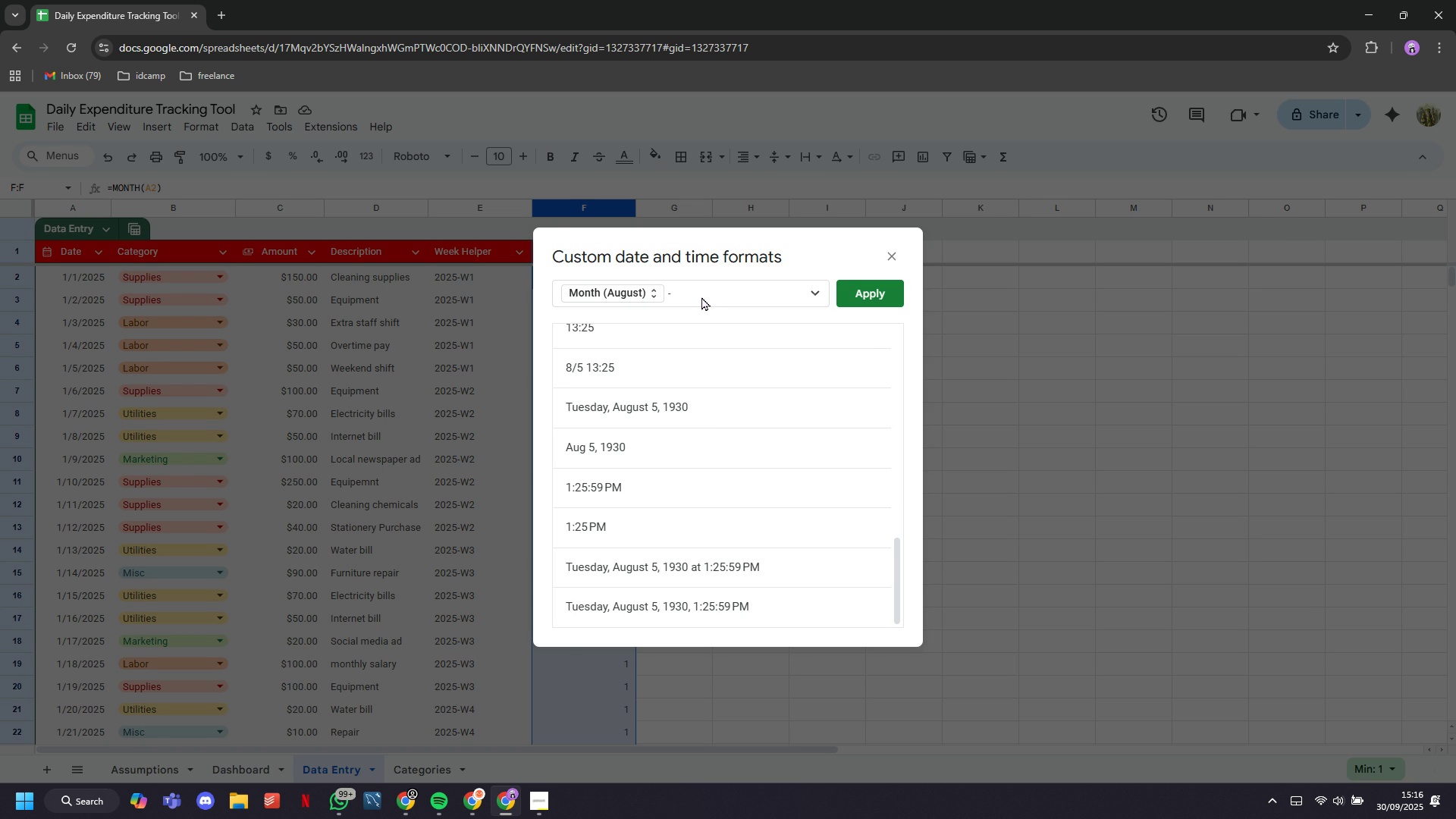 
key(Backspace)
 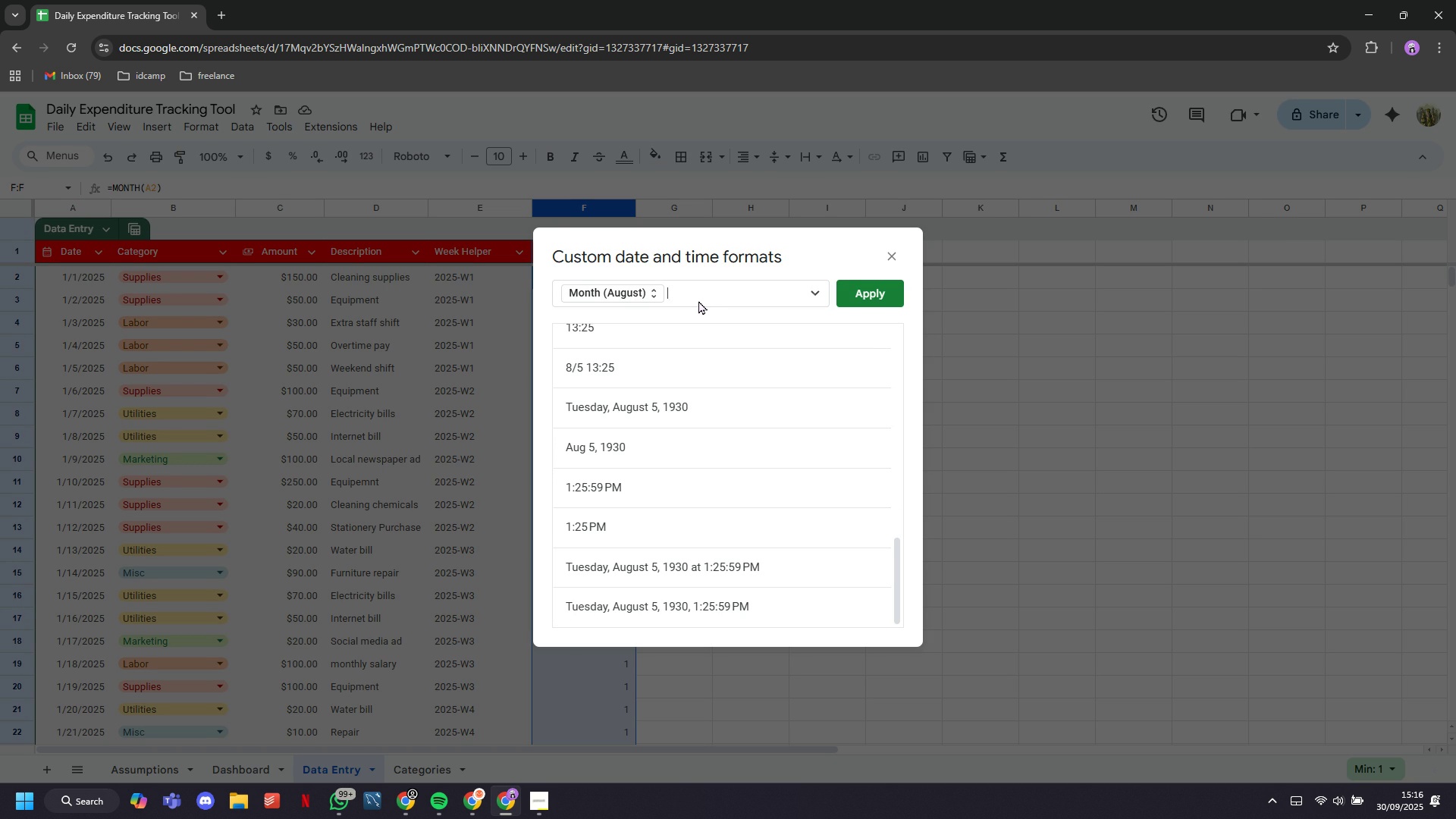 
key(Backspace)
 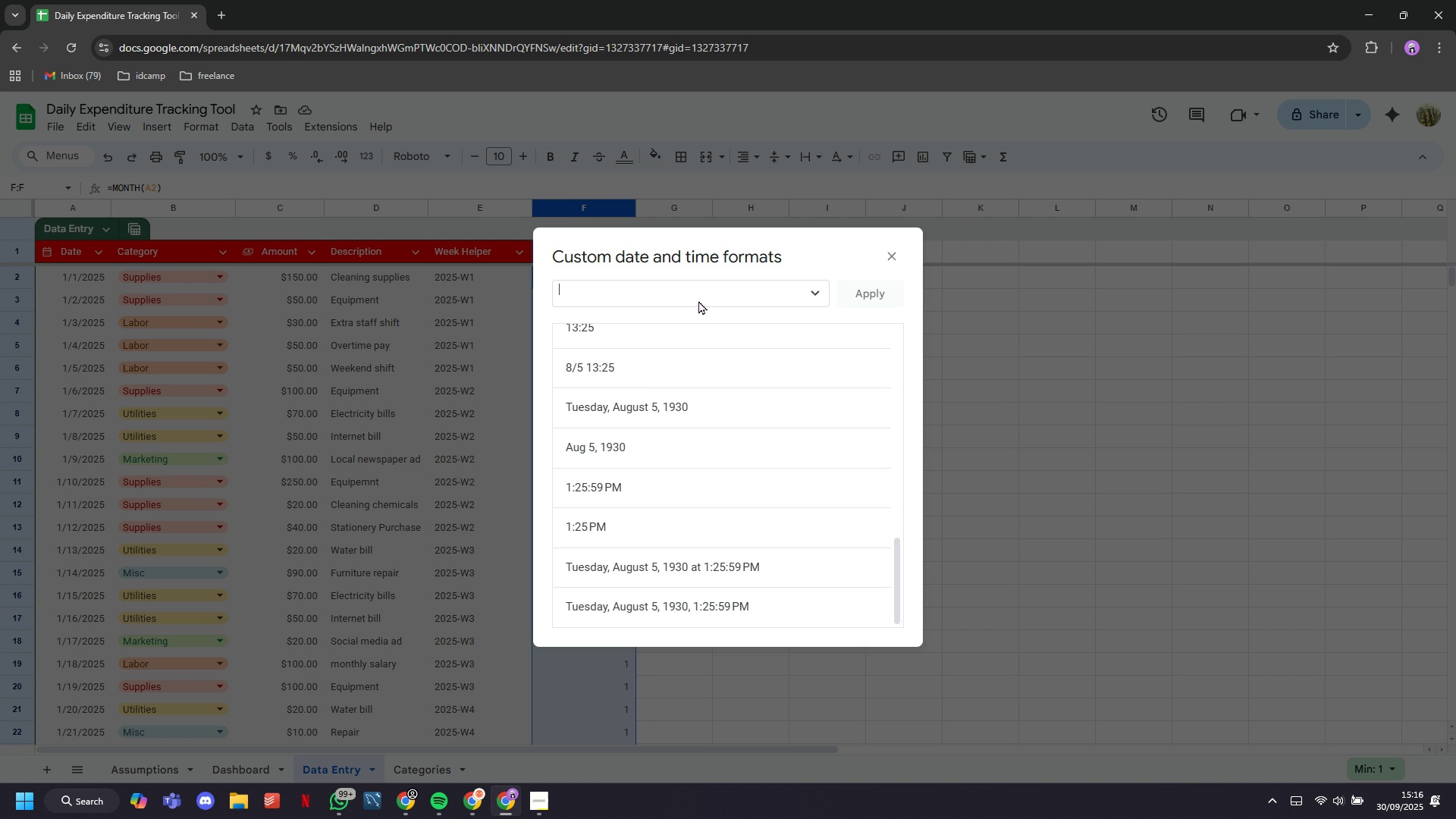 
key(Backspace)
 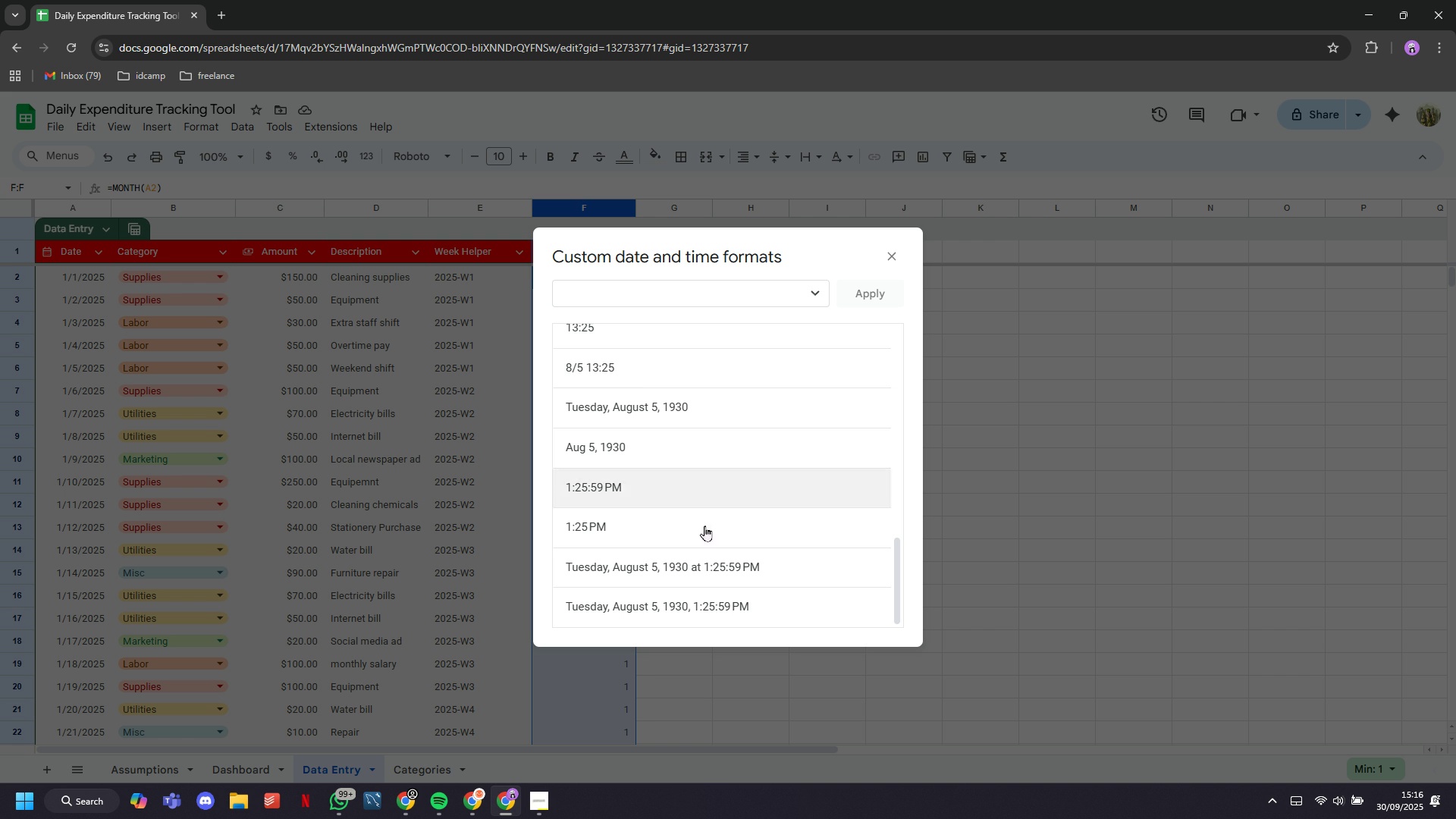 
scroll: coordinate [695, 572], scroll_direction: up, amount: 19.0
 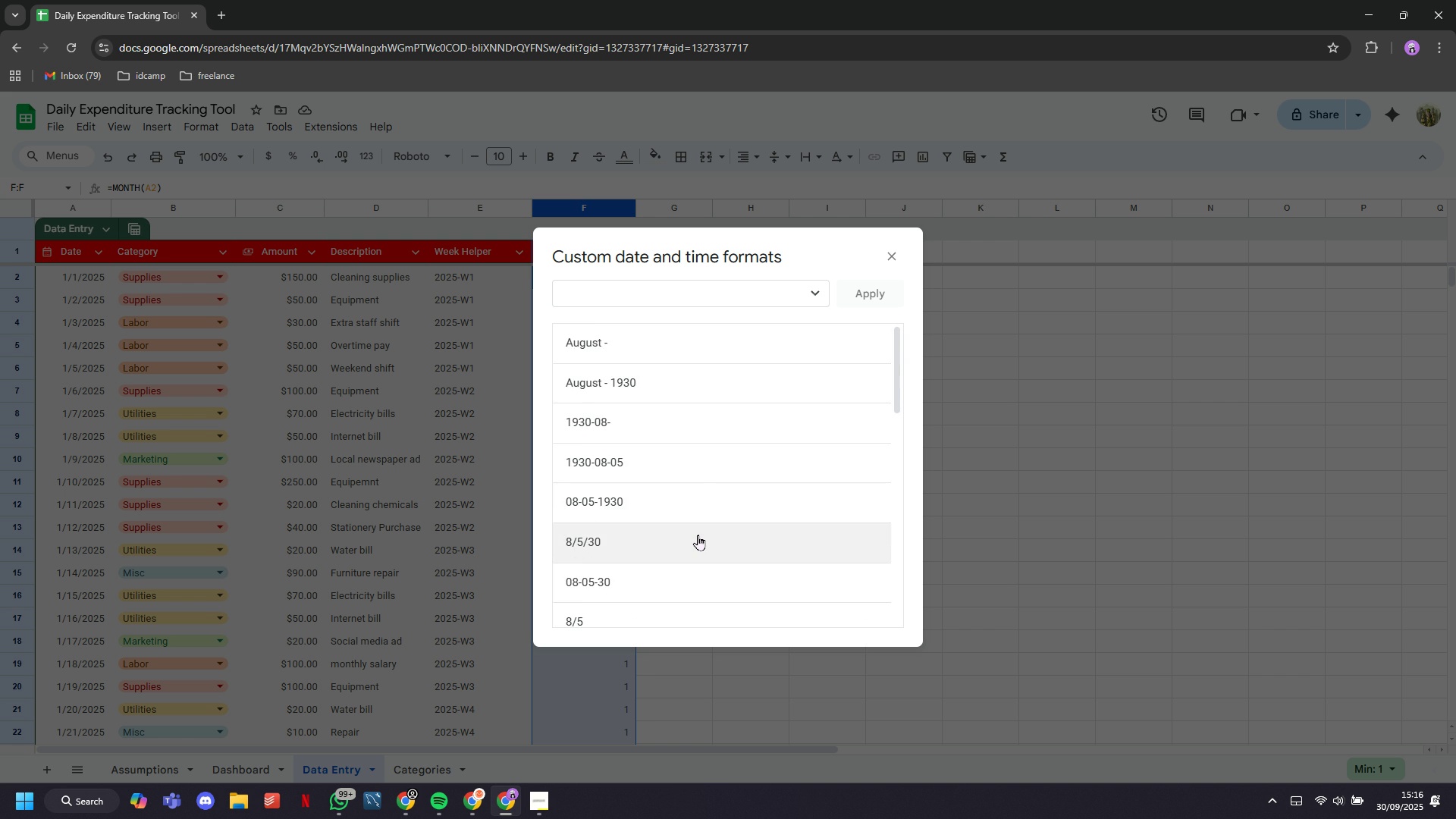 
scroll: coordinate [698, 535], scroll_direction: down, amount: 5.0
 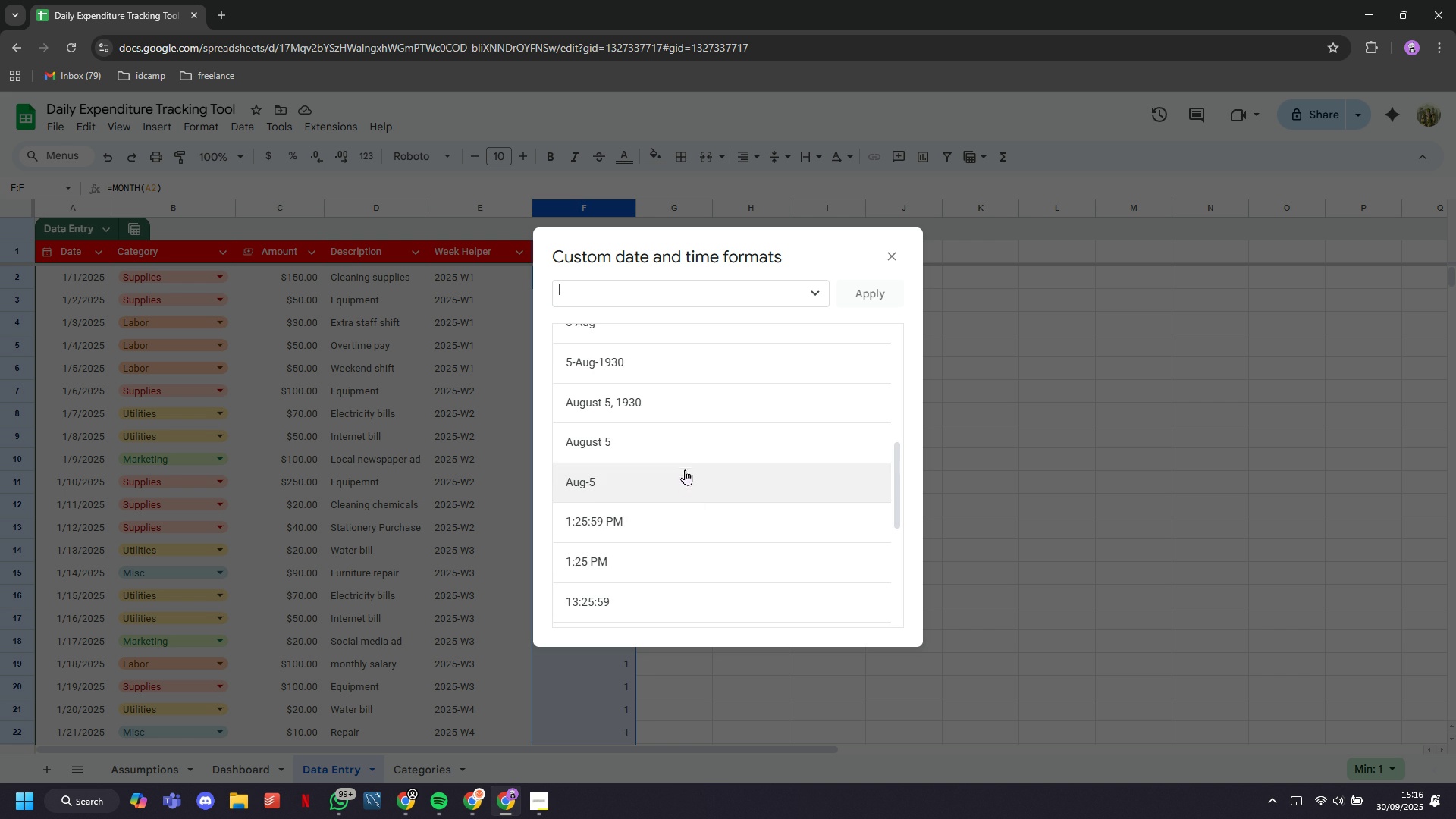 
left_click([682, 447])
 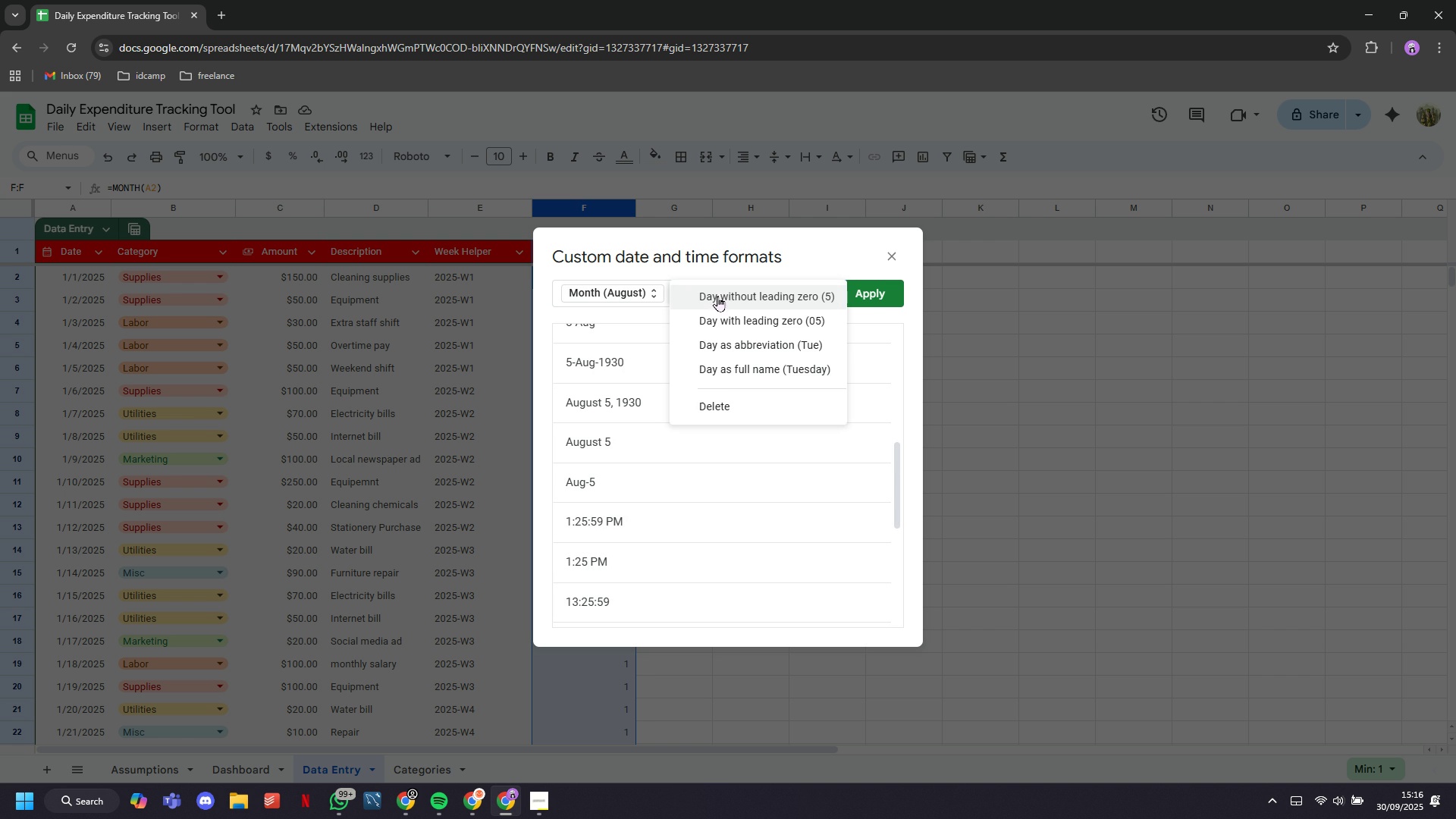 
left_click([717, 296])
 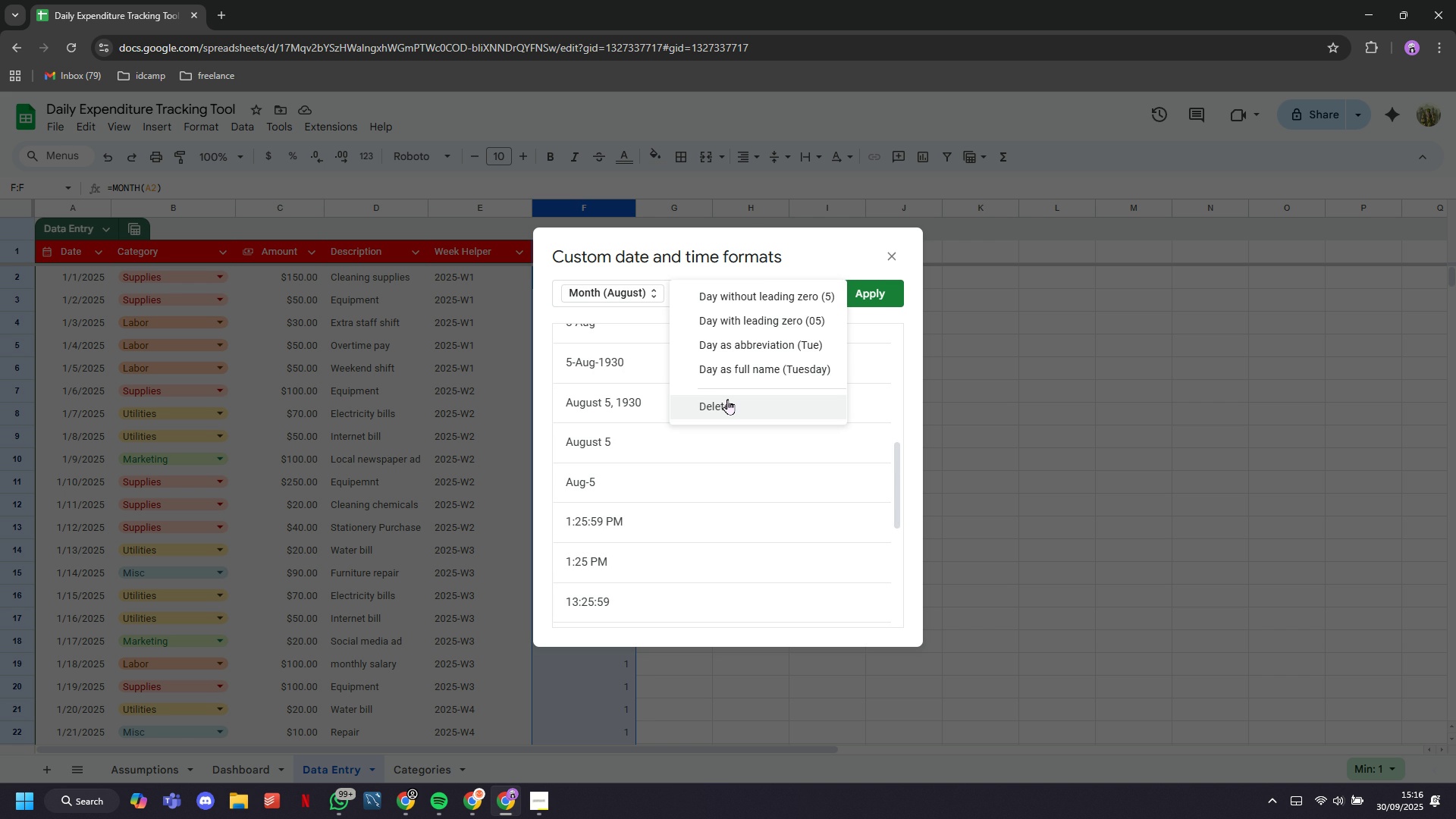 
left_click([727, 400])
 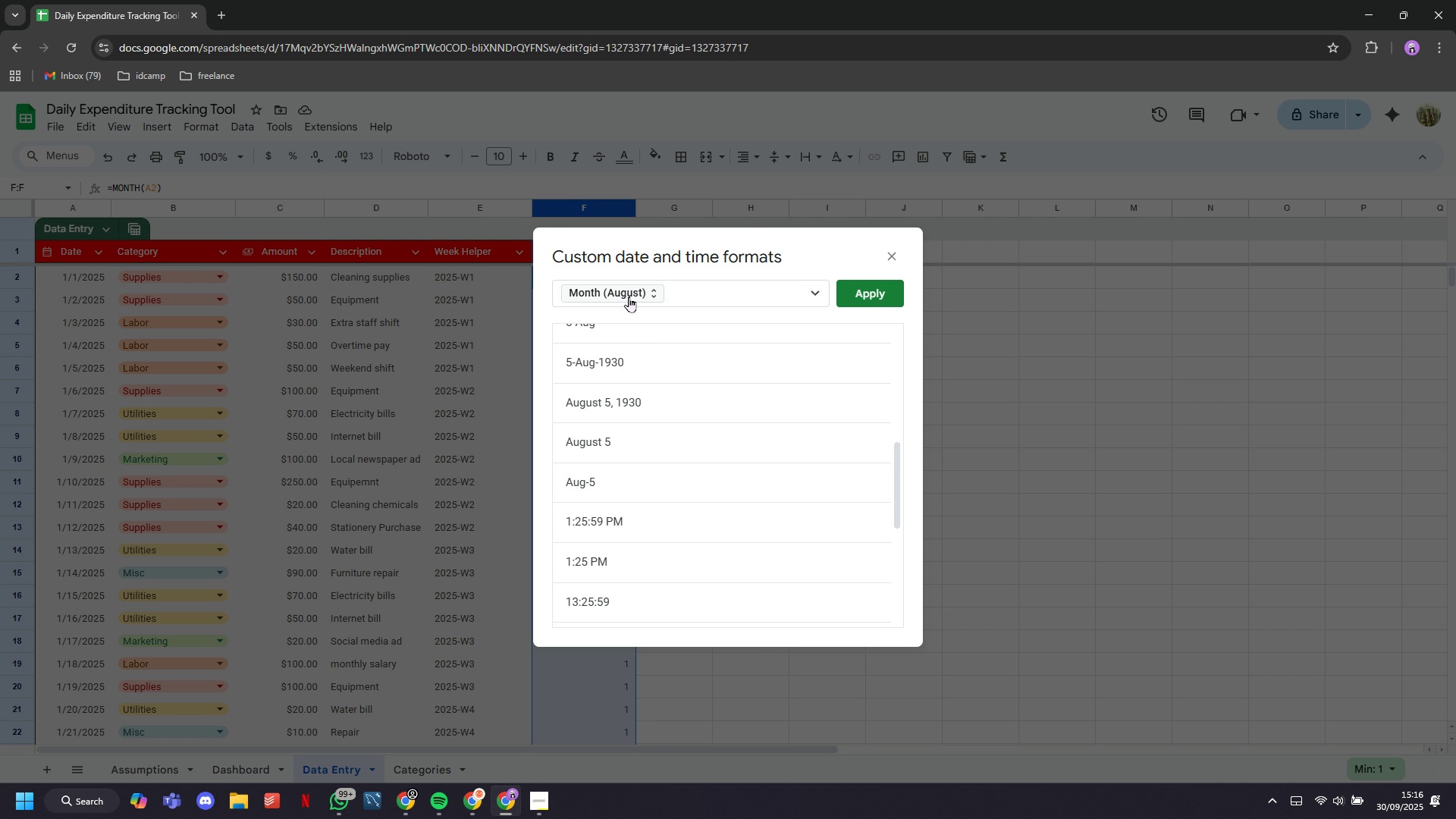 
left_click([629, 297])
 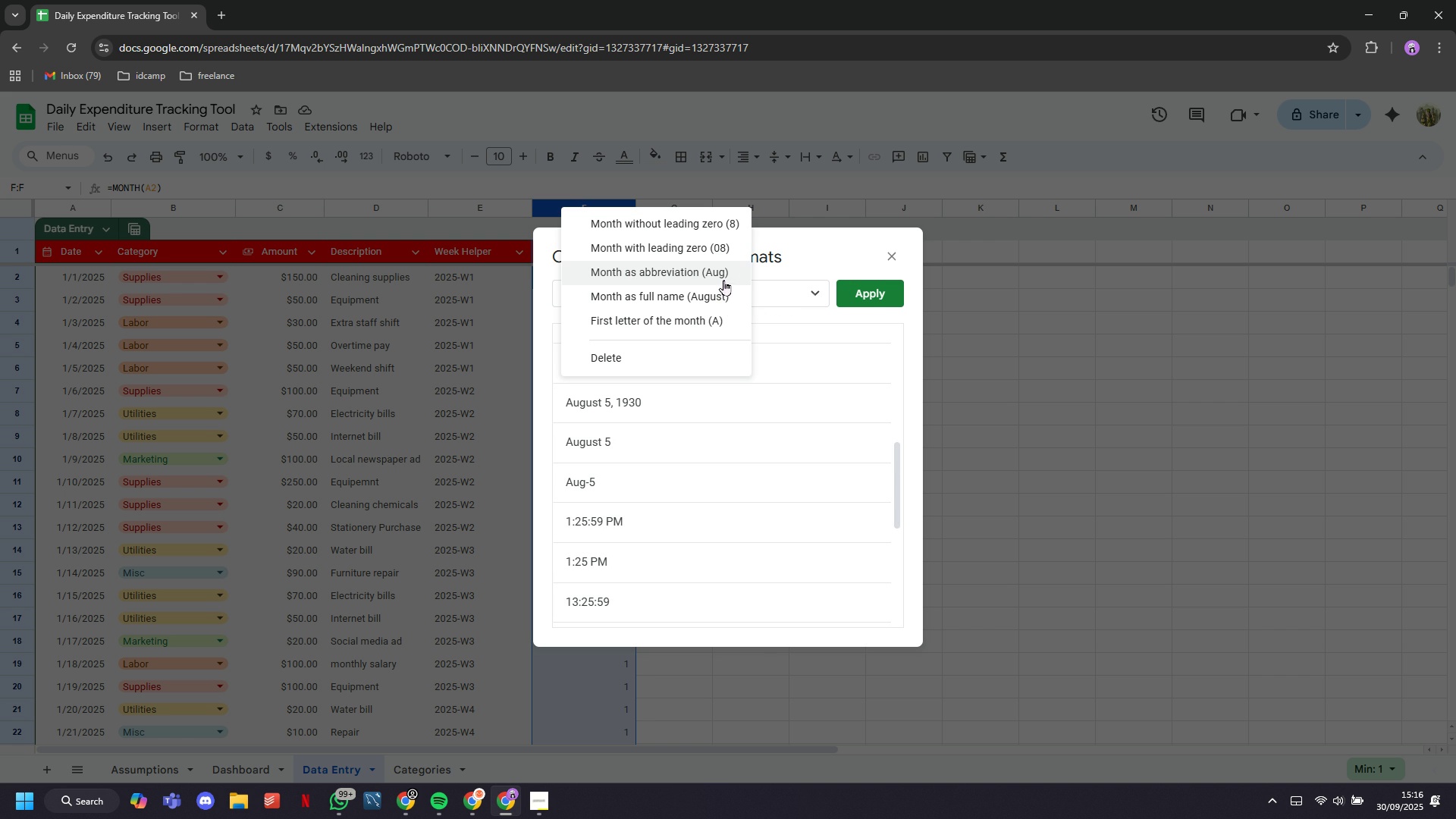 
wait(7.76)
 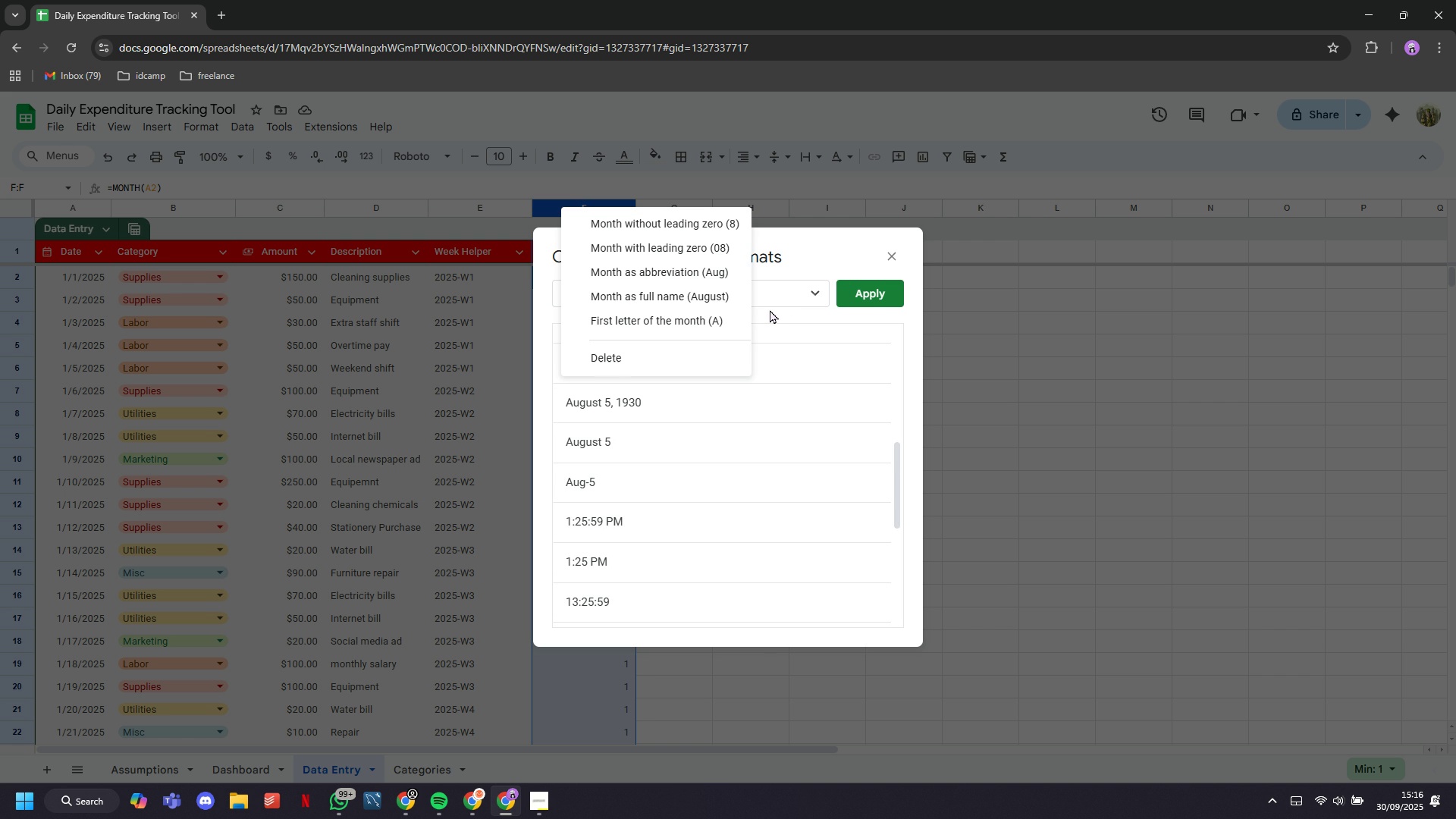 
left_click([730, 294])
 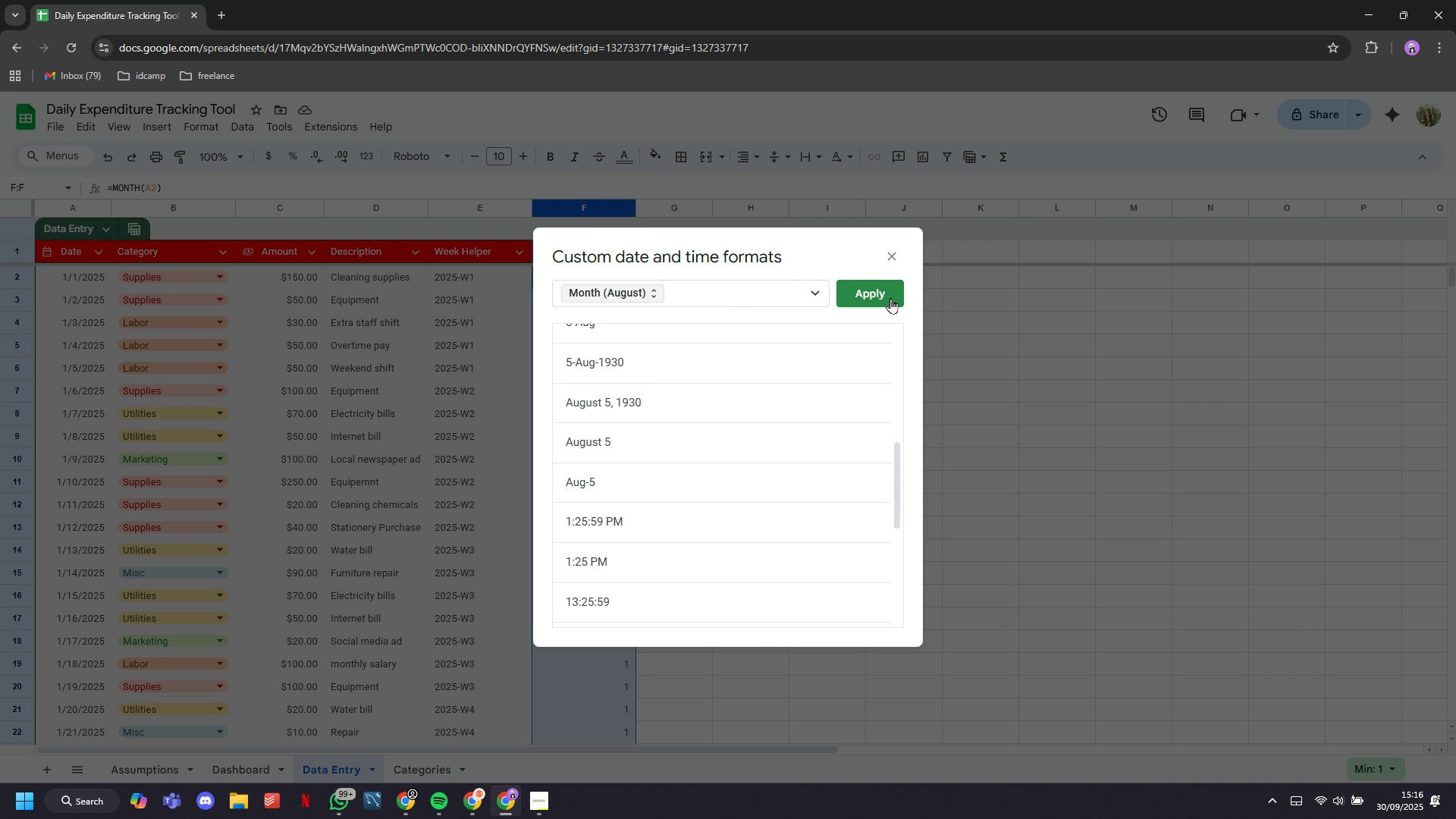 
left_click([889, 298])
 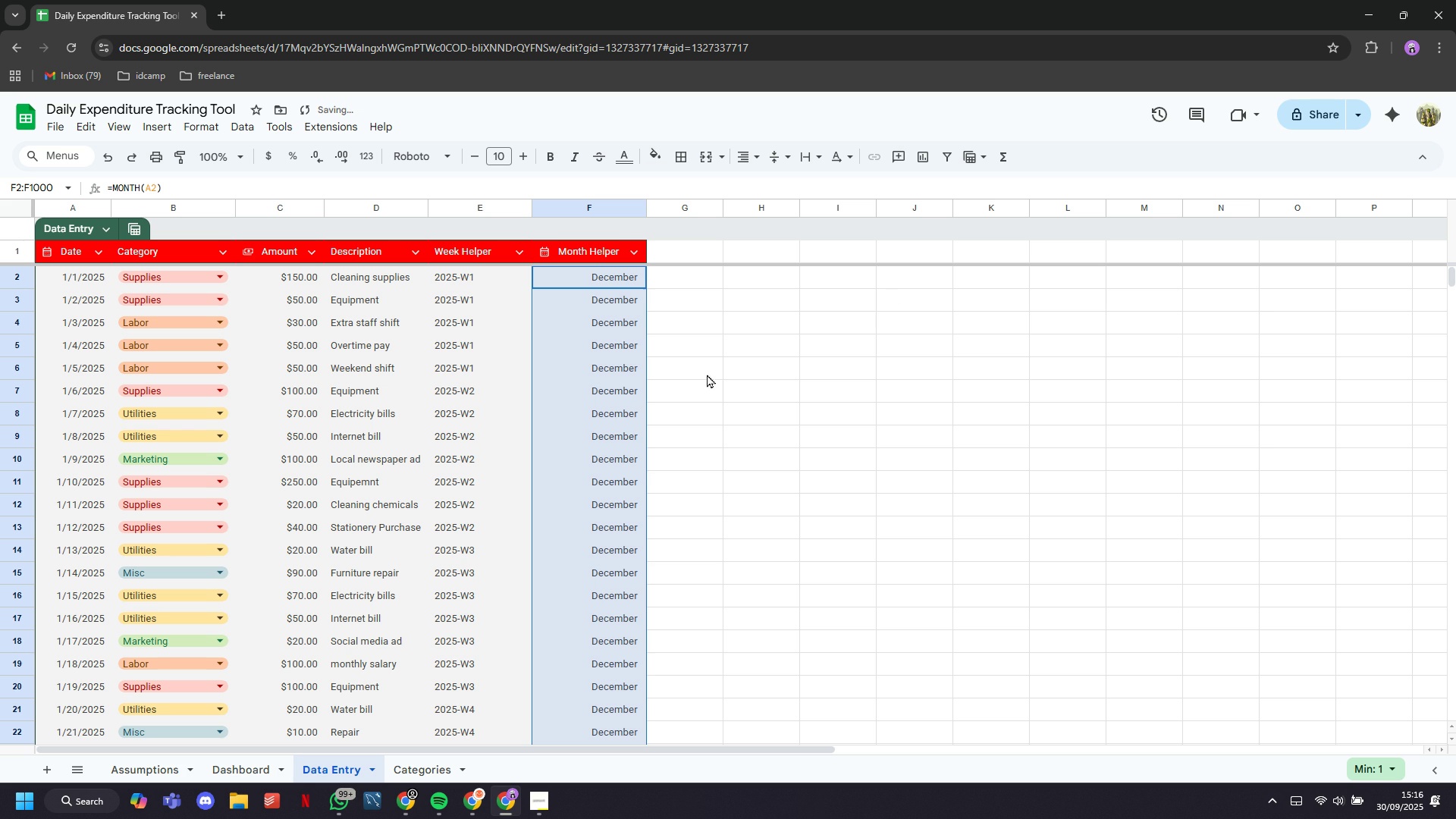 
scroll: coordinate [654, 382], scroll_direction: up, amount: 5.0
 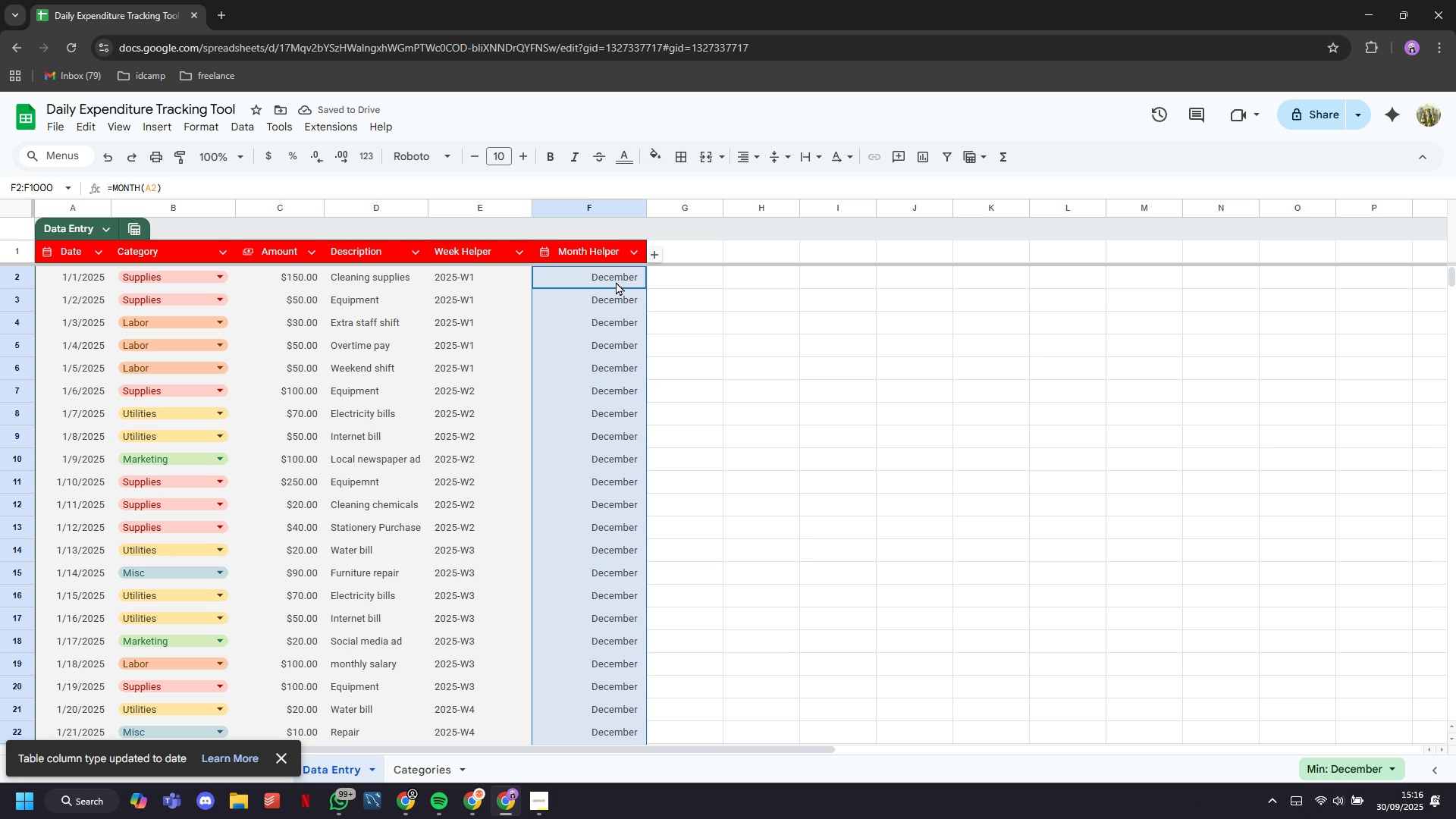 
left_click([616, 281])
 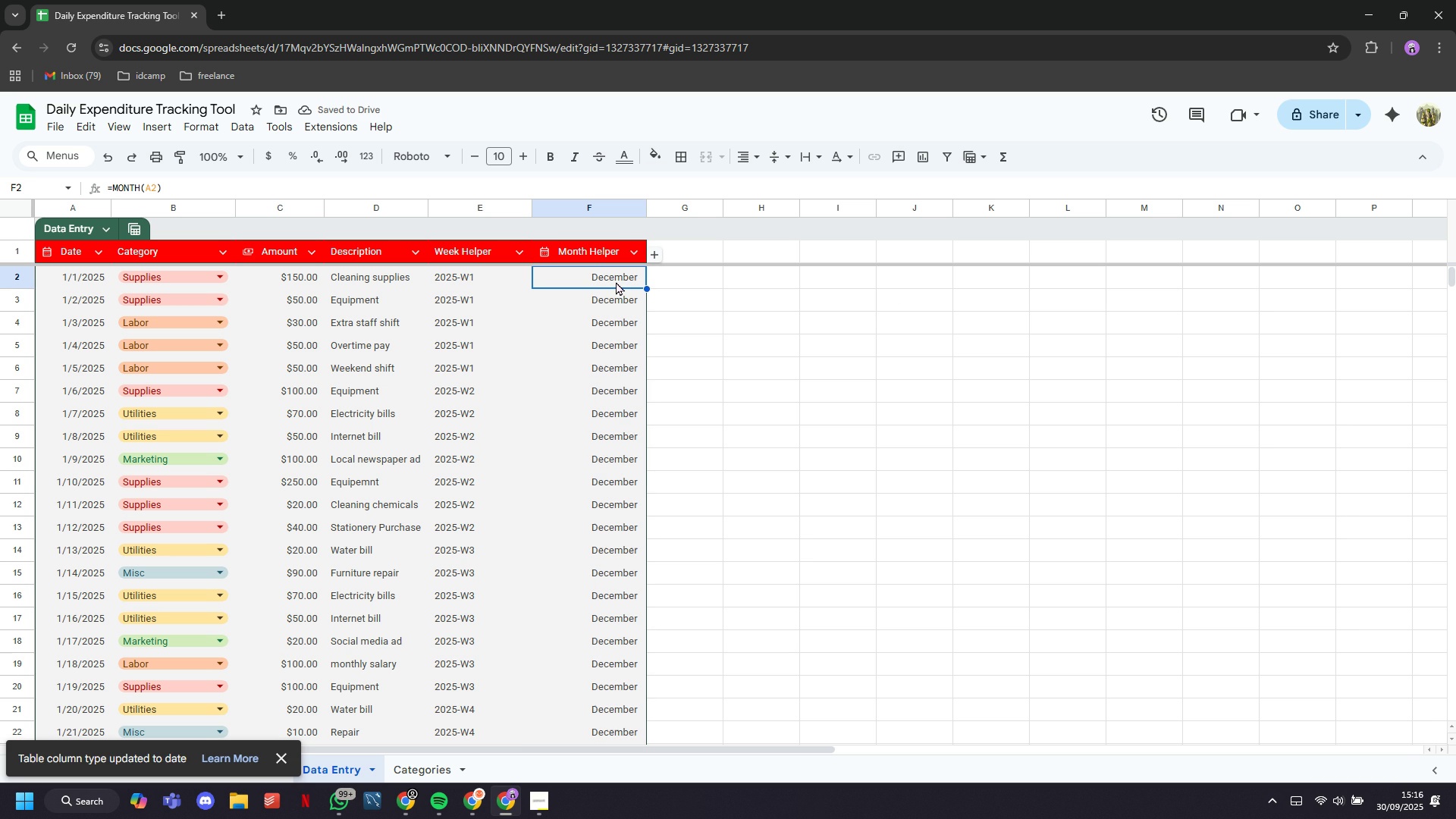 
left_click([616, 281])
 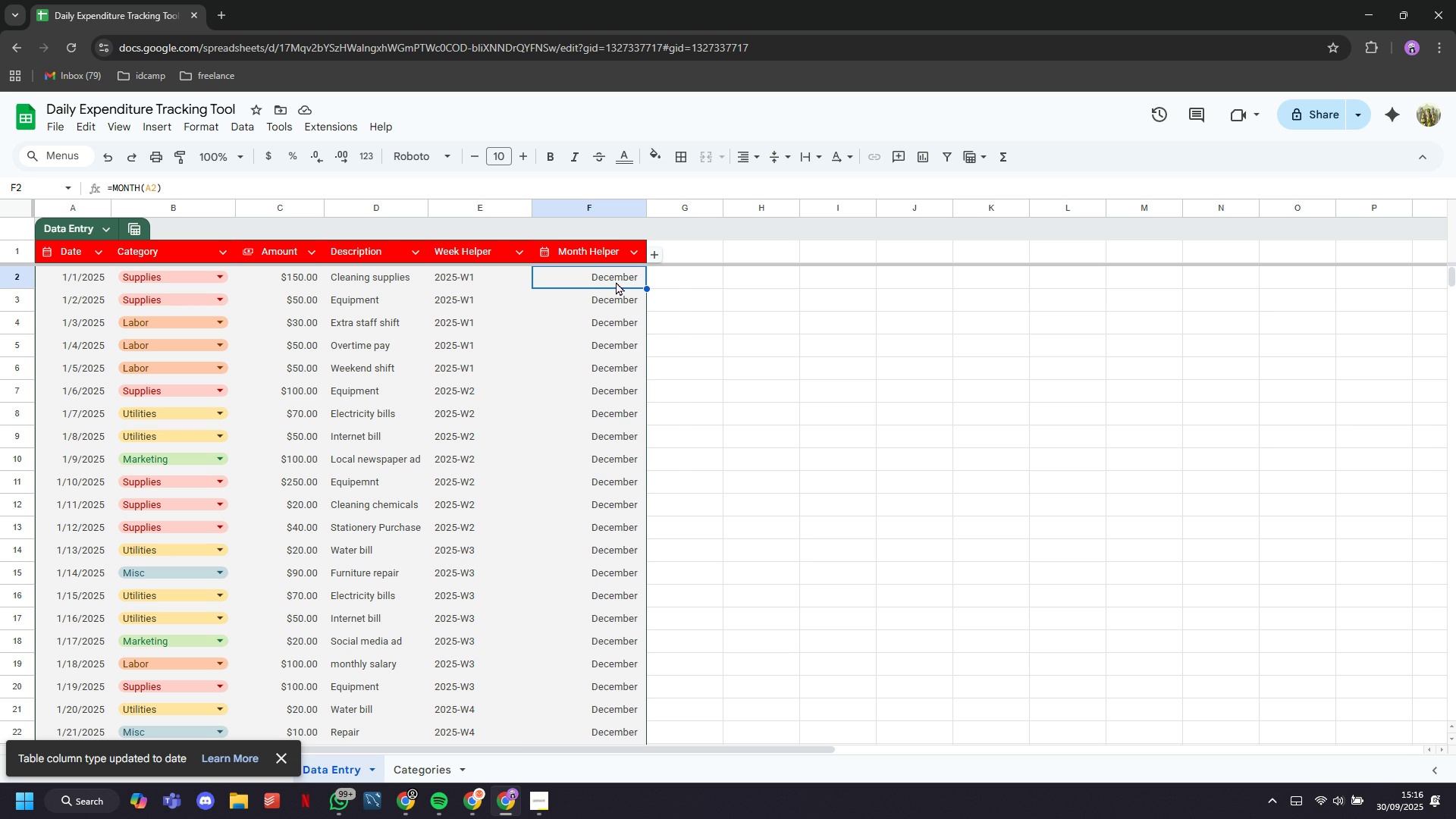 
double_click([616, 281])
 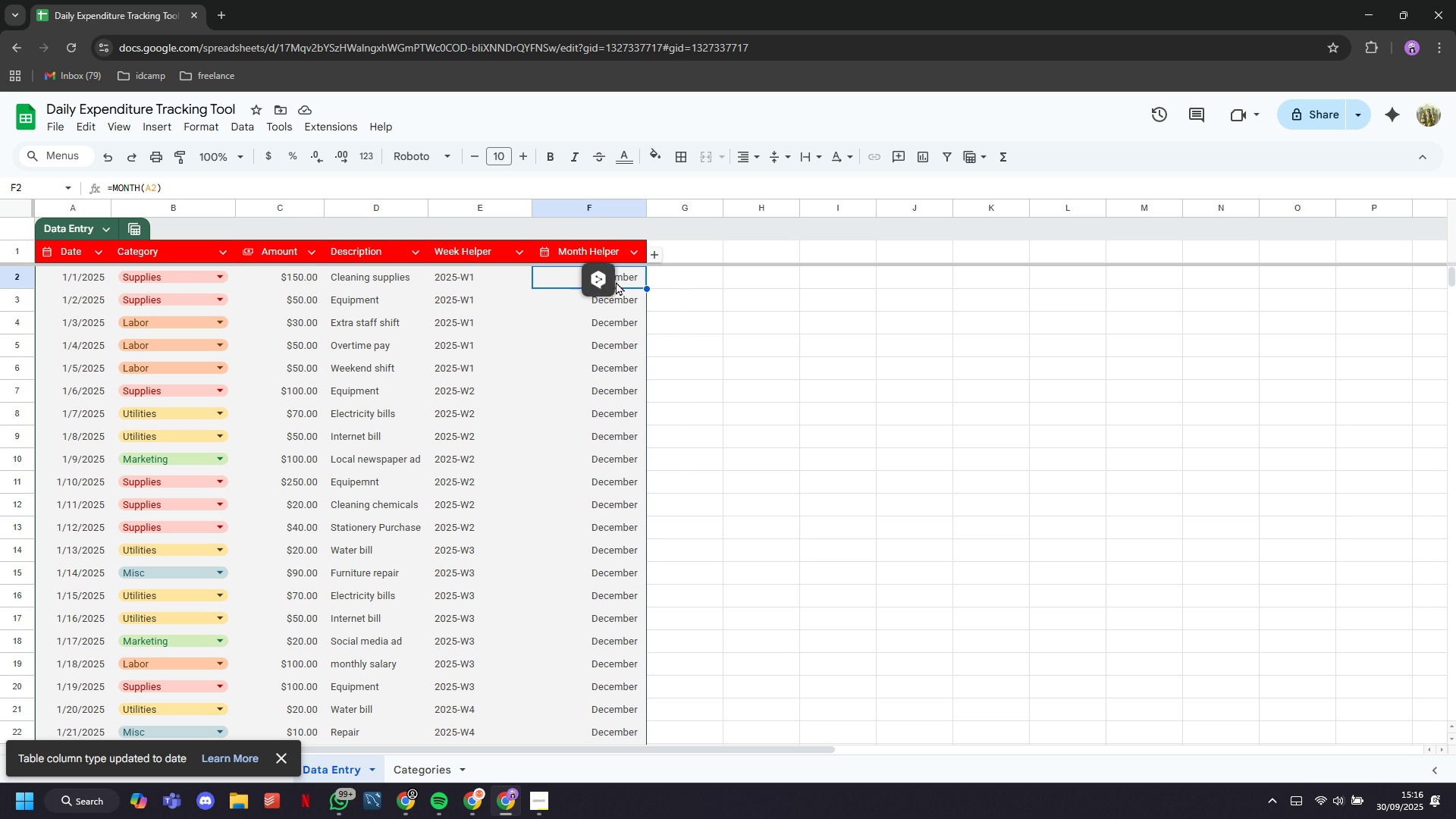 
triple_click([616, 281])
 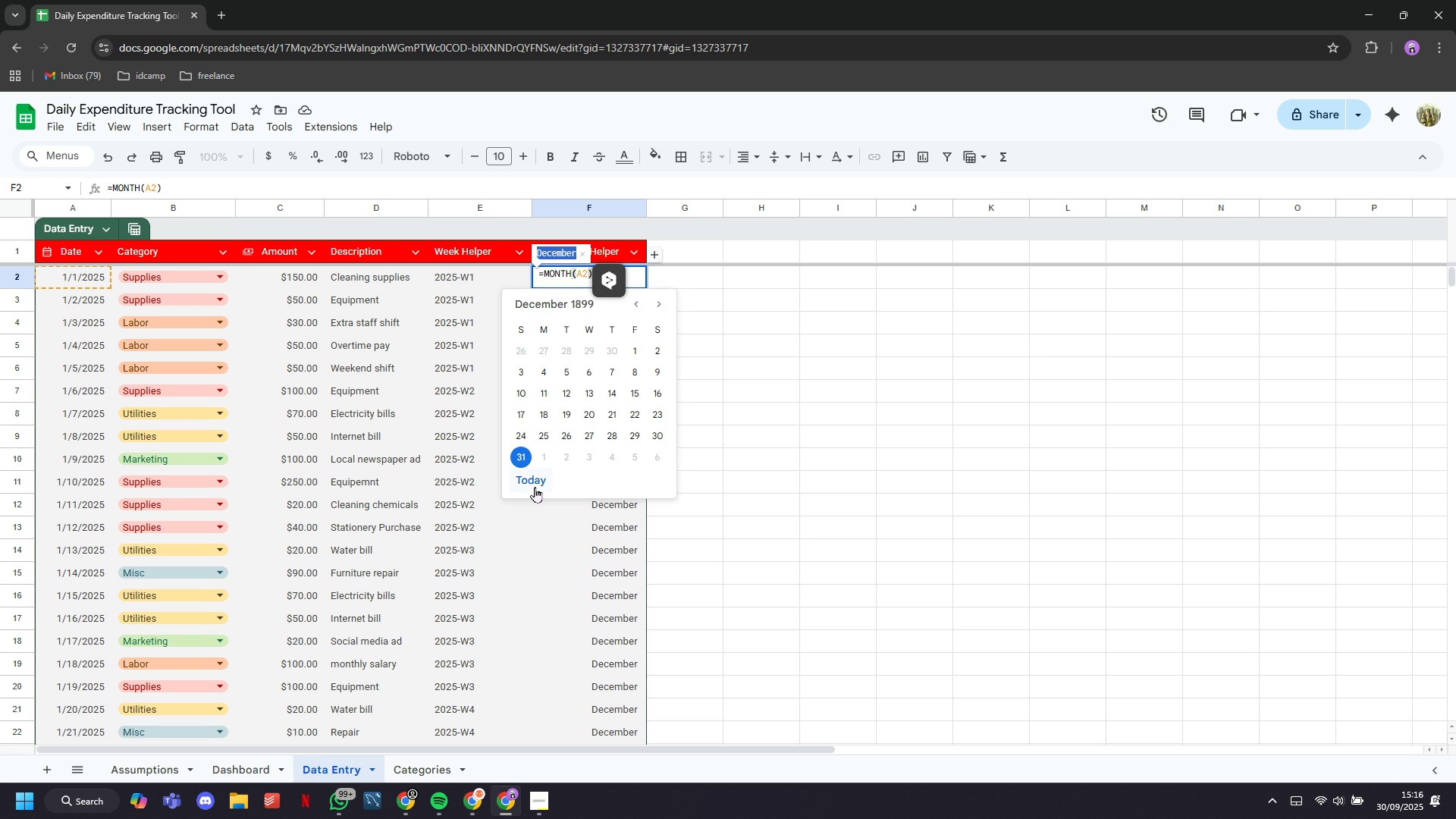 
left_click([600, 554])
 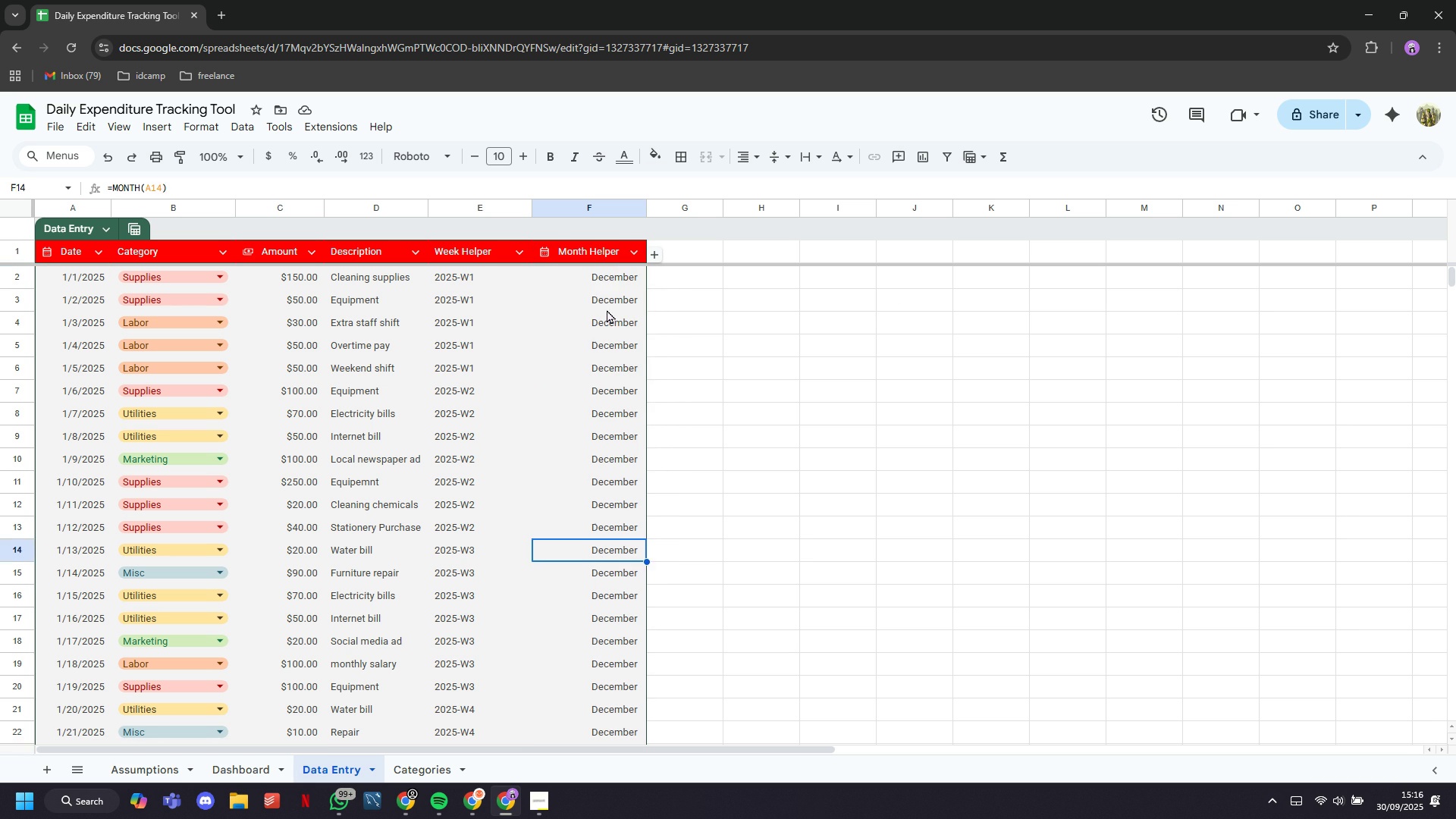 
left_click([607, 309])
 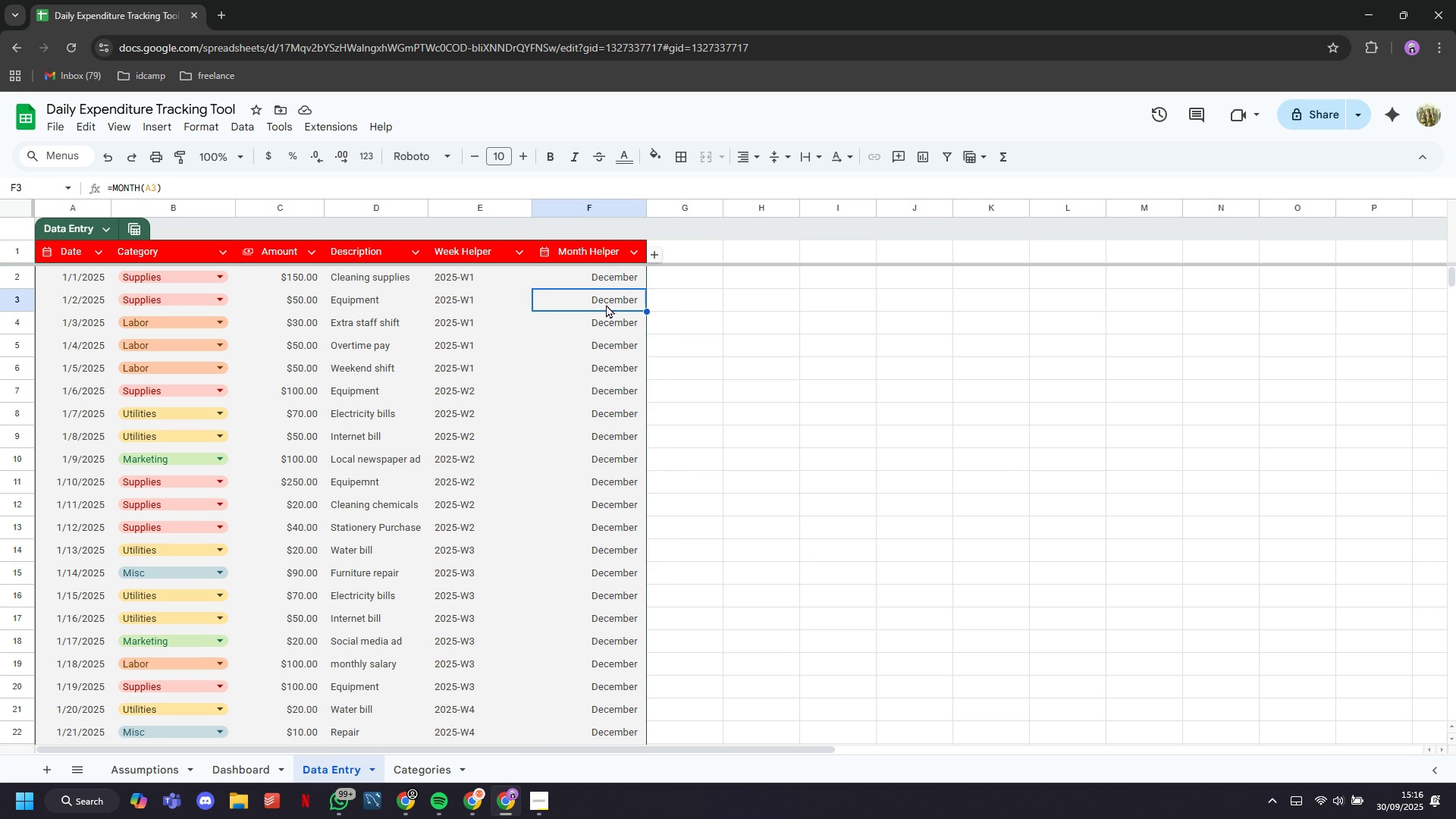 
key(Control+Z)
 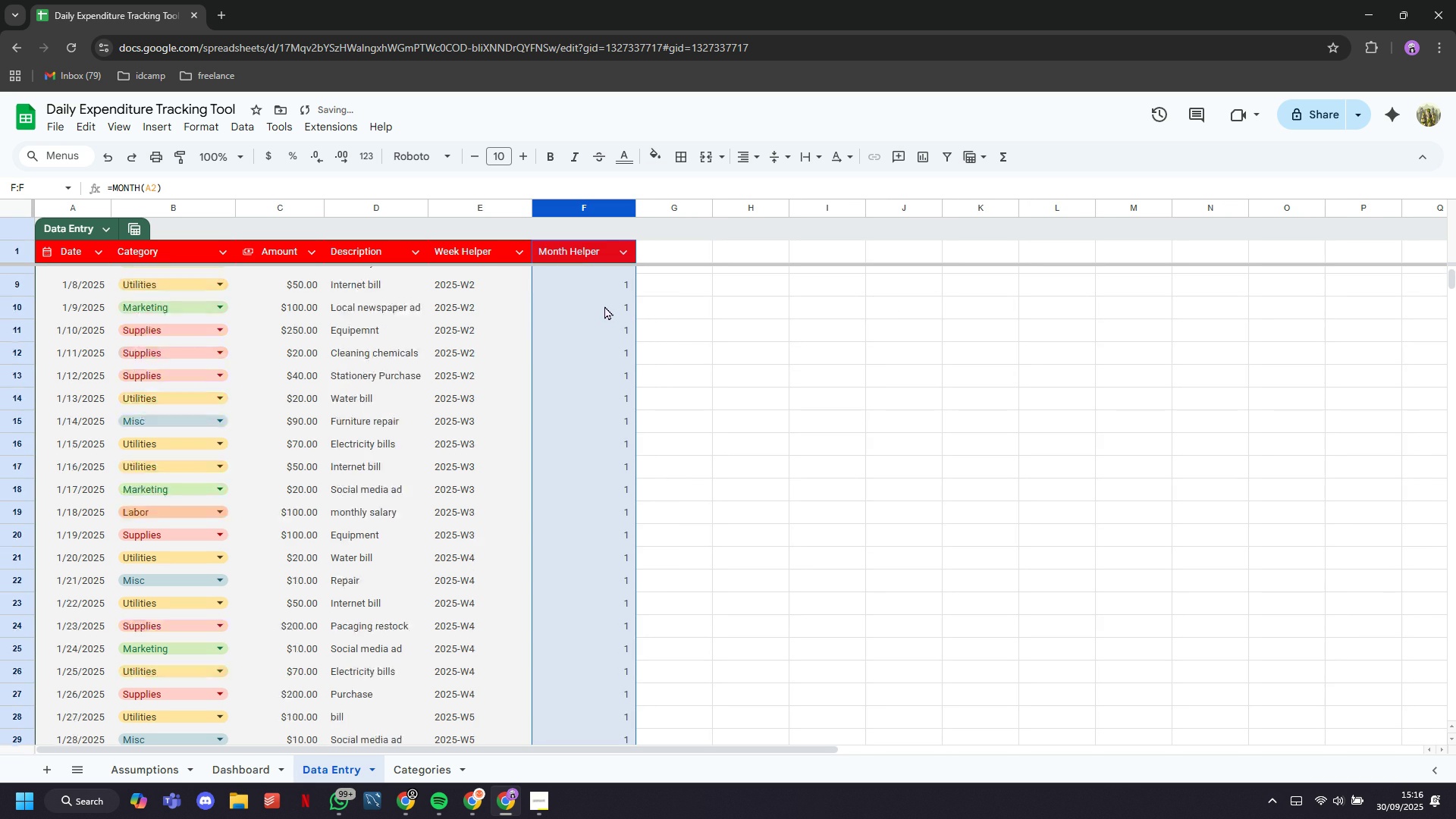 
scroll: coordinate [603, 328], scroll_direction: down, amount: 20.0
 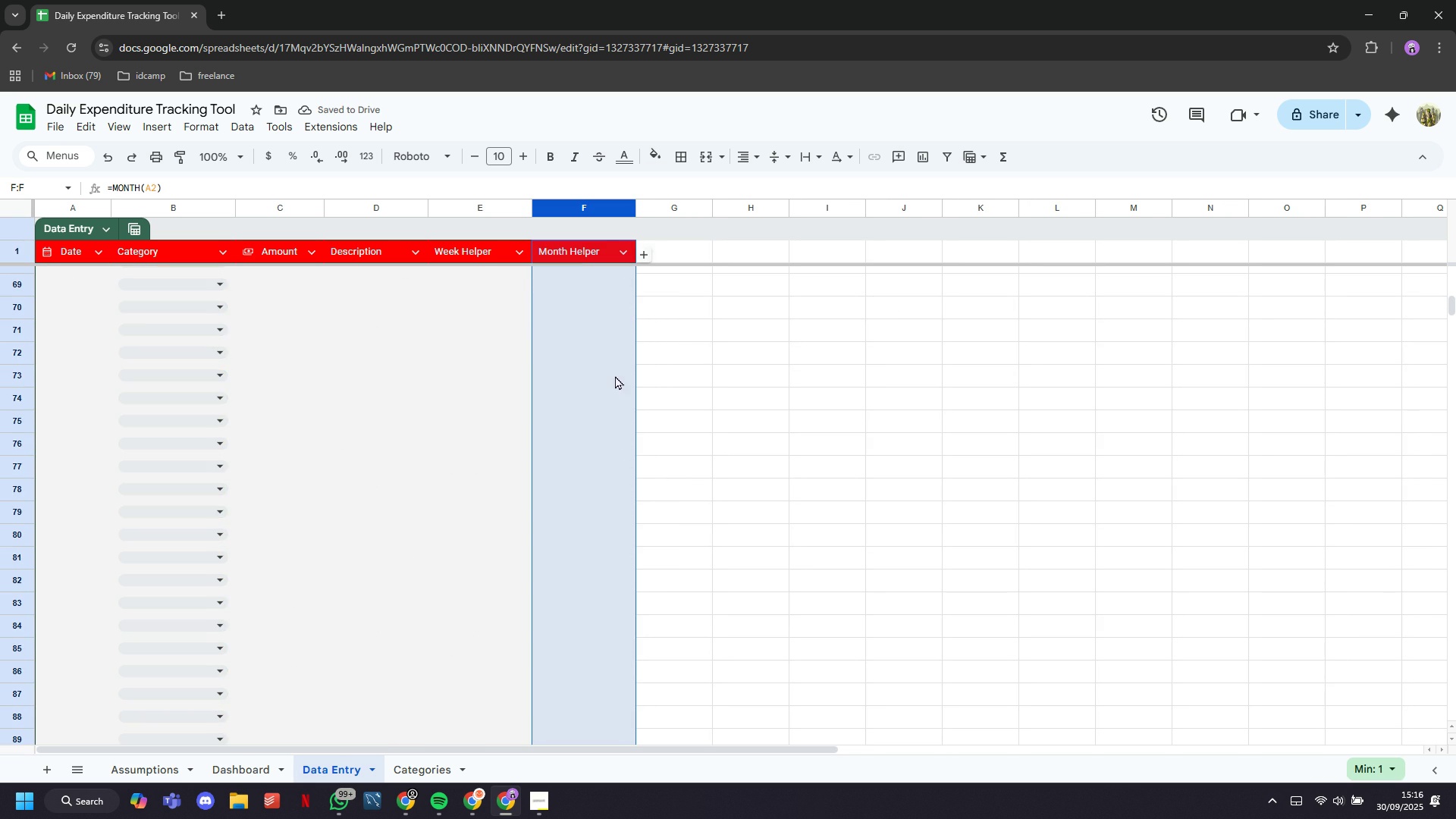 
scroll: coordinate [615, 377], scroll_direction: up, amount: 6.0
 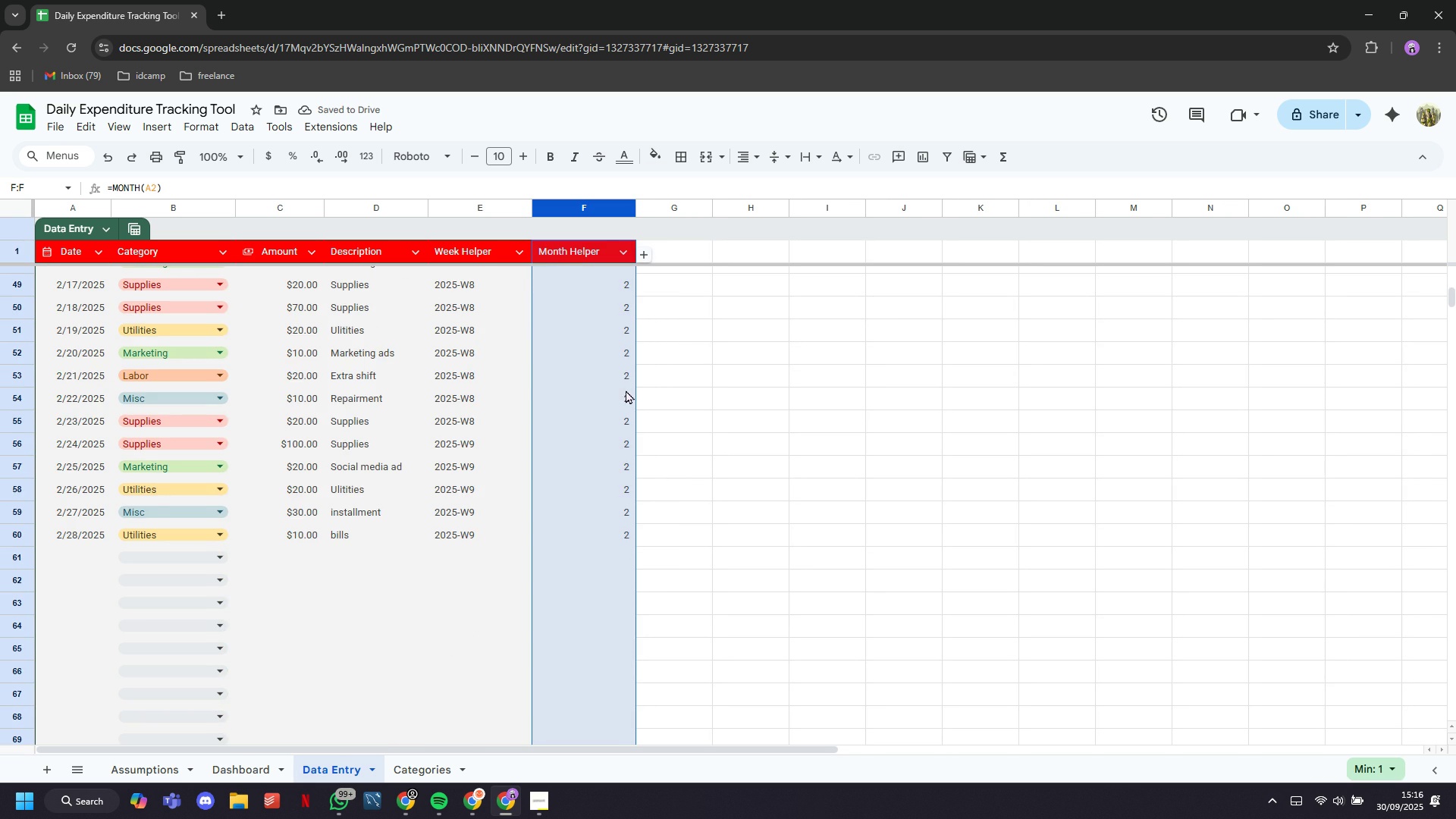 
left_click([626, 390])
 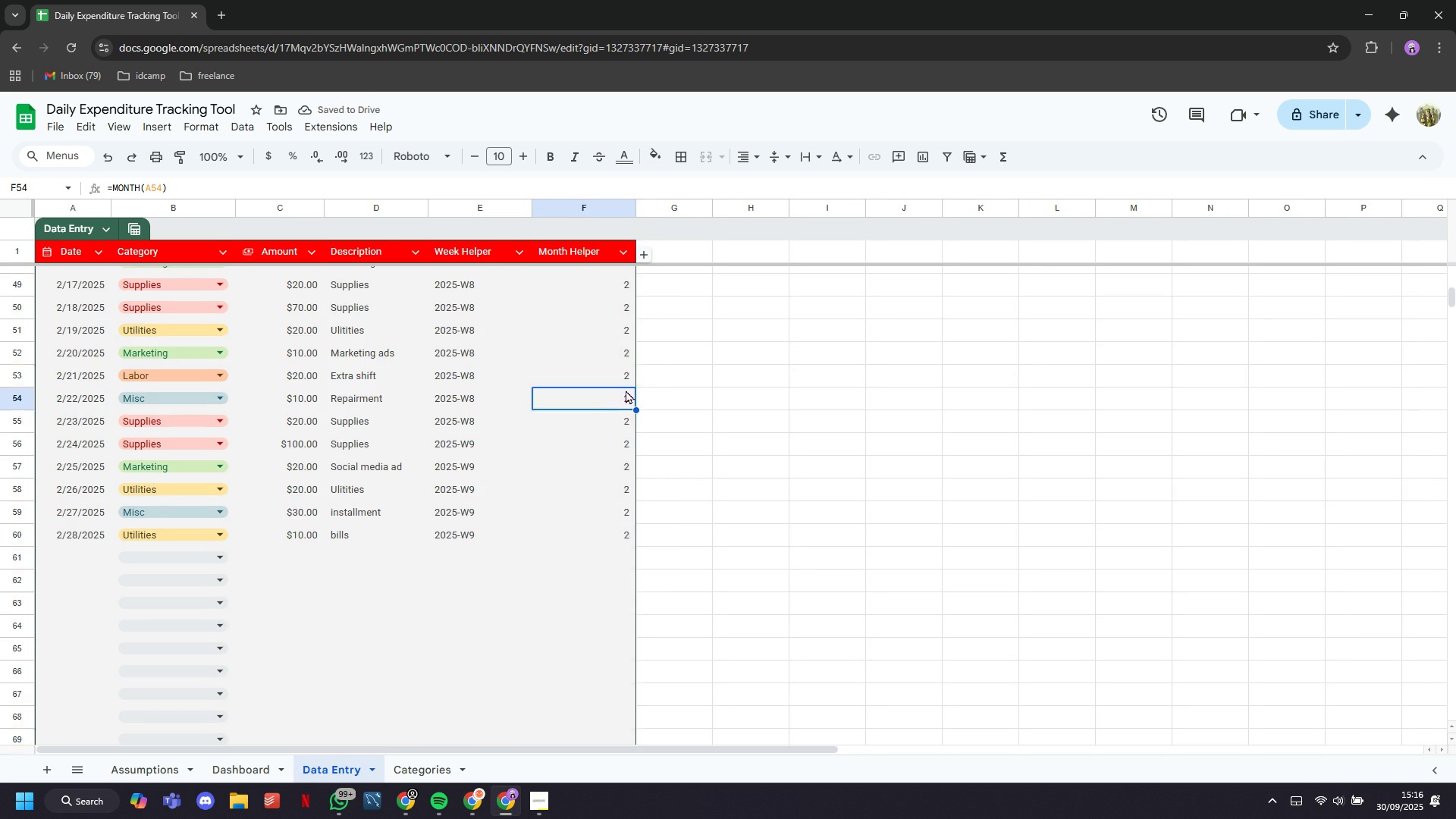 
scroll: coordinate [627, 391], scroll_direction: up, amount: 33.0
 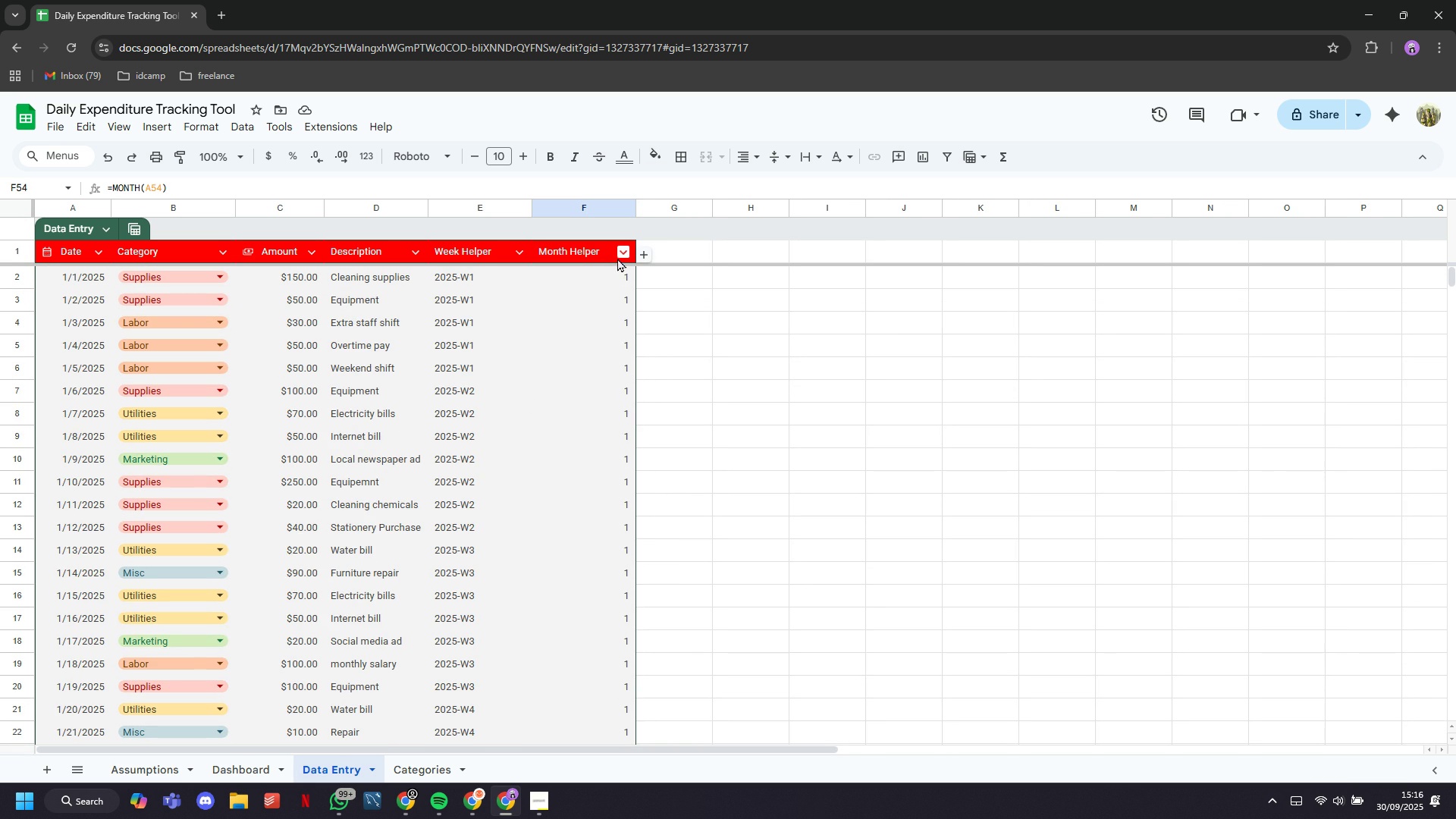 
left_click([619, 257])
 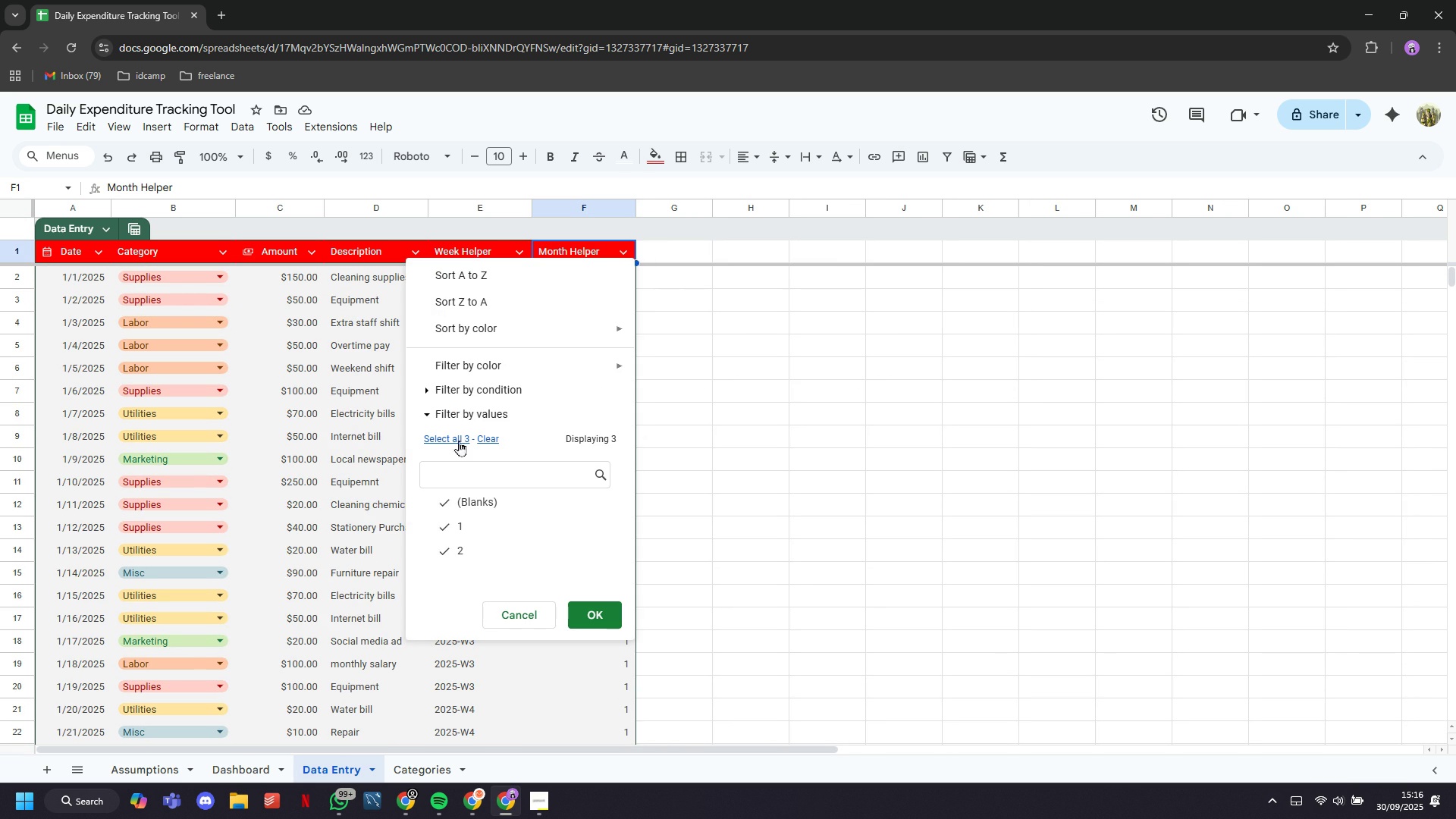 
left_click([497, 438])
 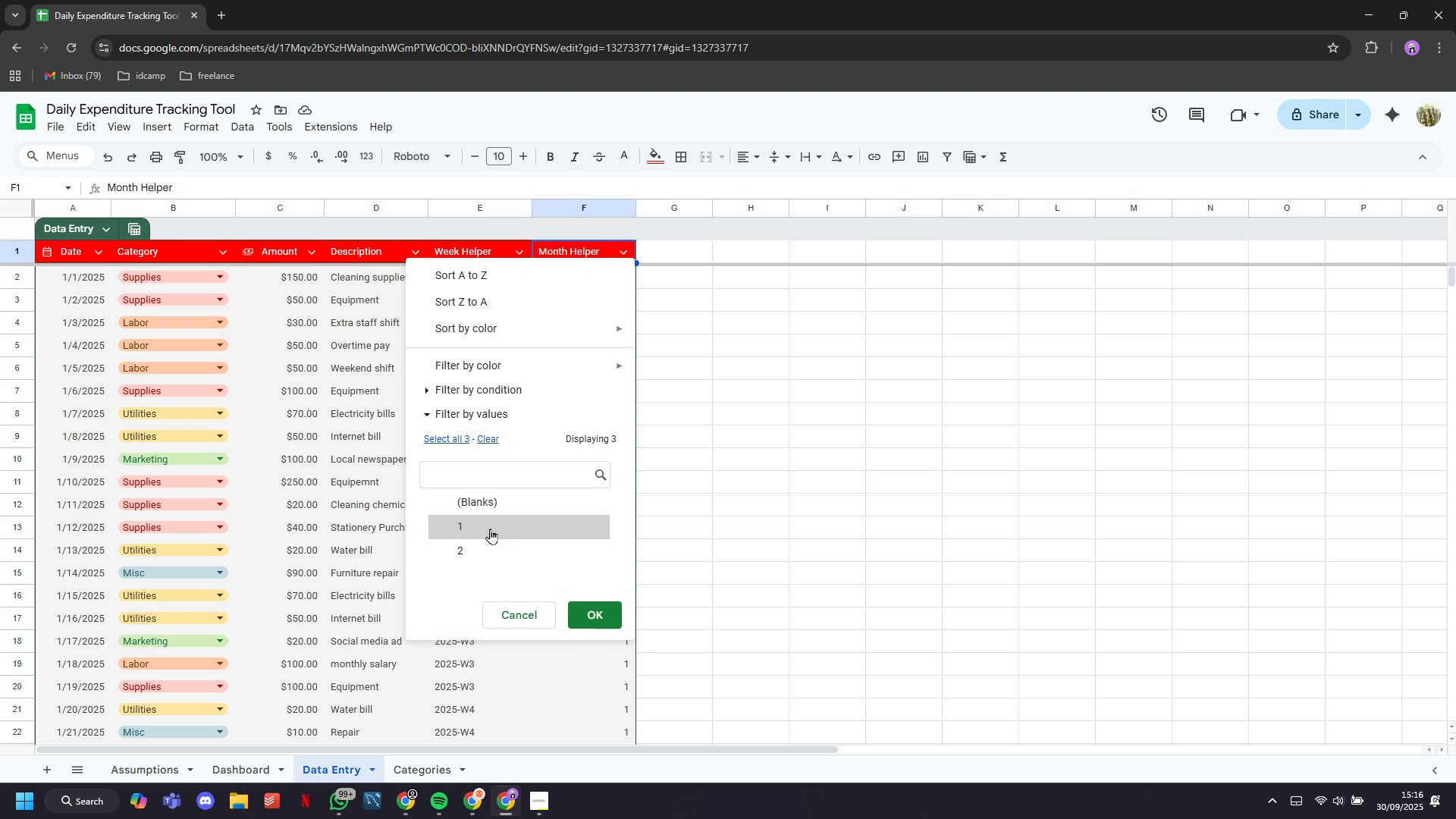 
left_click([490, 529])
 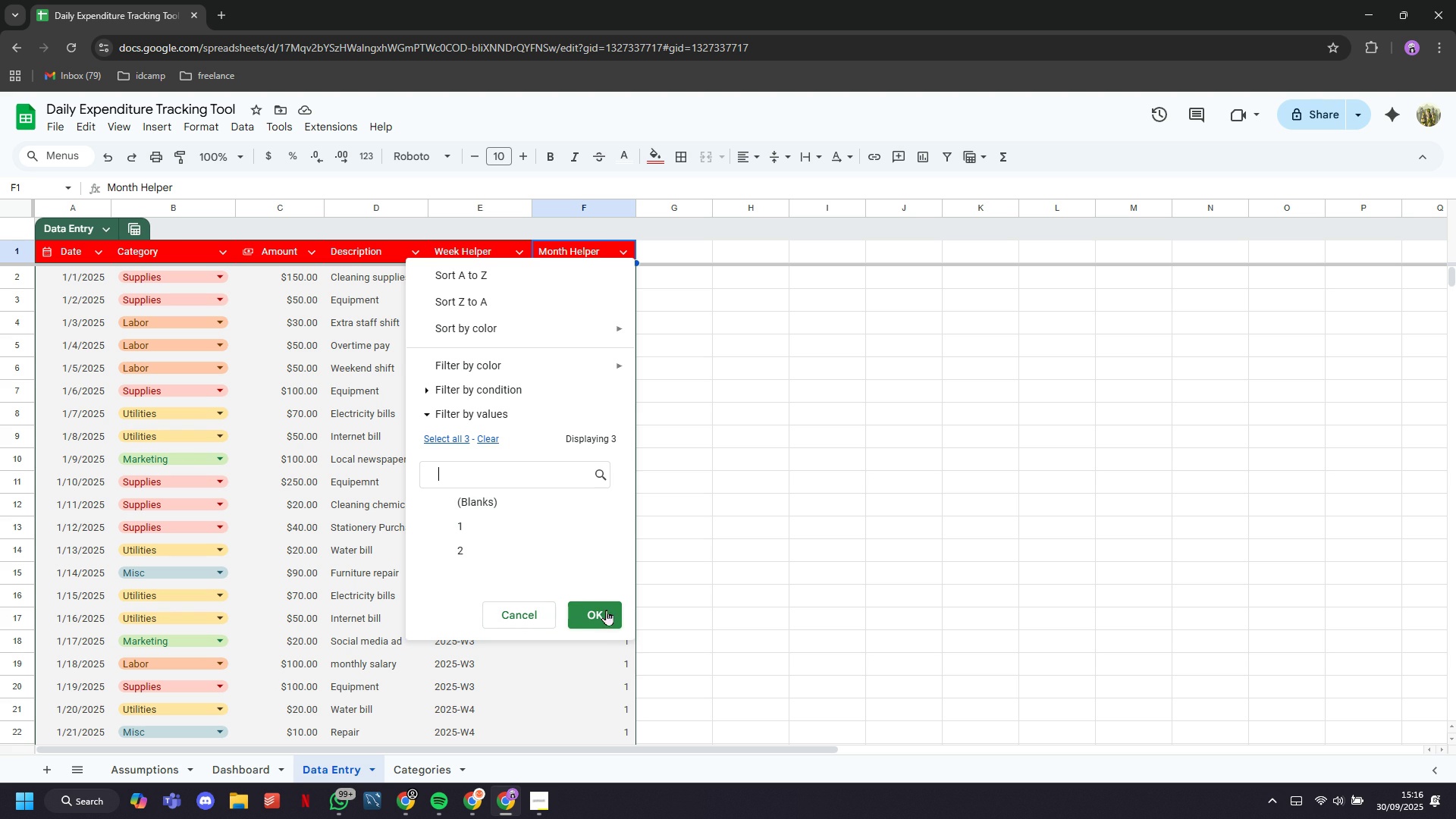 
left_click([522, 533])
 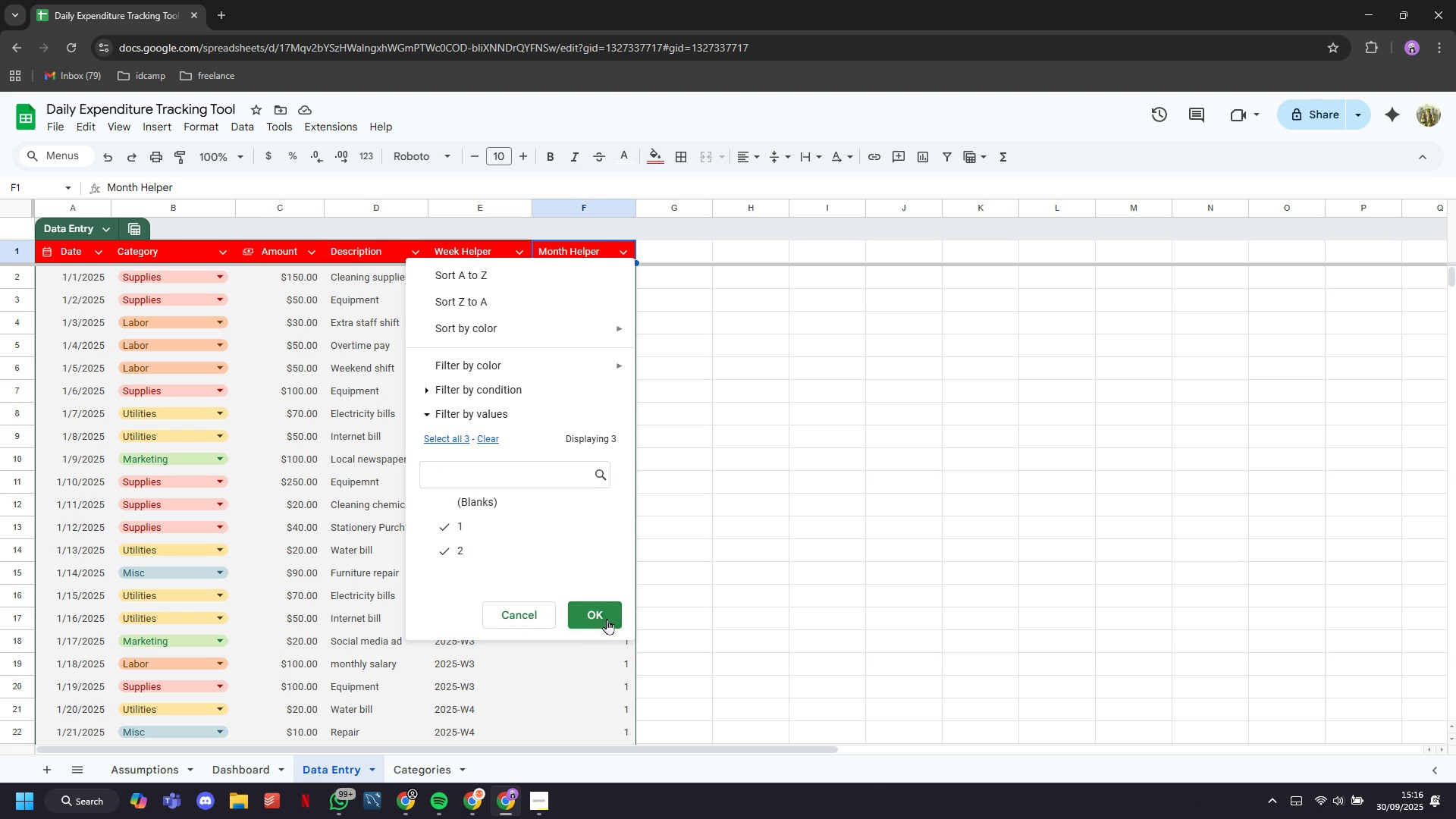 
left_click([605, 617])
 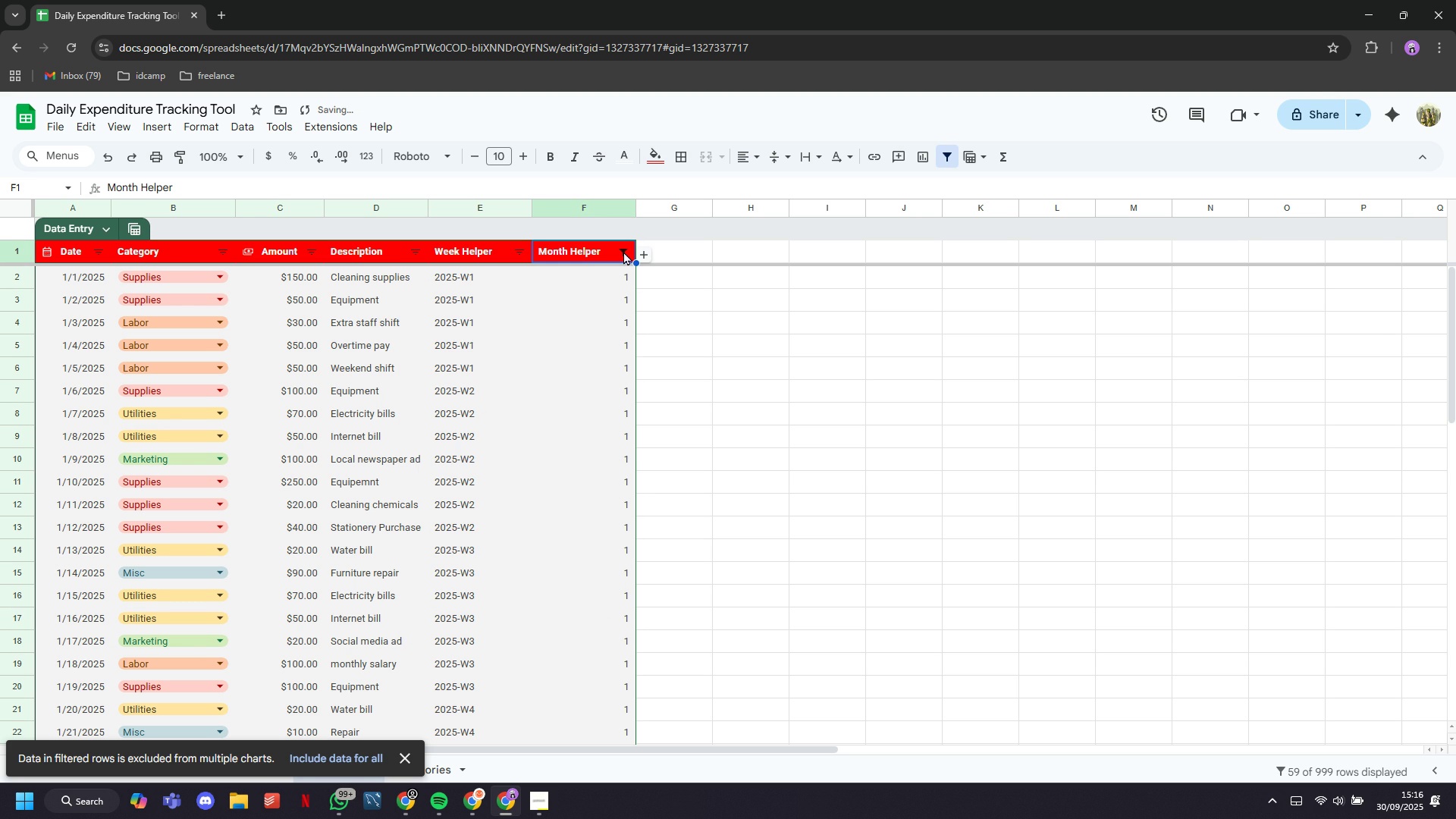 
left_click([623, 253])
 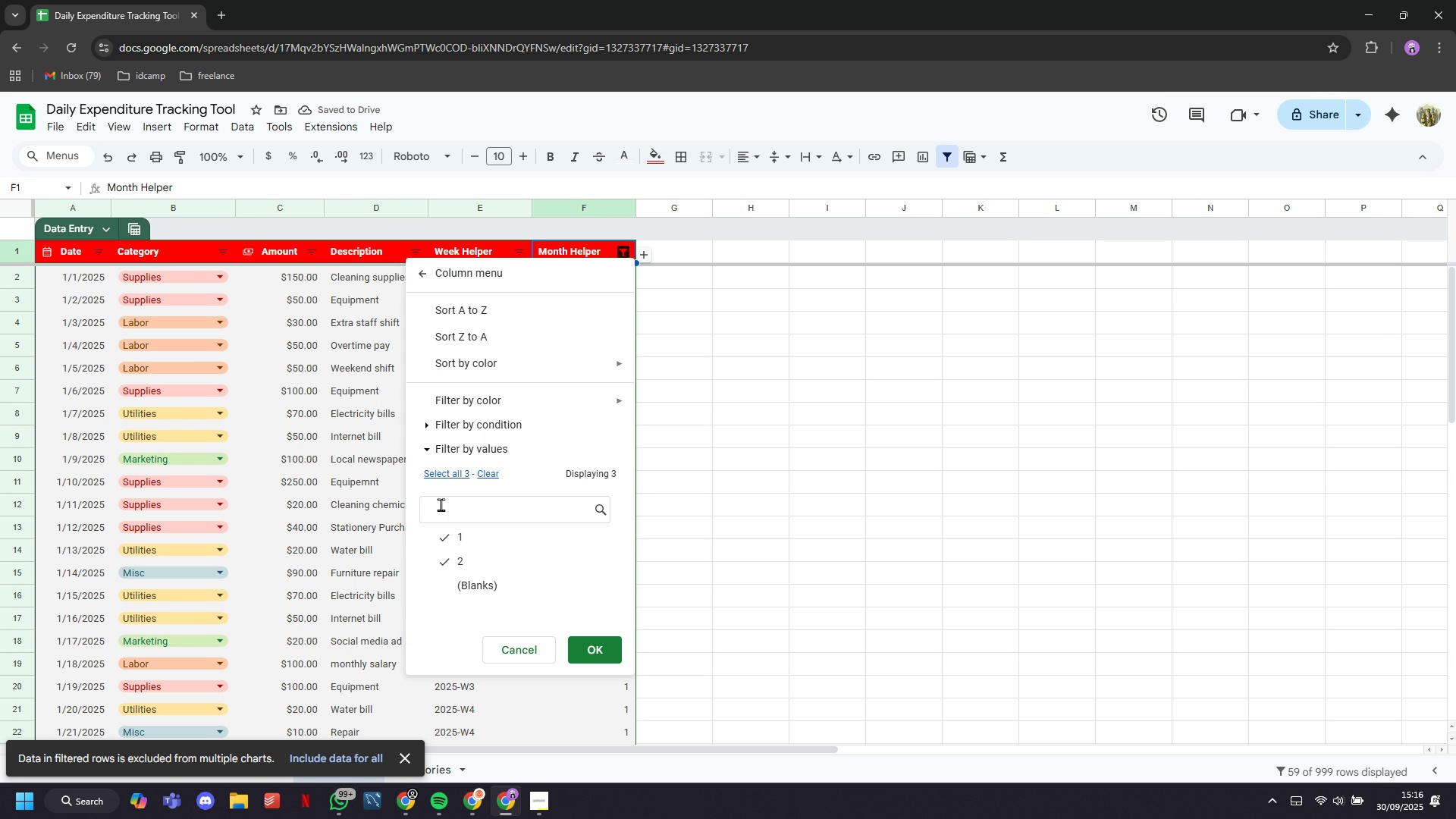 
left_click([439, 474])
 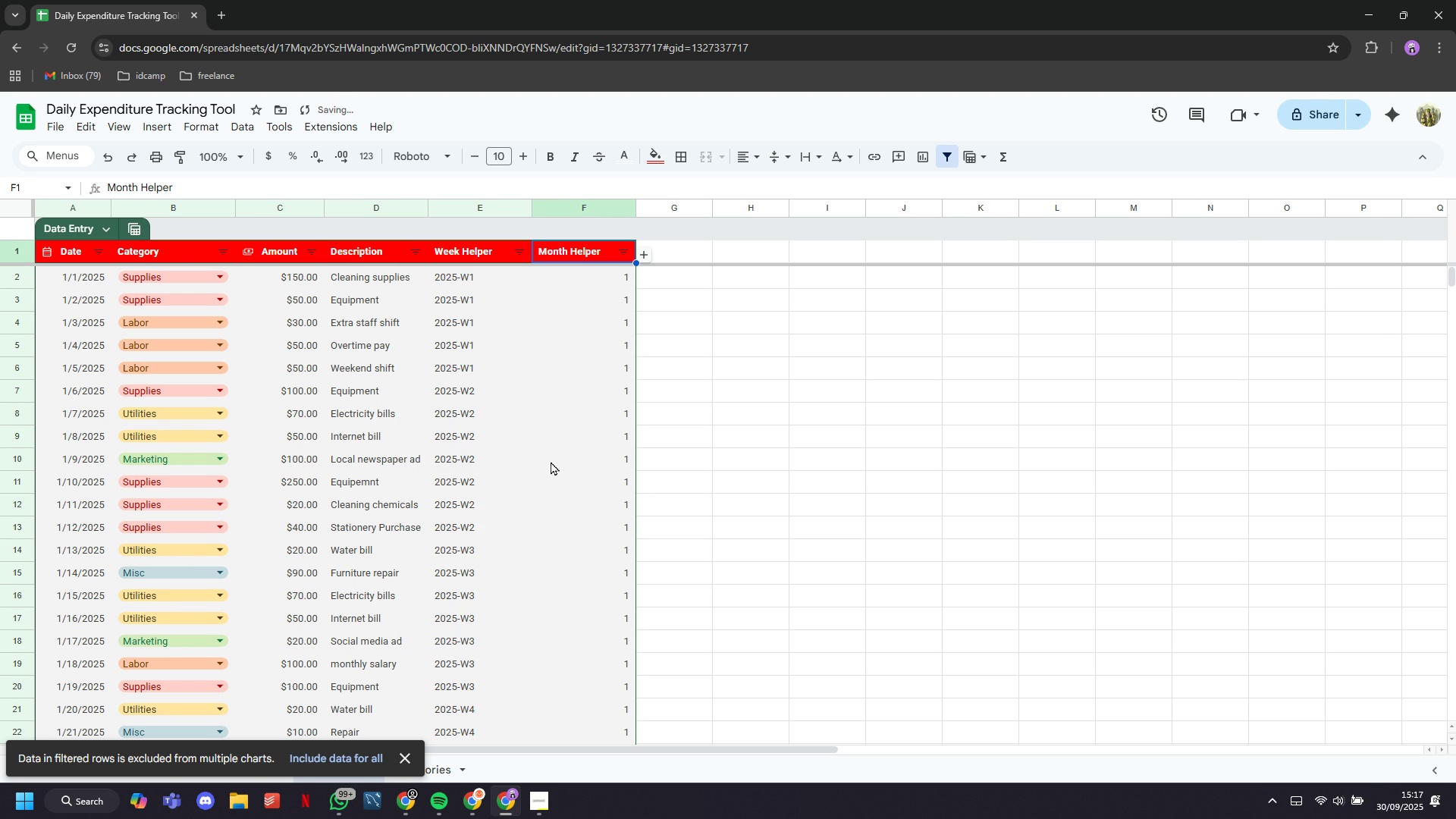 
scroll: coordinate [570, 429], scroll_direction: up, amount: 5.0
 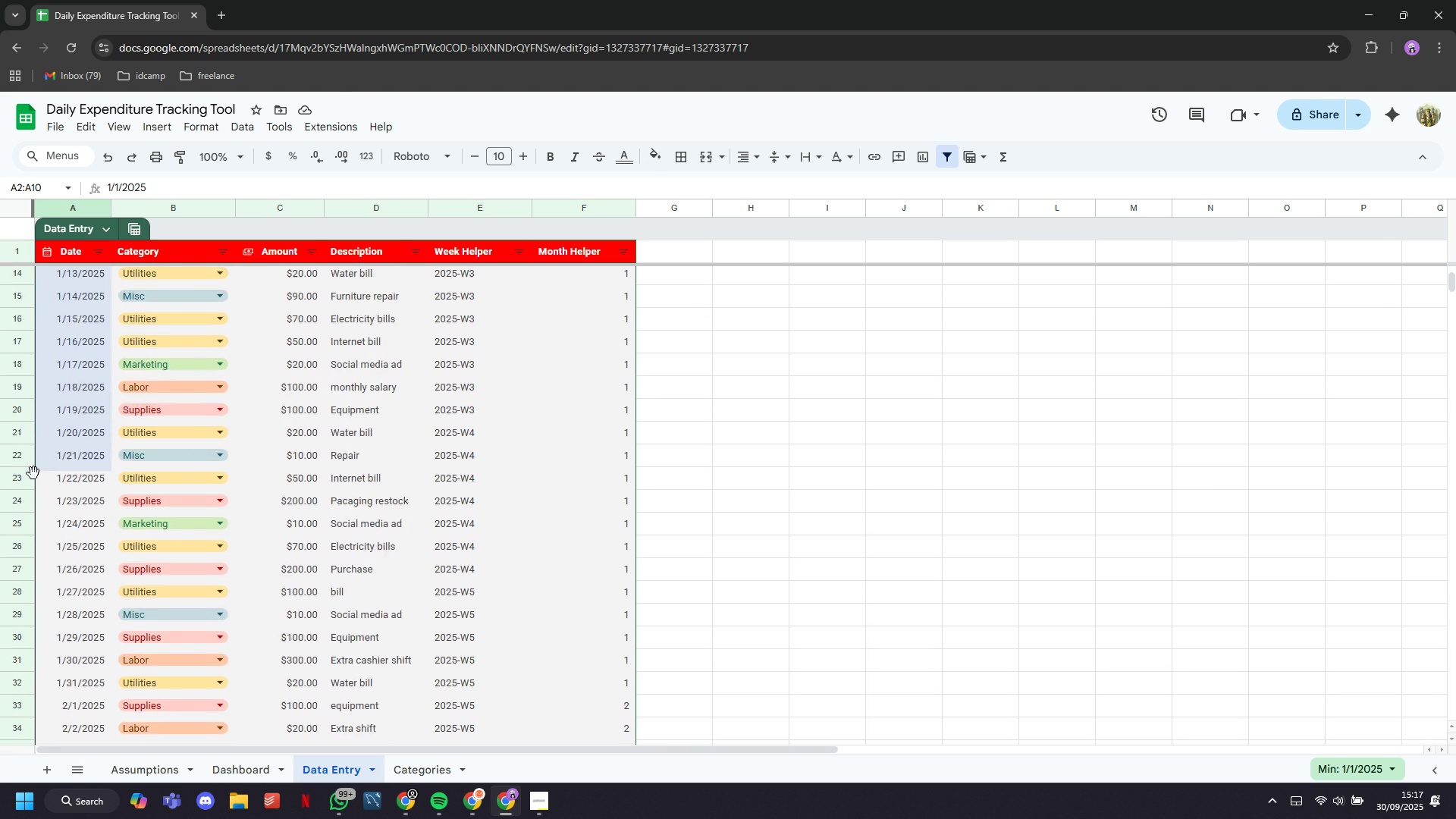 
wait(7.84)
 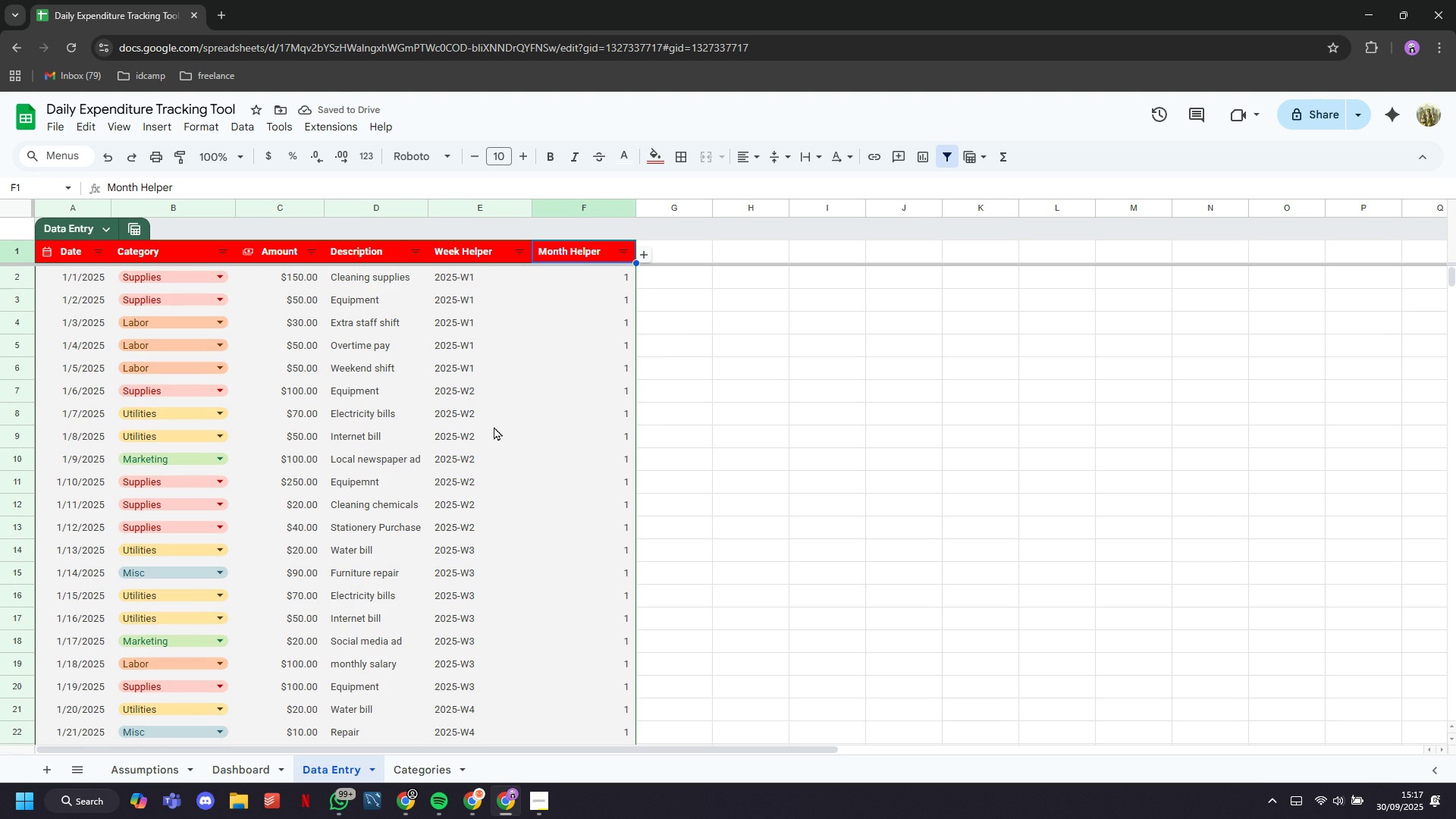 
key(Control+C)
 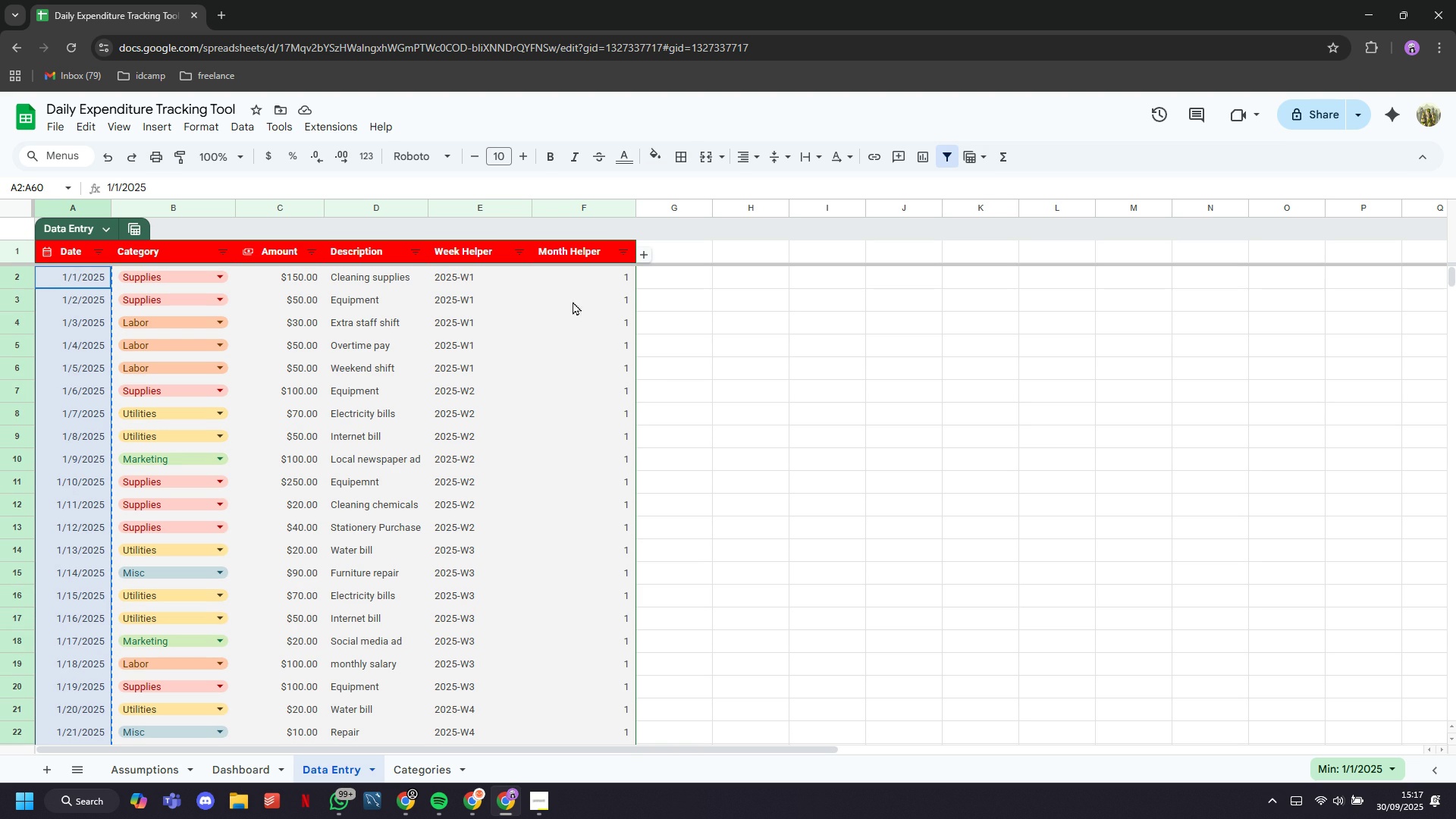 
left_click([583, 271])
 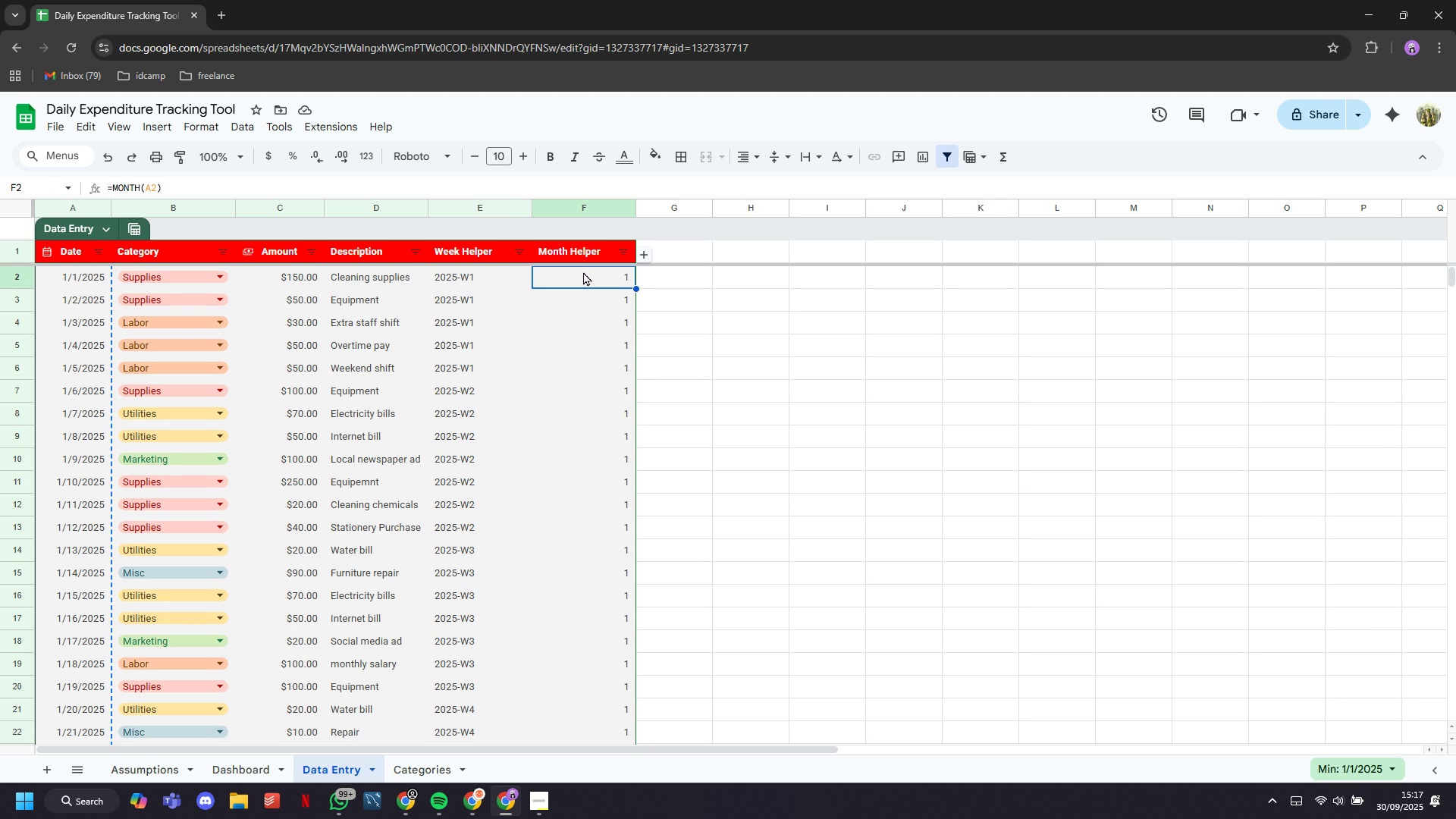 
key(Control+V)
 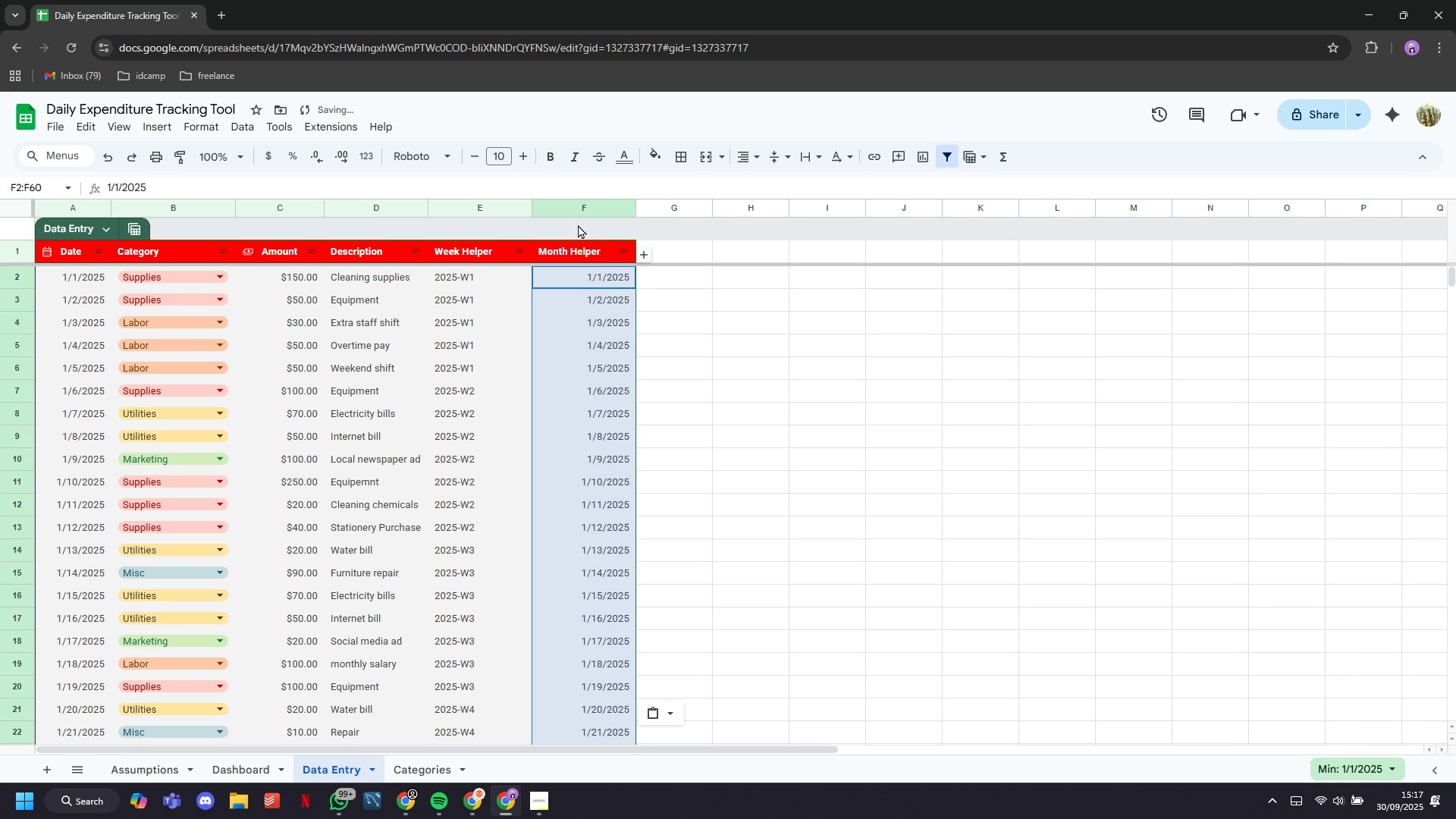 
left_click([573, 209])
 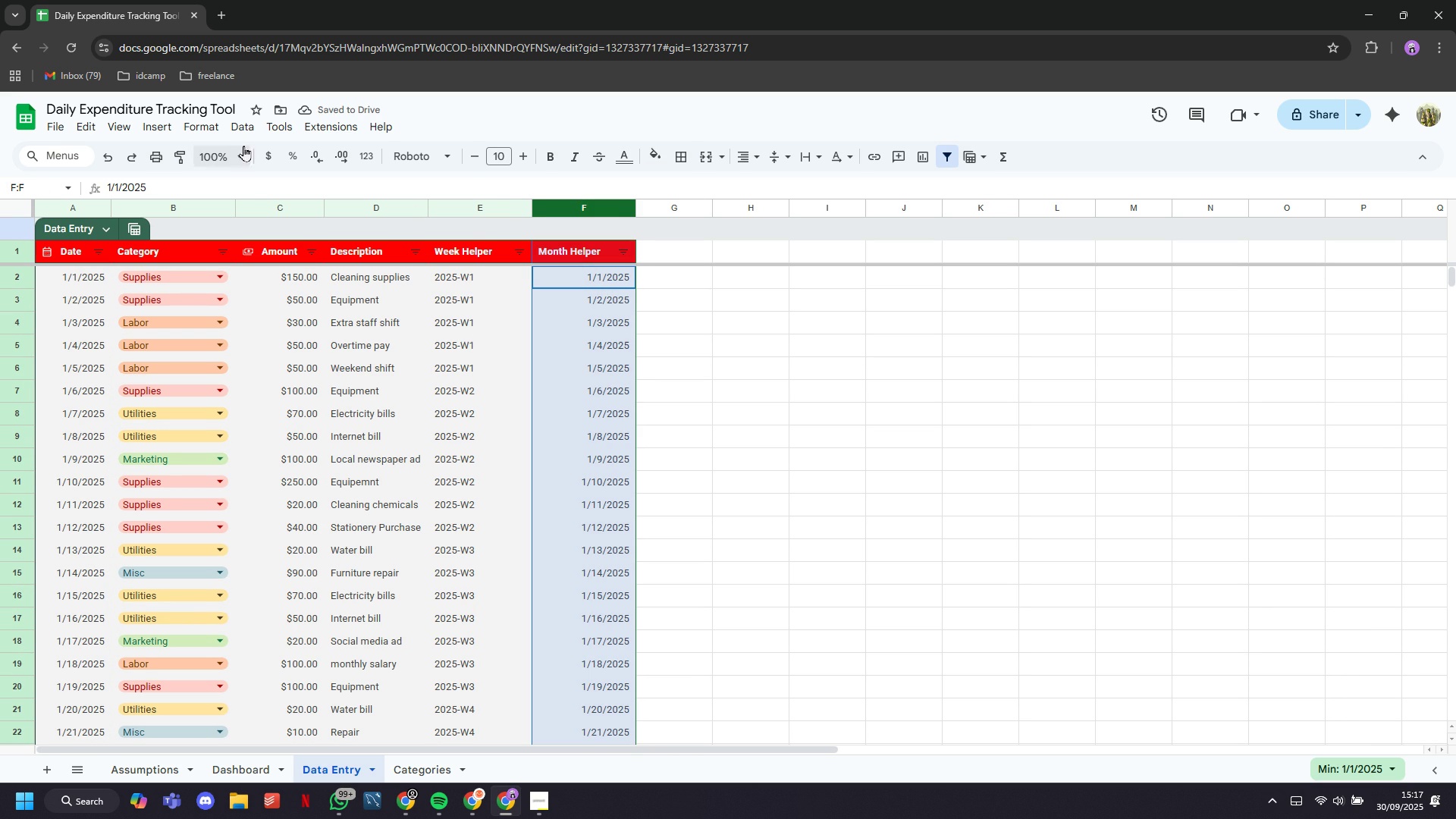 
left_click([234, 133])
 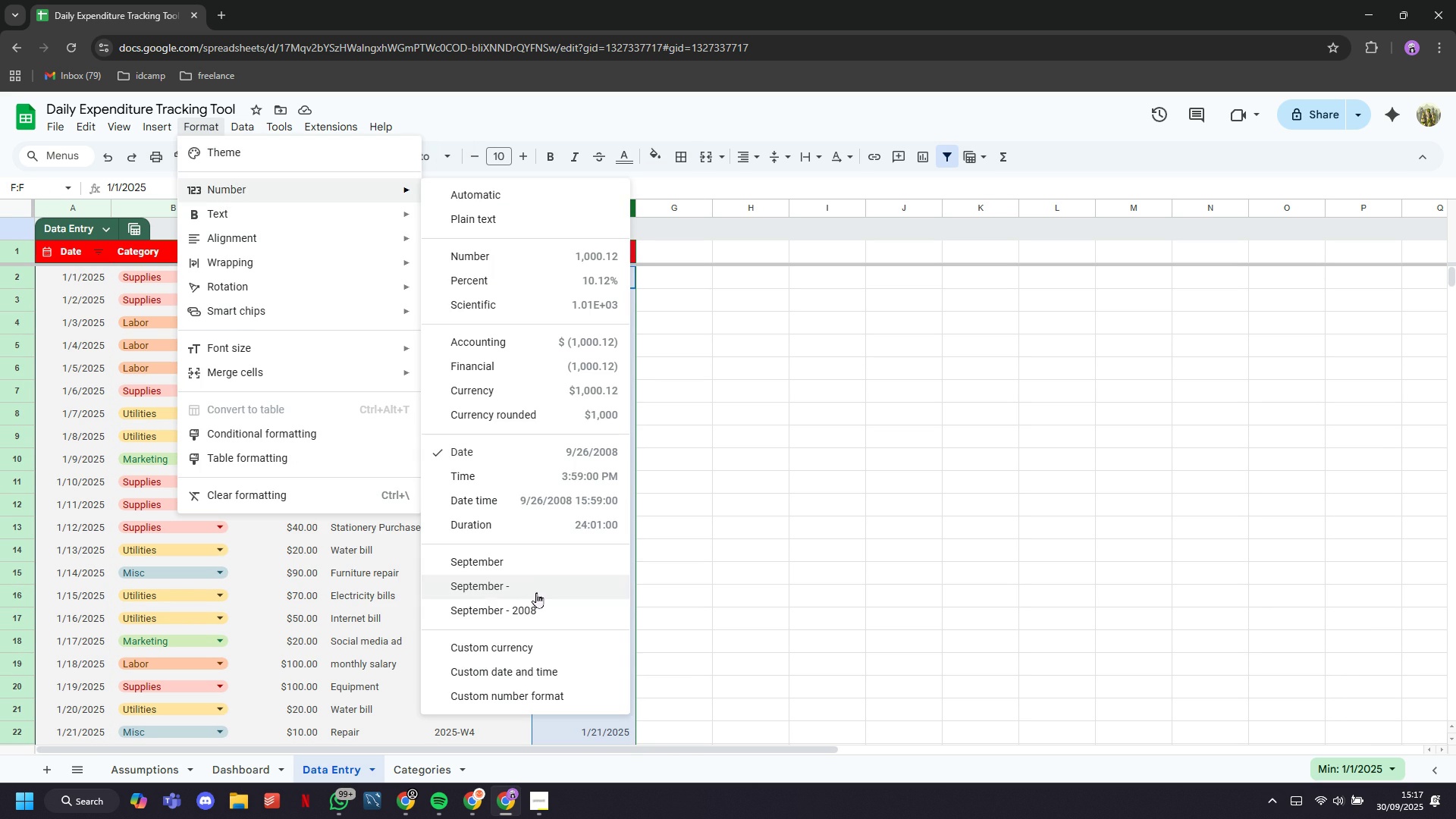 
left_click([529, 563])
 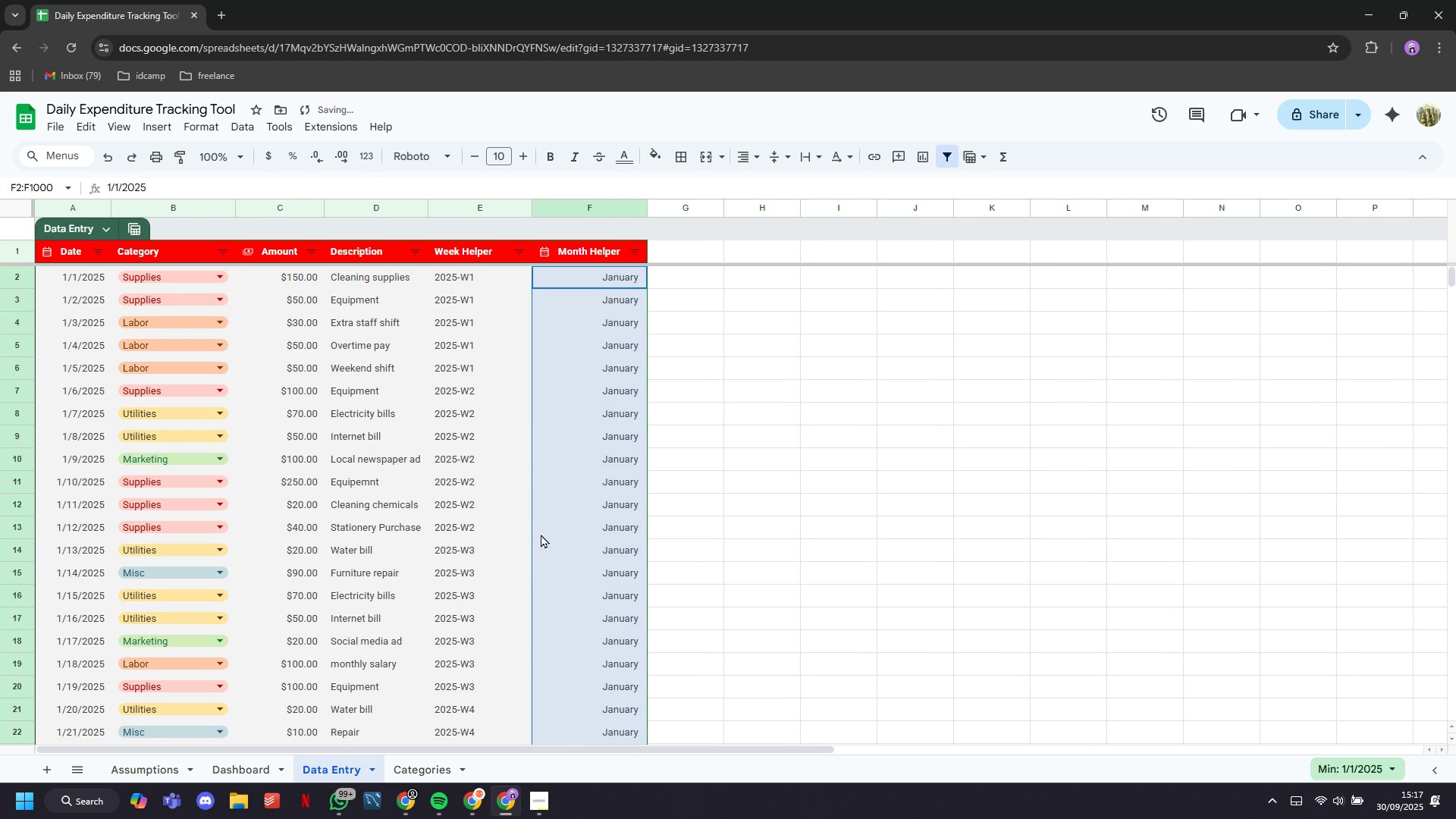 
scroll: coordinate [555, 465], scroll_direction: down, amount: 16.0
 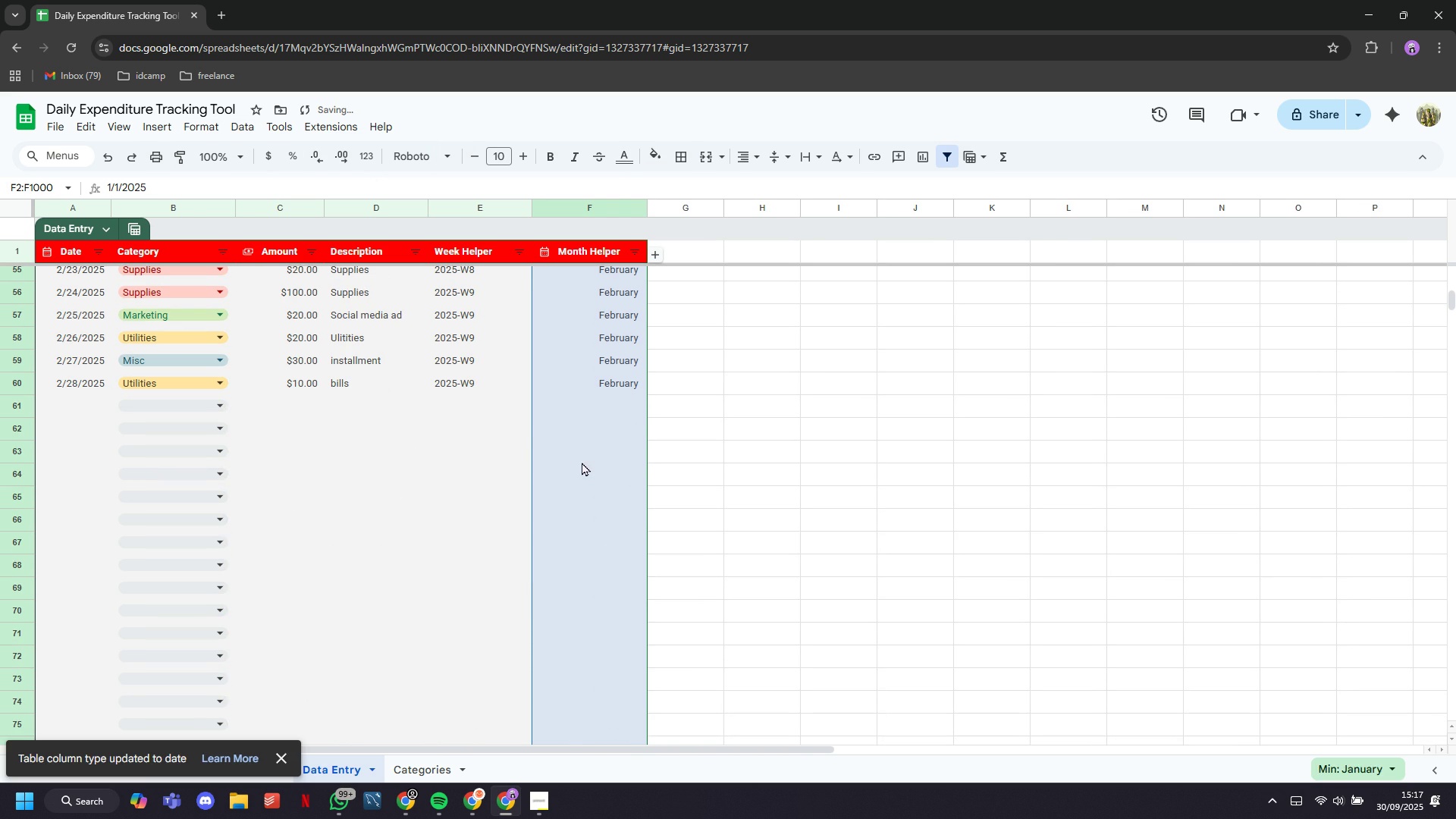 
left_click([583, 462])
 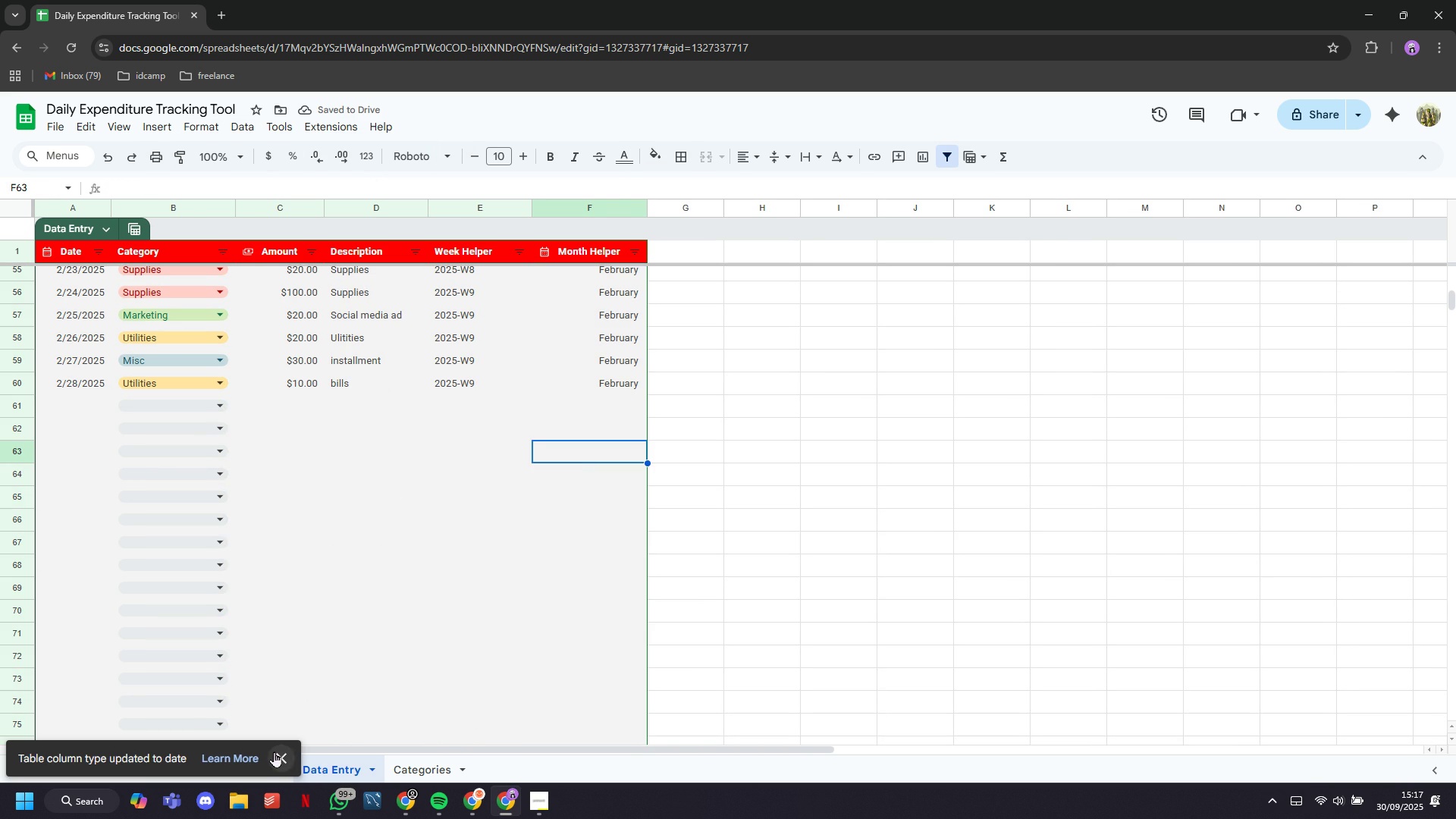 
left_click([274, 752])
 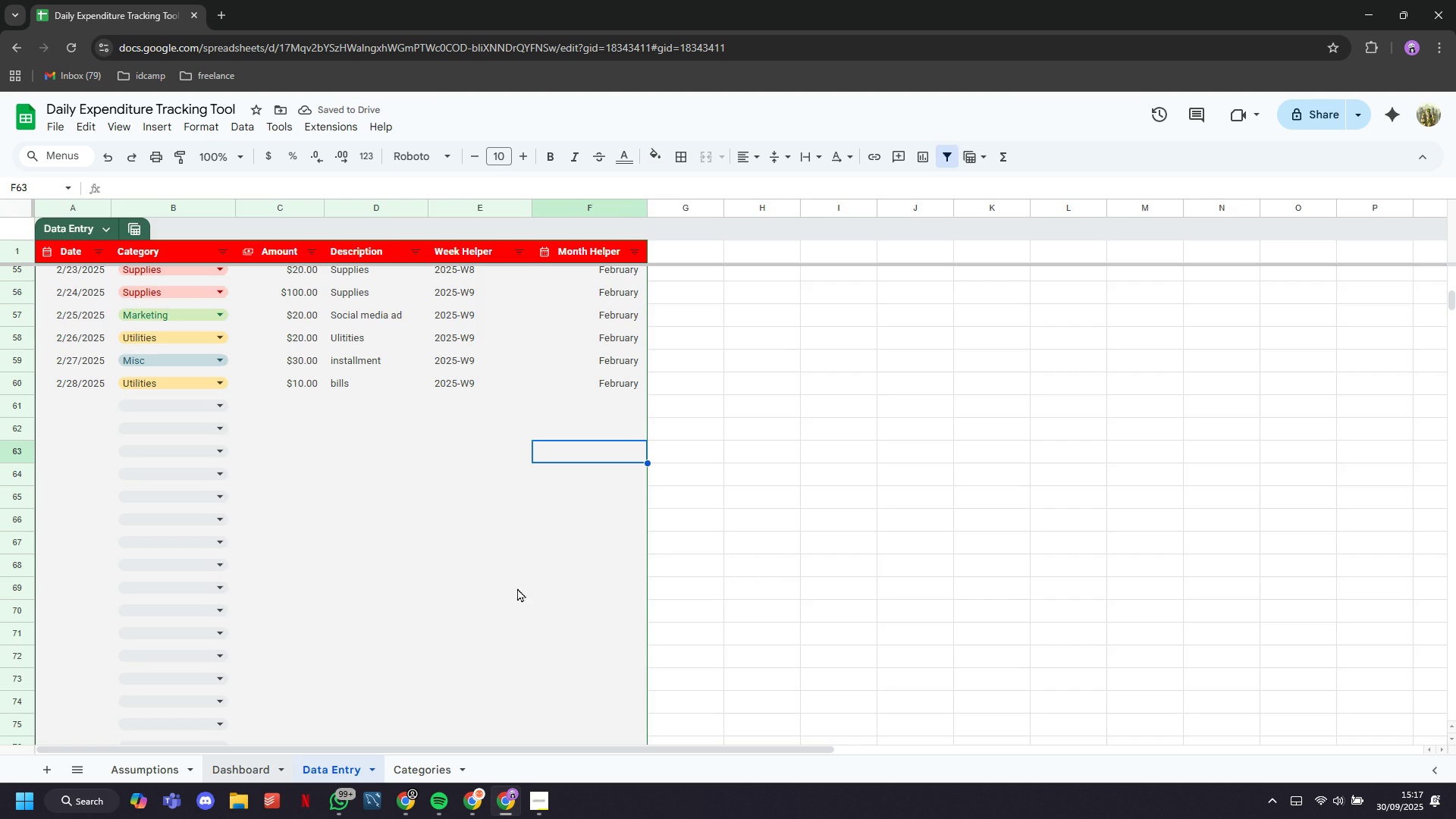 
scroll: coordinate [576, 548], scroll_direction: down, amount: 6.0
 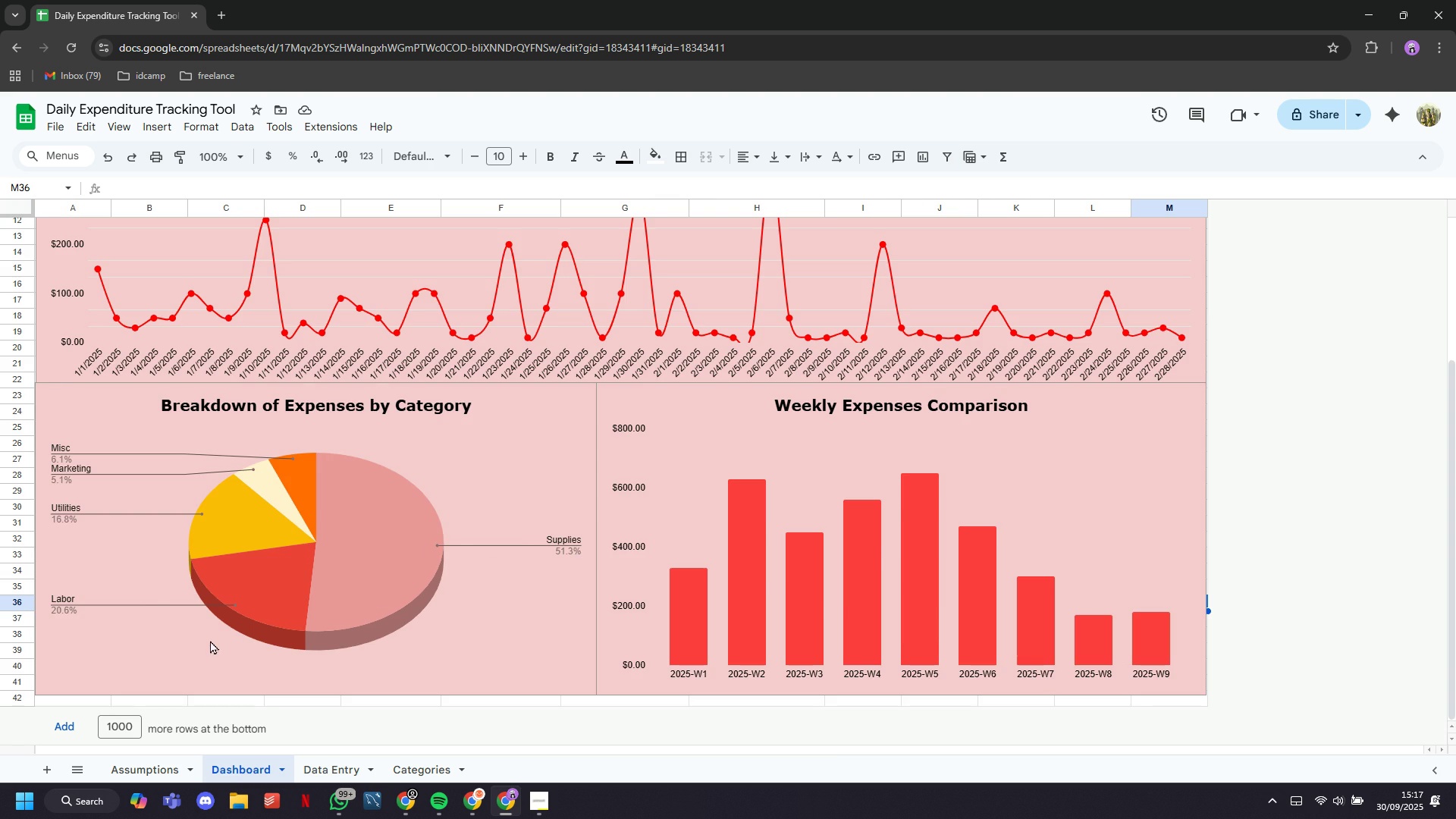 
scroll: coordinate [1007, 488], scroll_direction: up, amount: 7.0
 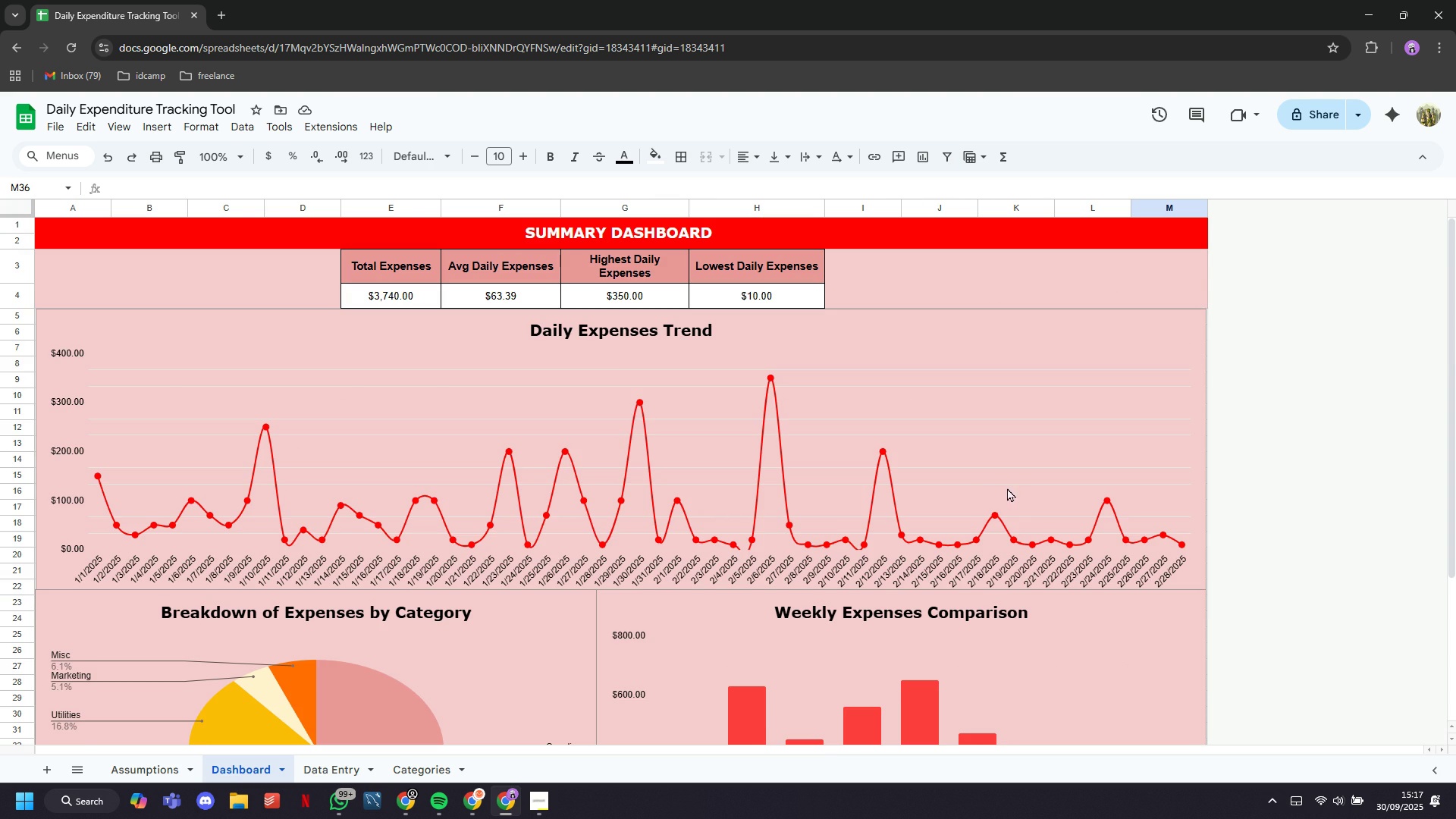 
scroll: coordinate [1008, 488], scroll_direction: down, amount: 9.0
 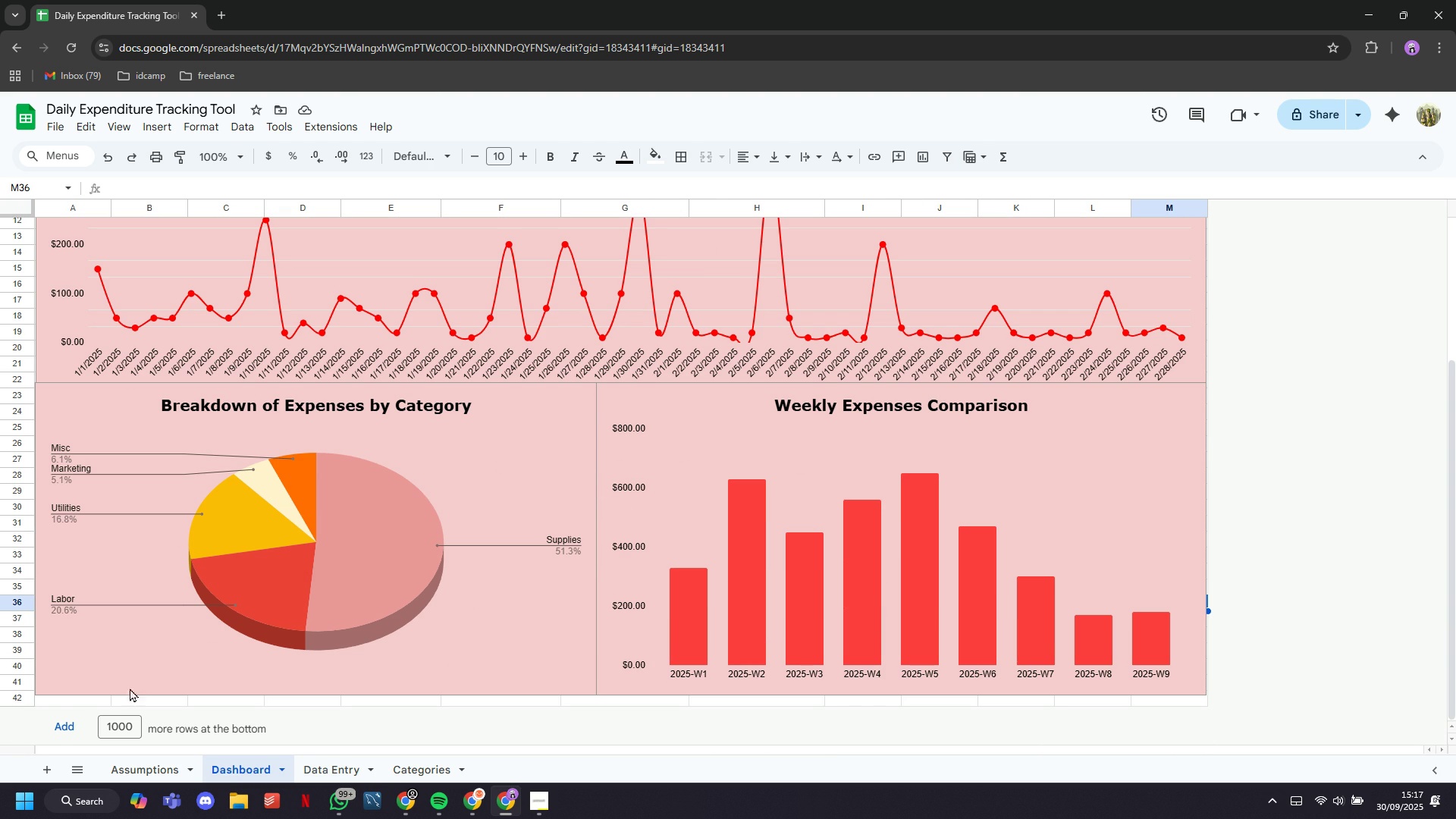 
left_click([53, 729])
 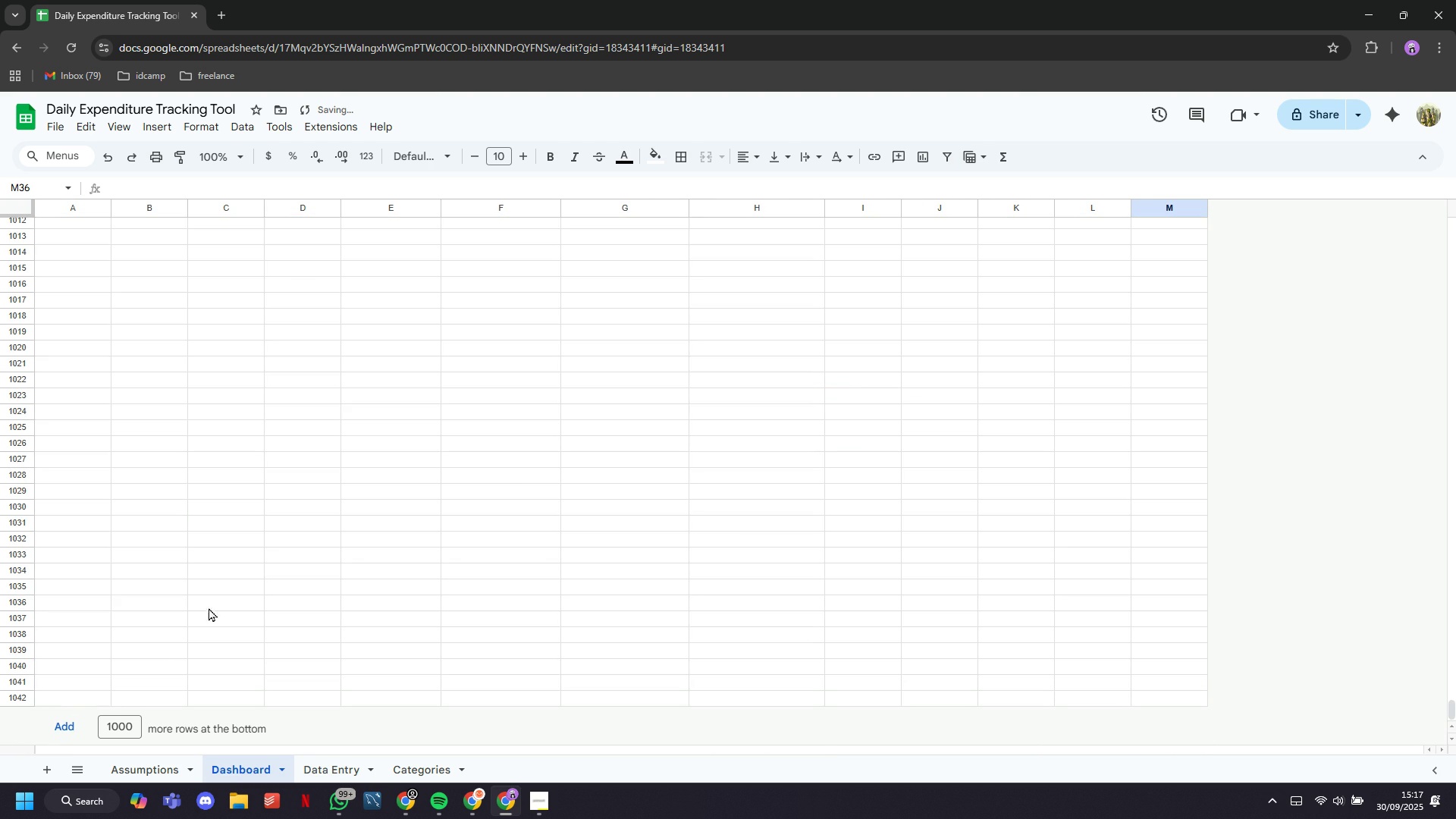 
scroll: coordinate [218, 596], scroll_direction: up, amount: 6.0
 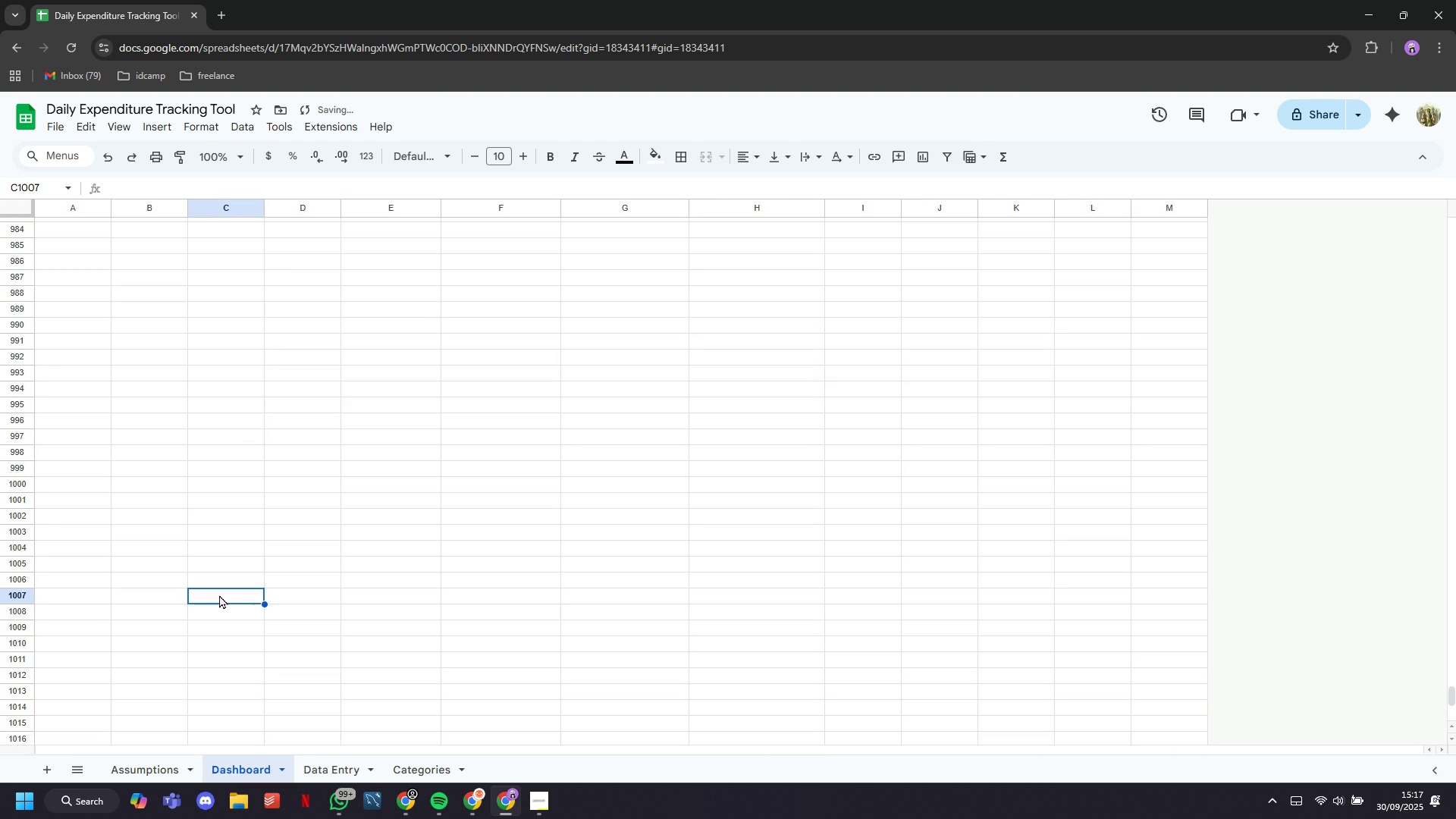 
left_click([219, 595])
 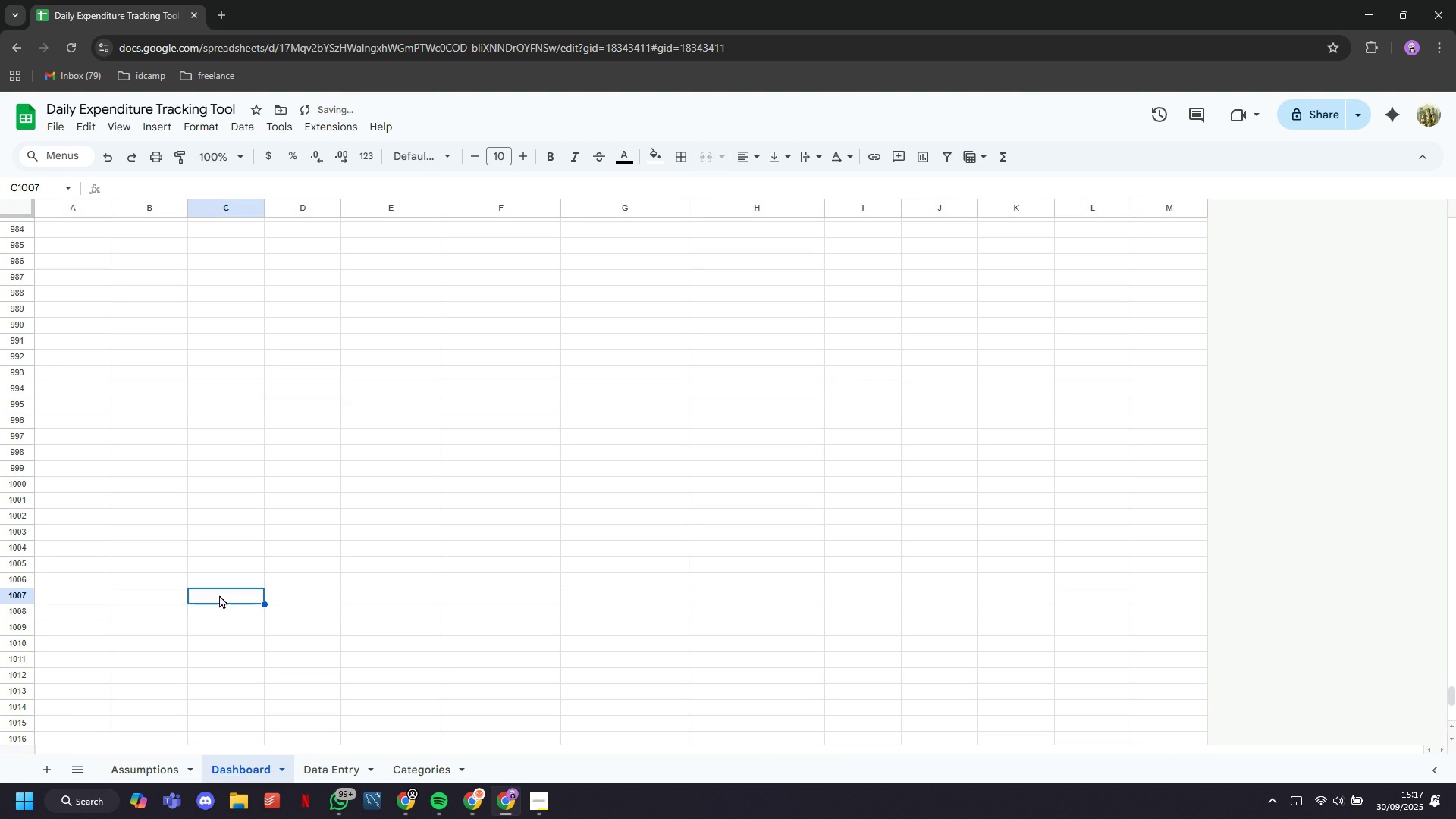 
key(Control+Shift+ArrowUp)
 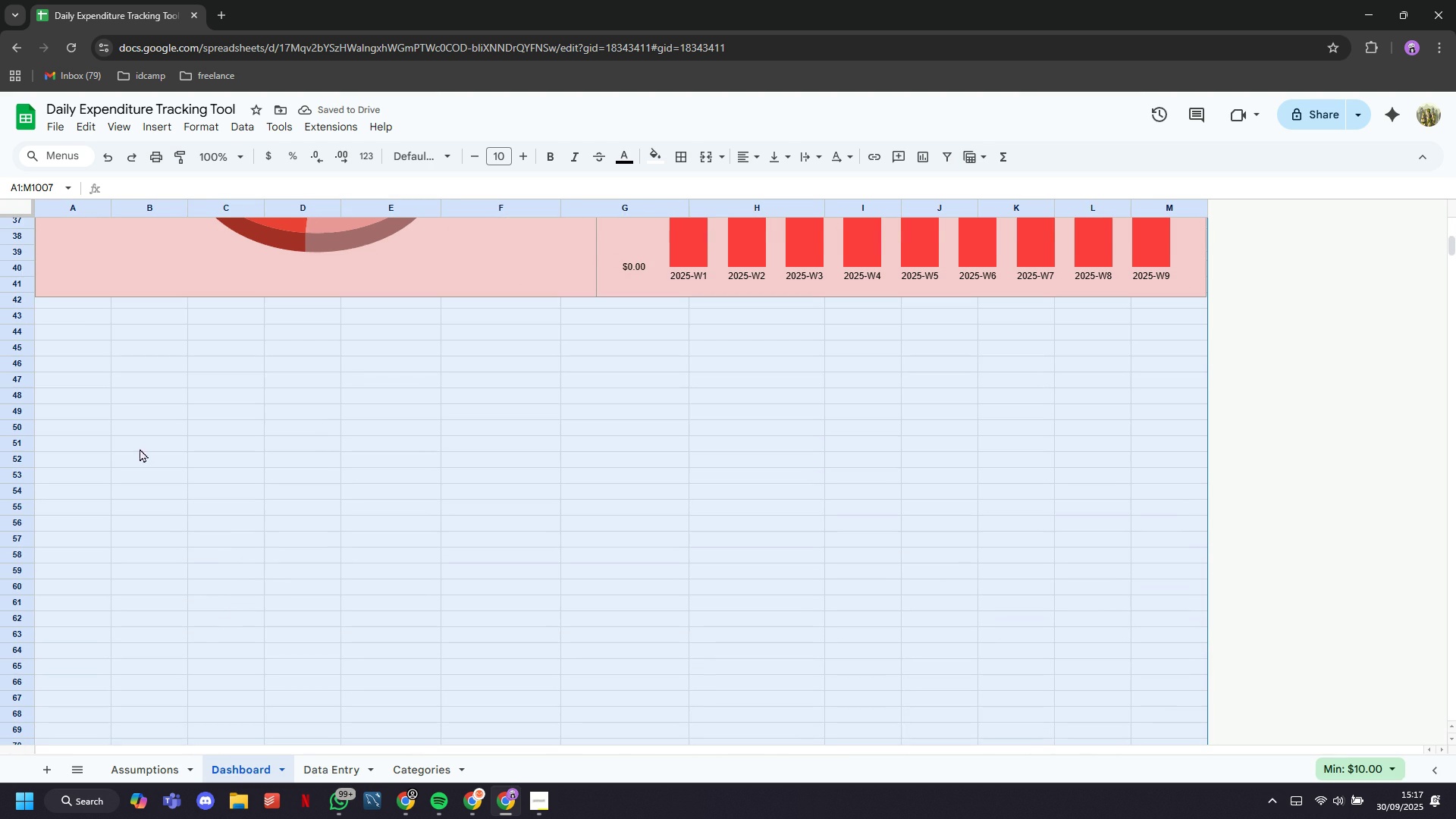 
left_click([84, 297])
 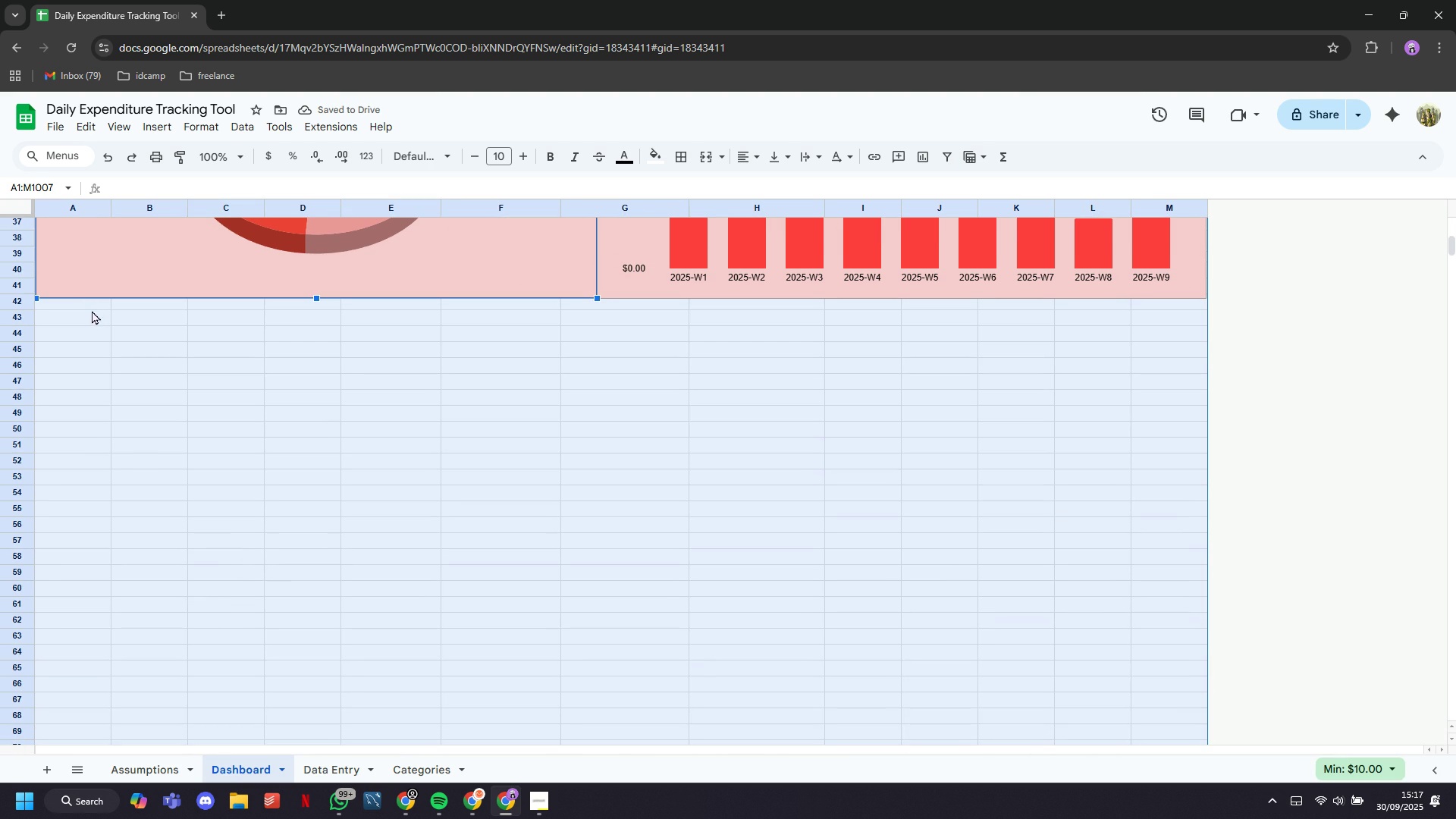 
left_click([92, 310])
 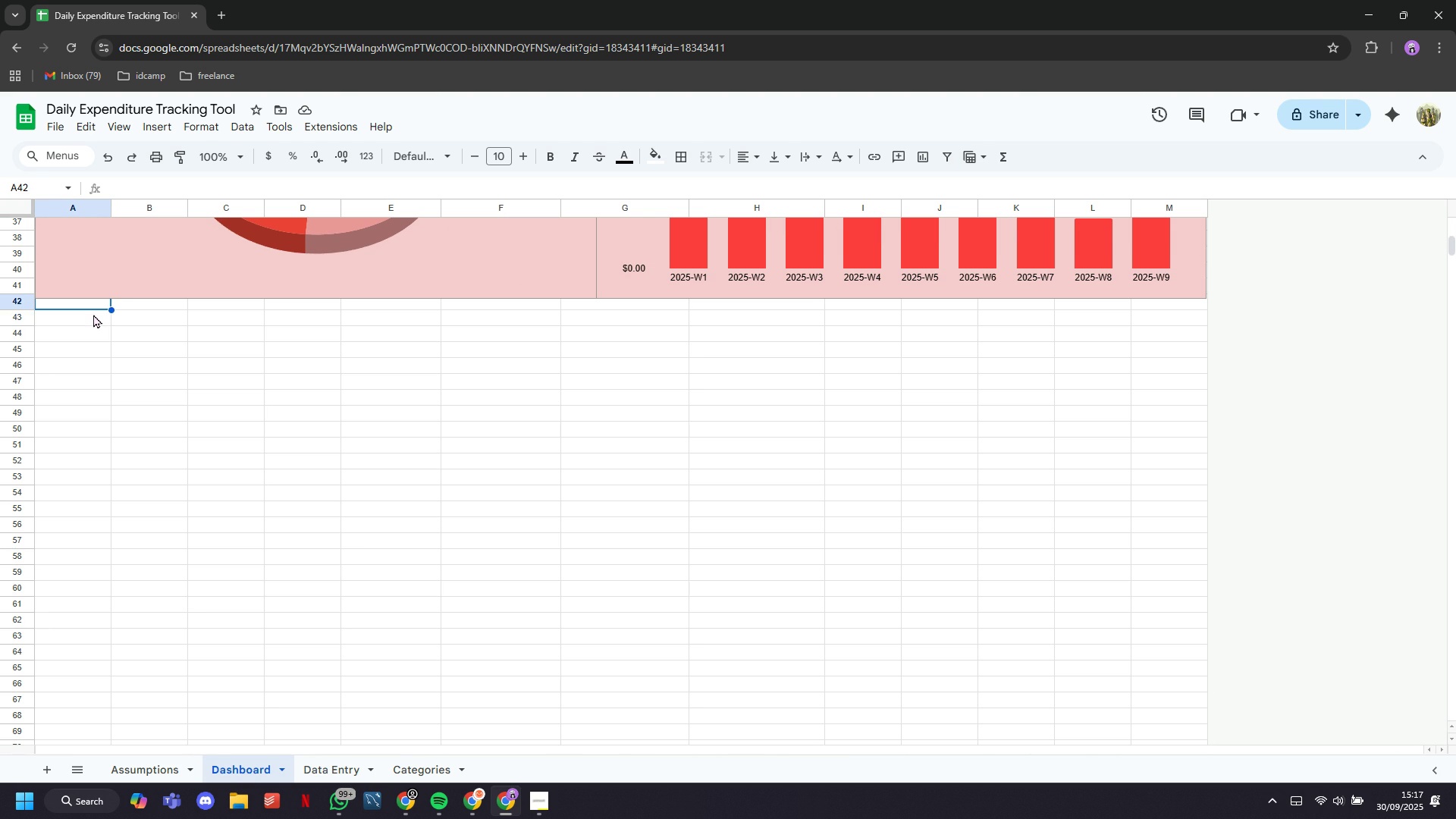 
left_click([93, 314])
 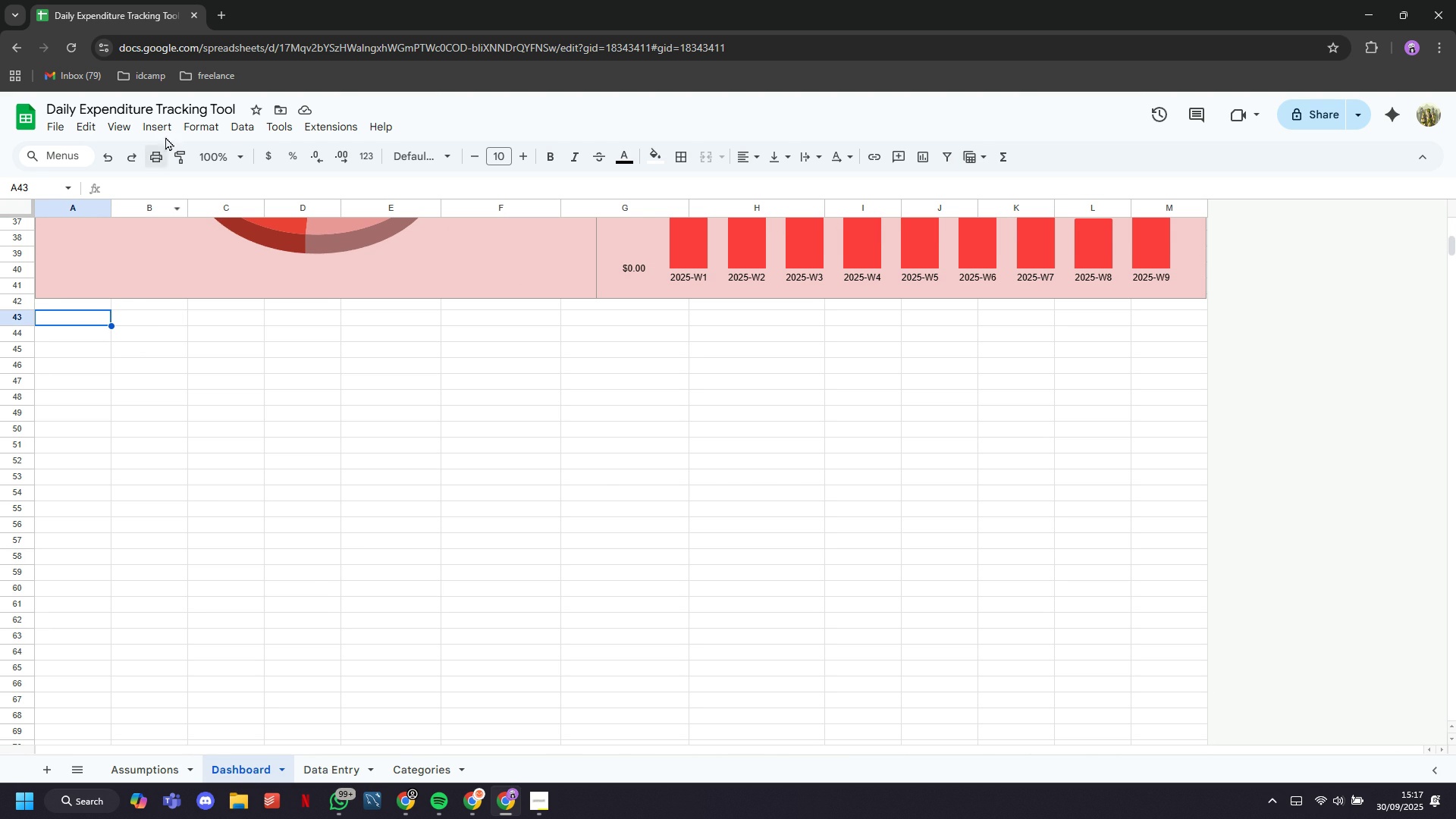 
left_click([165, 130])
 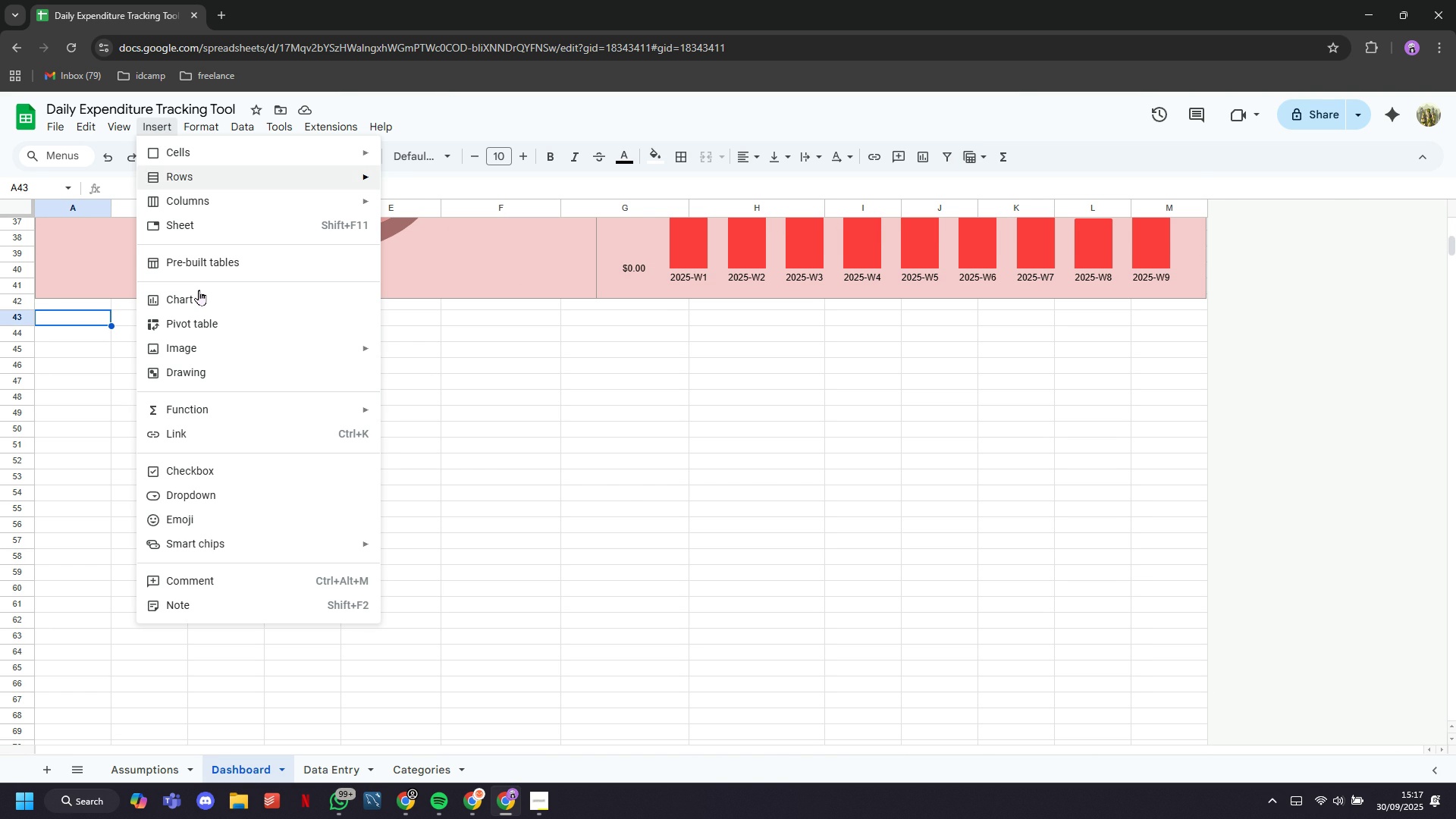 
left_click([200, 293])
 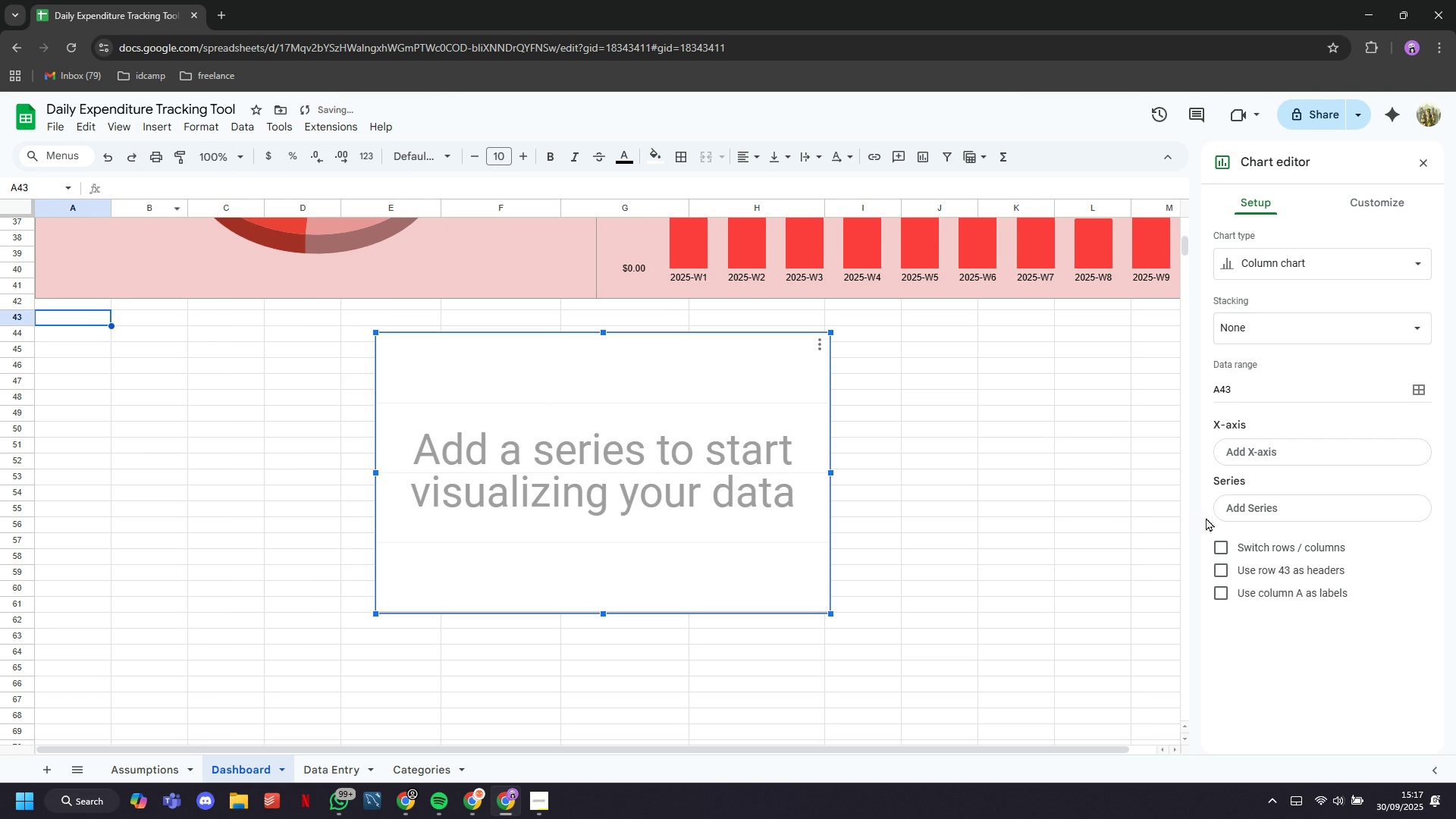 
left_click([1290, 326])
 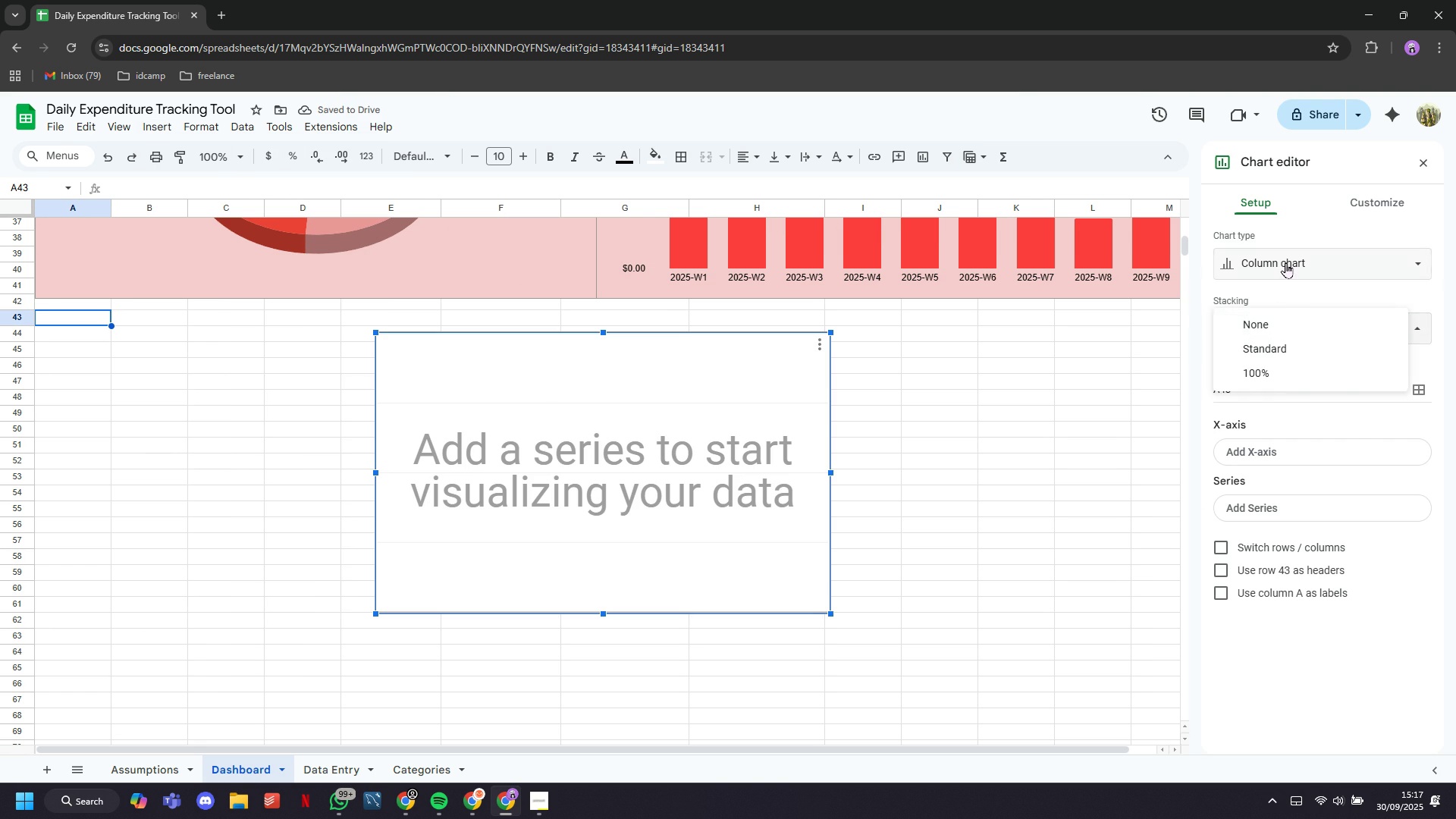 
left_click([1285, 262])
 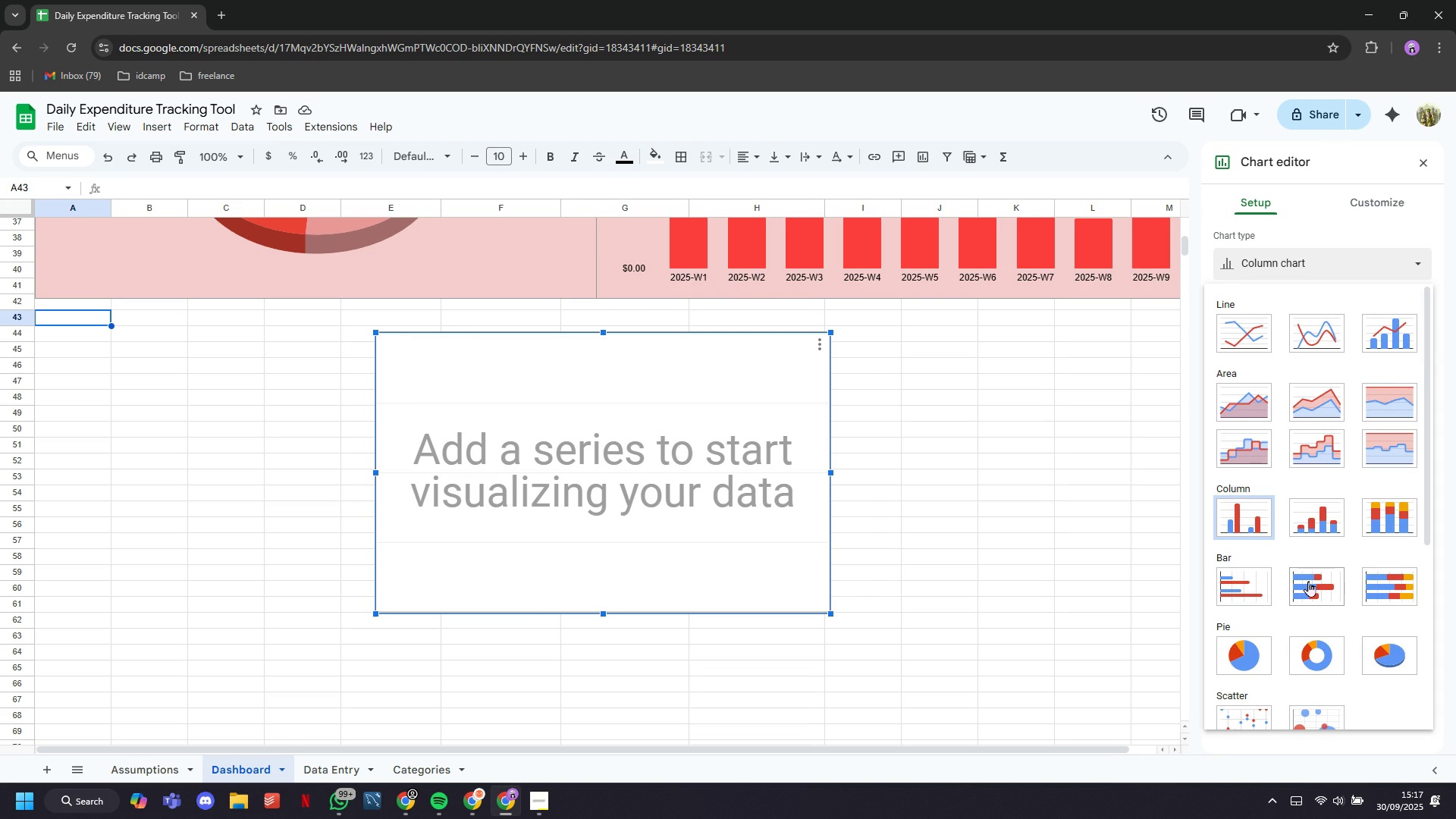 
left_click([1308, 581])
 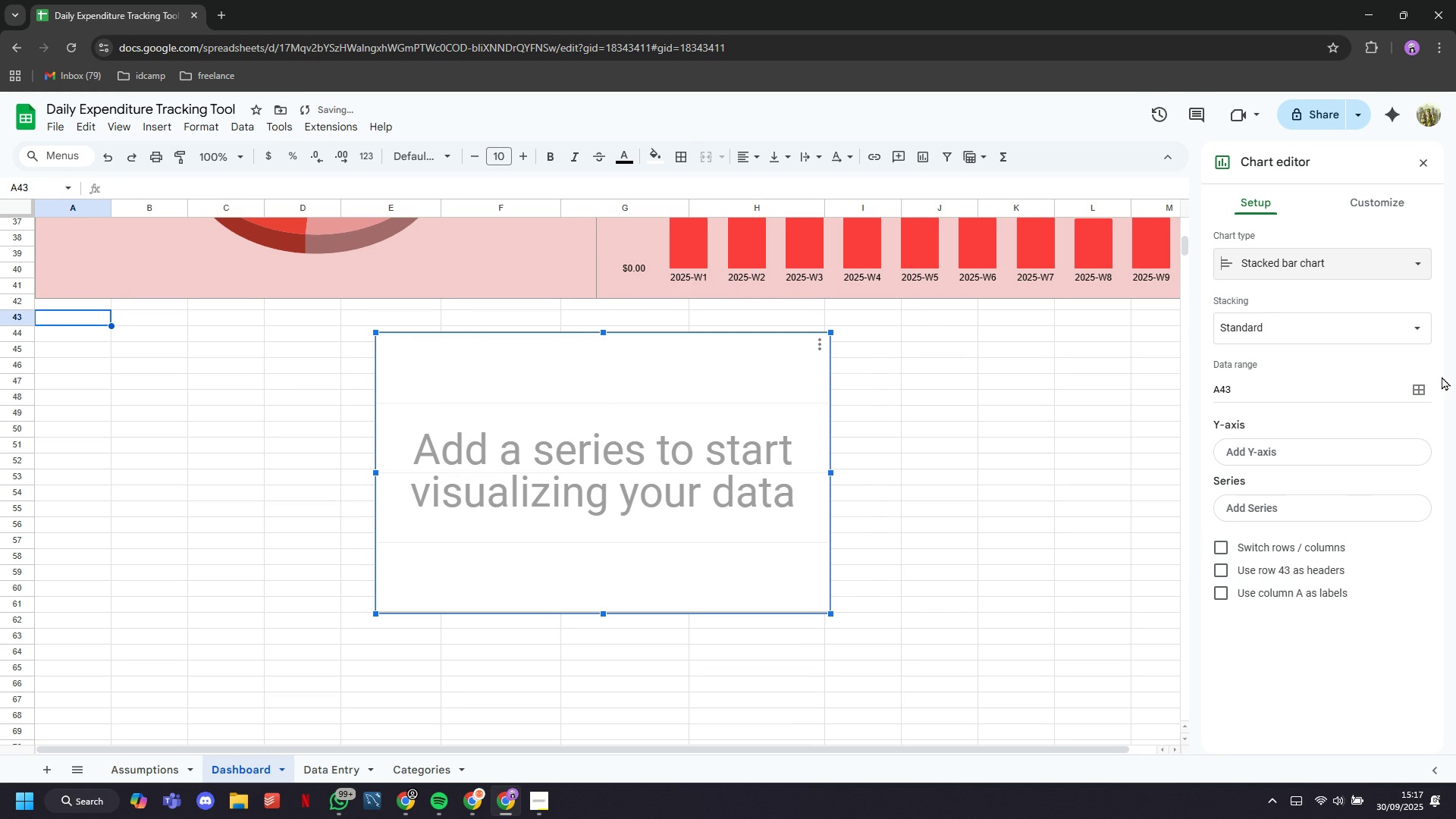 
left_click([1420, 389])
 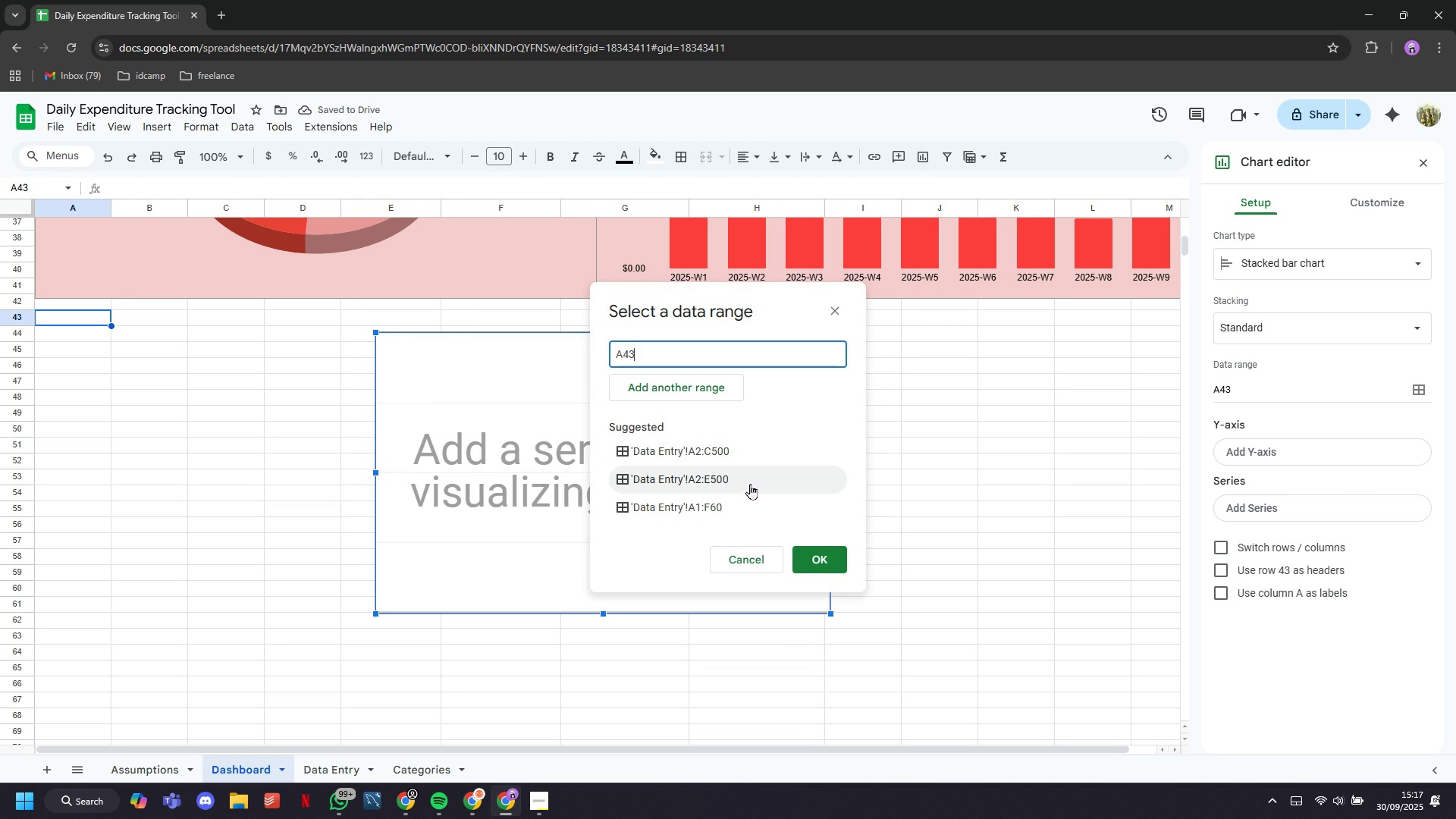 
left_click([753, 500])
 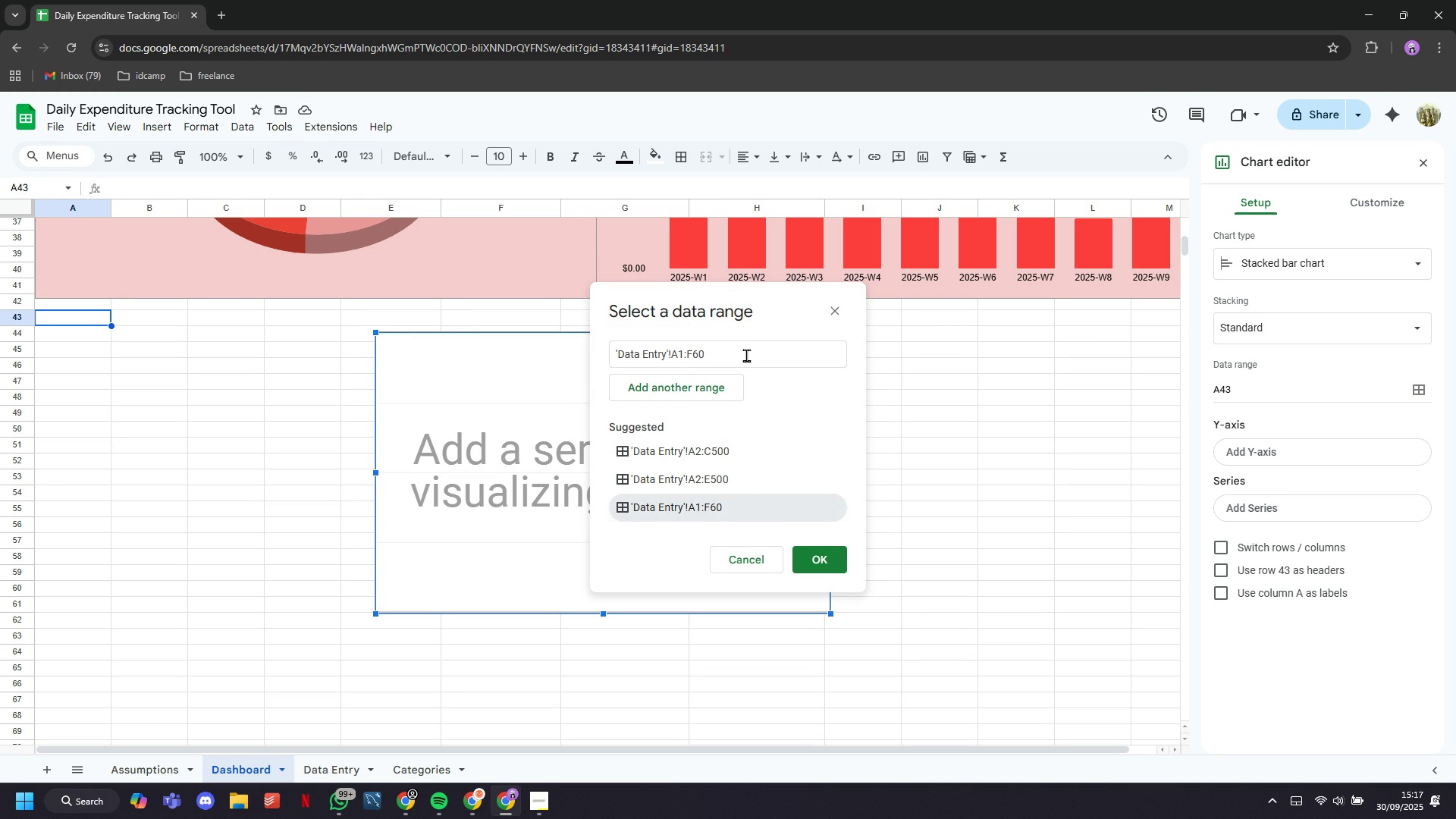 
left_click([746, 355])
 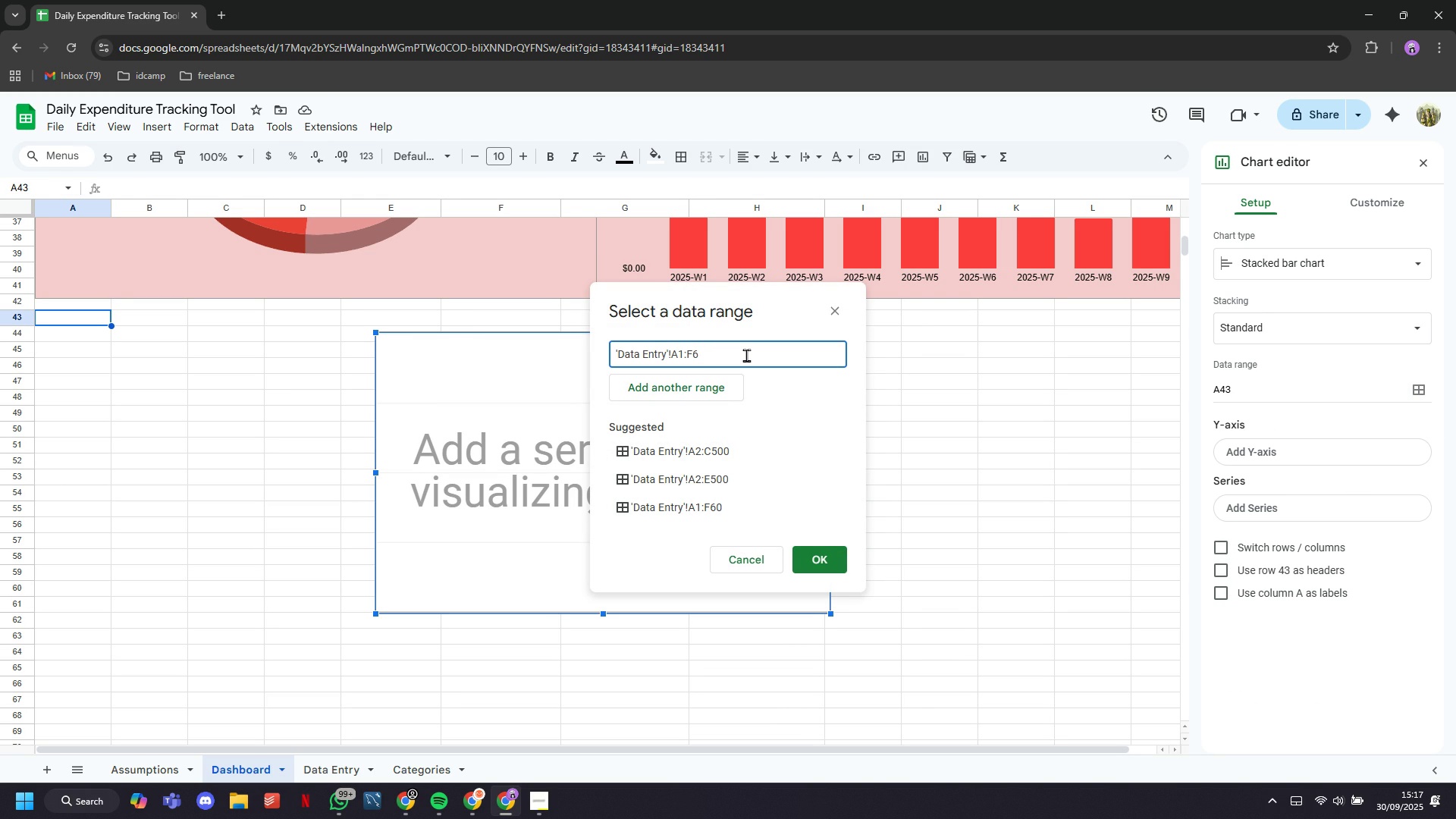 
key(Backspace)
key(Backspace)
type(500)
 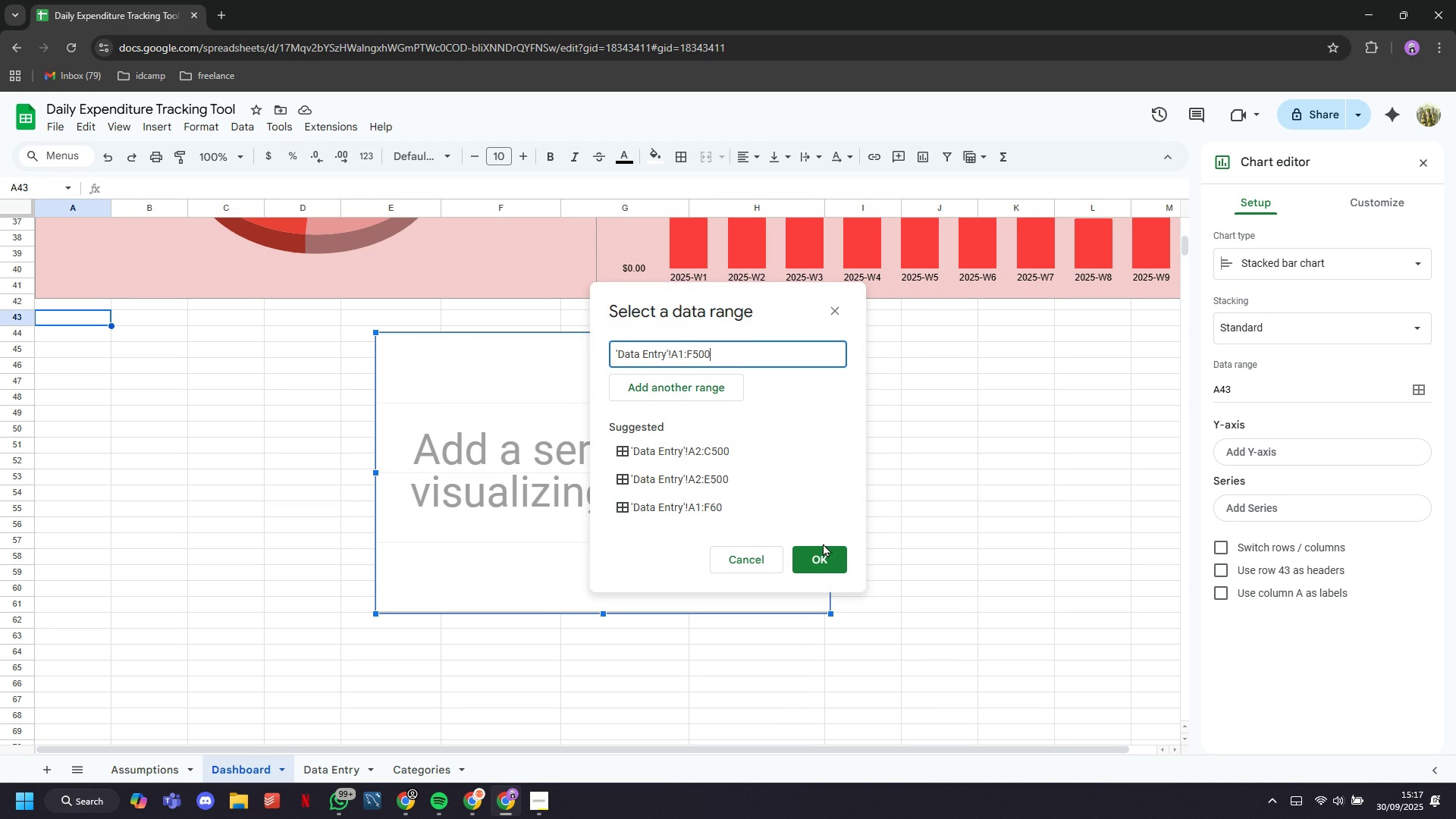 
left_click([827, 558])
 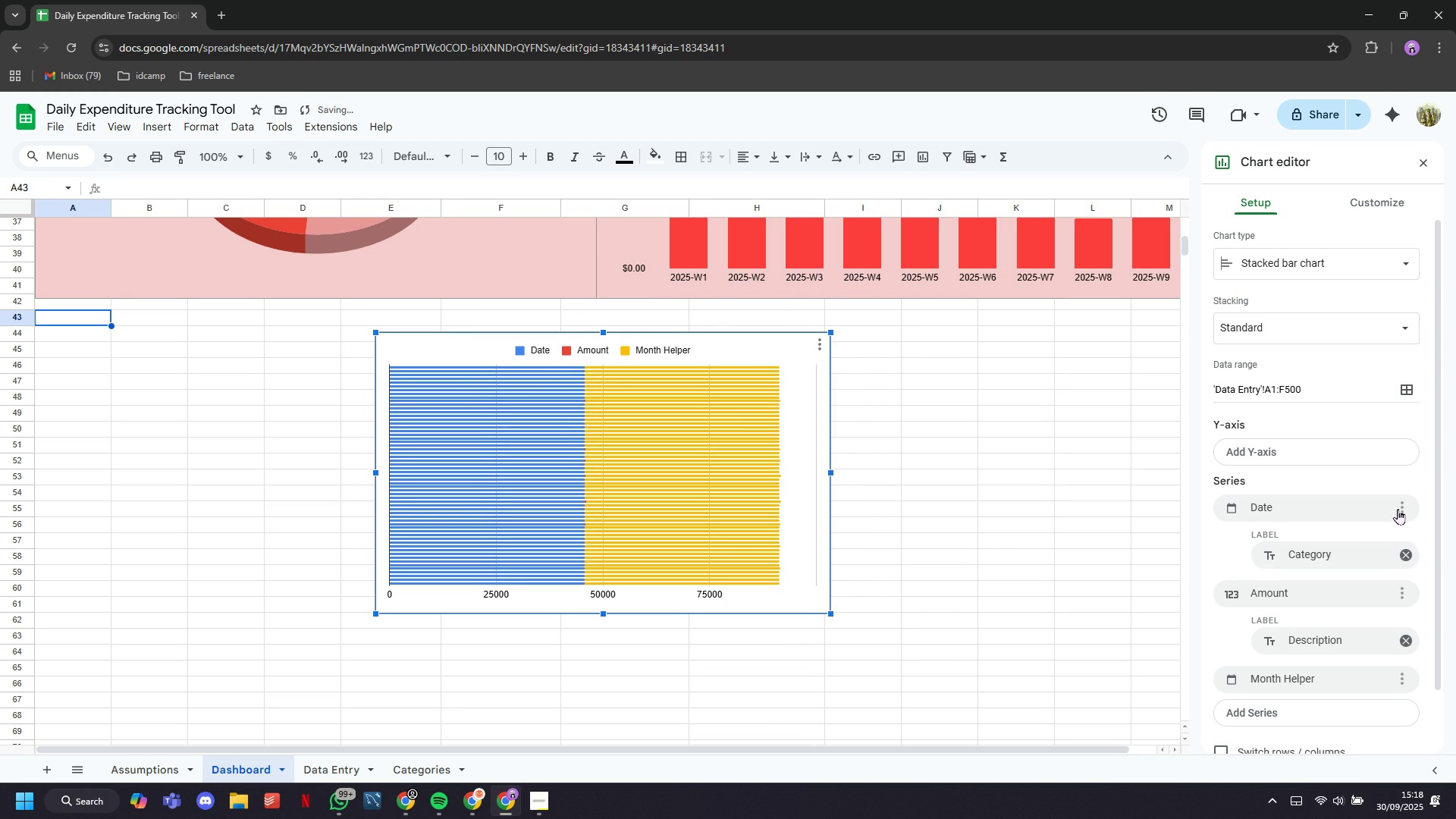 
left_click([1407, 501])
 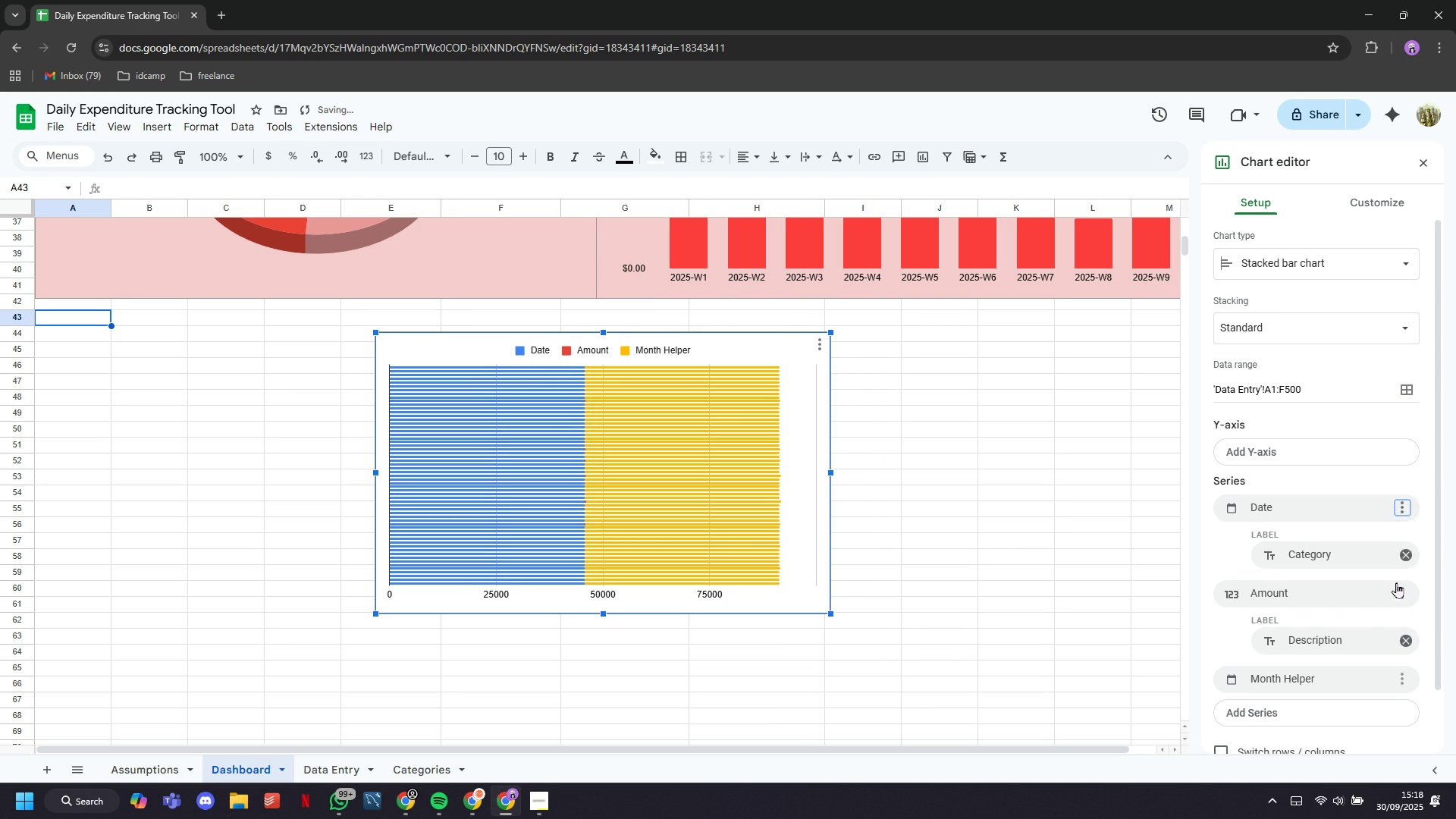 
left_click([1404, 510])
 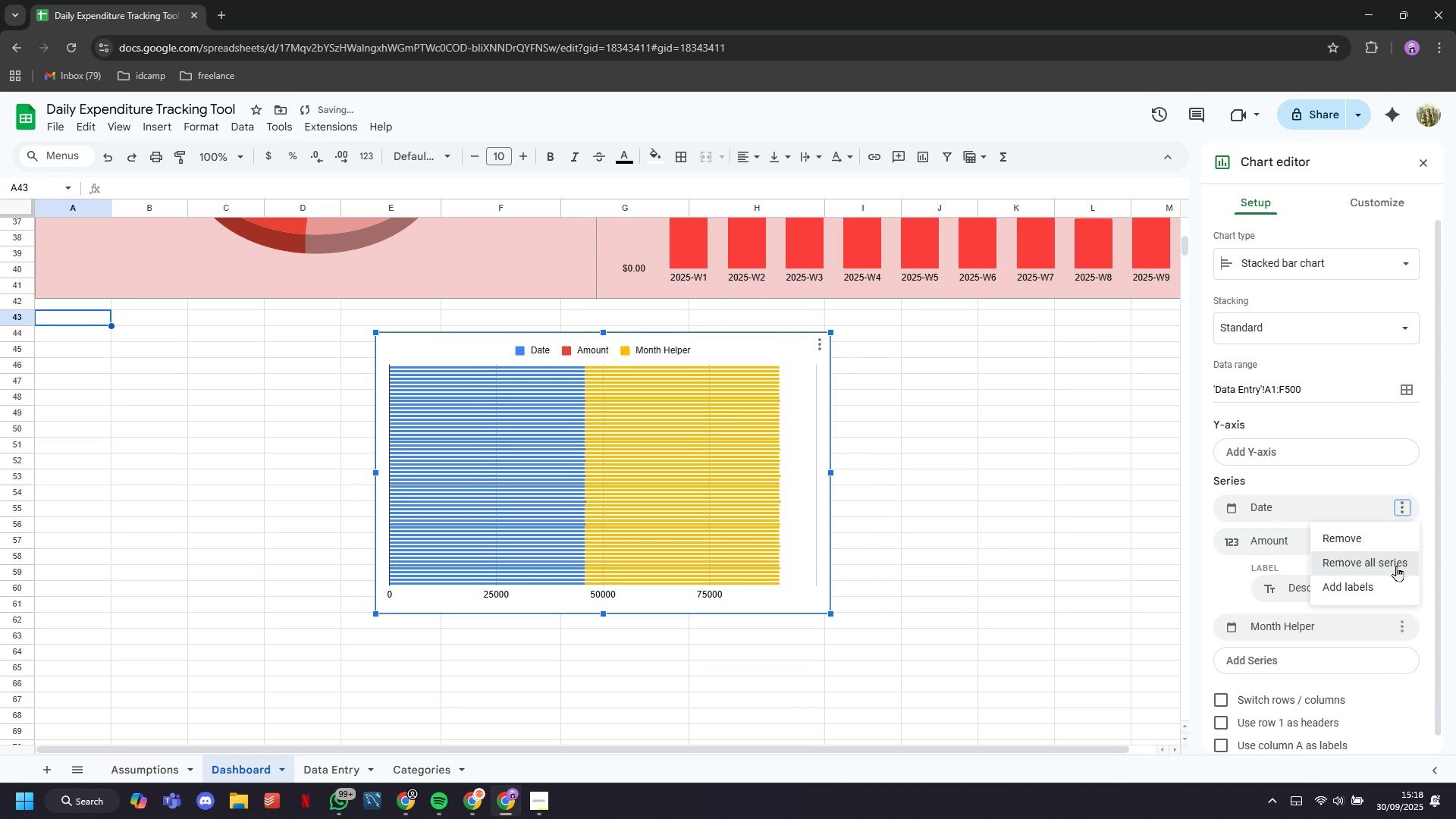 
left_click([1396, 566])
 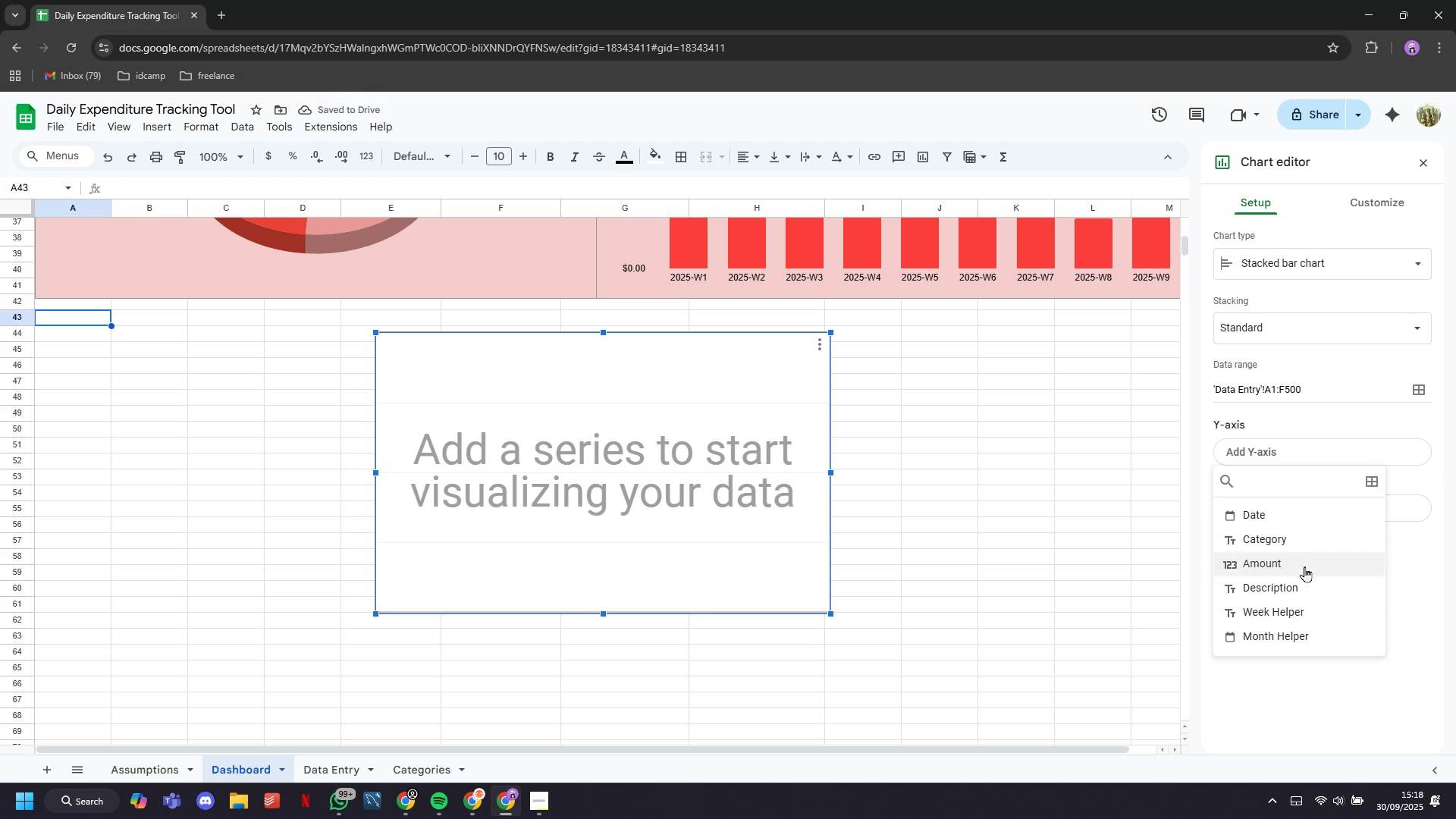 
left_click([1302, 634])
 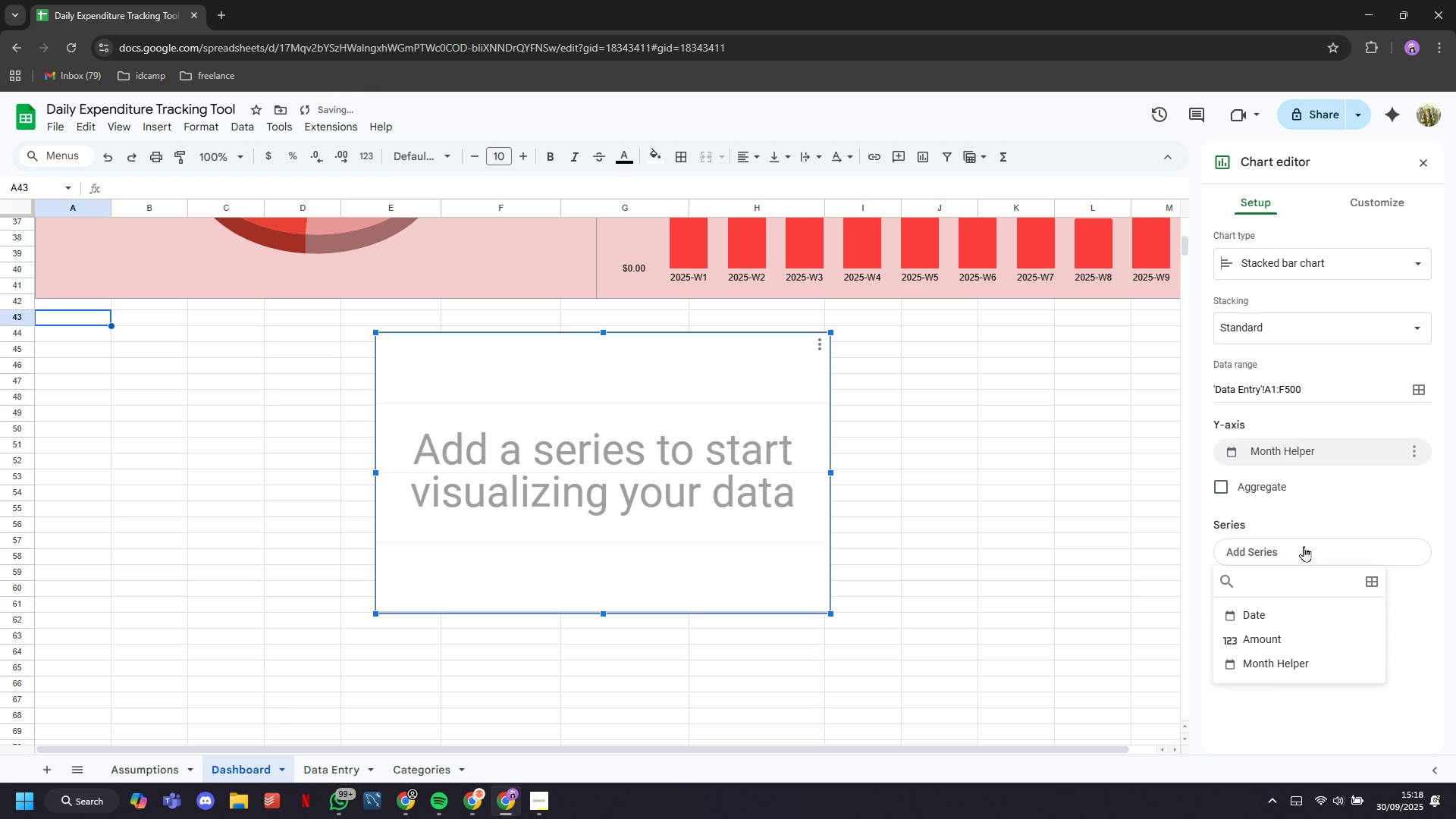 
left_click([1304, 546])
 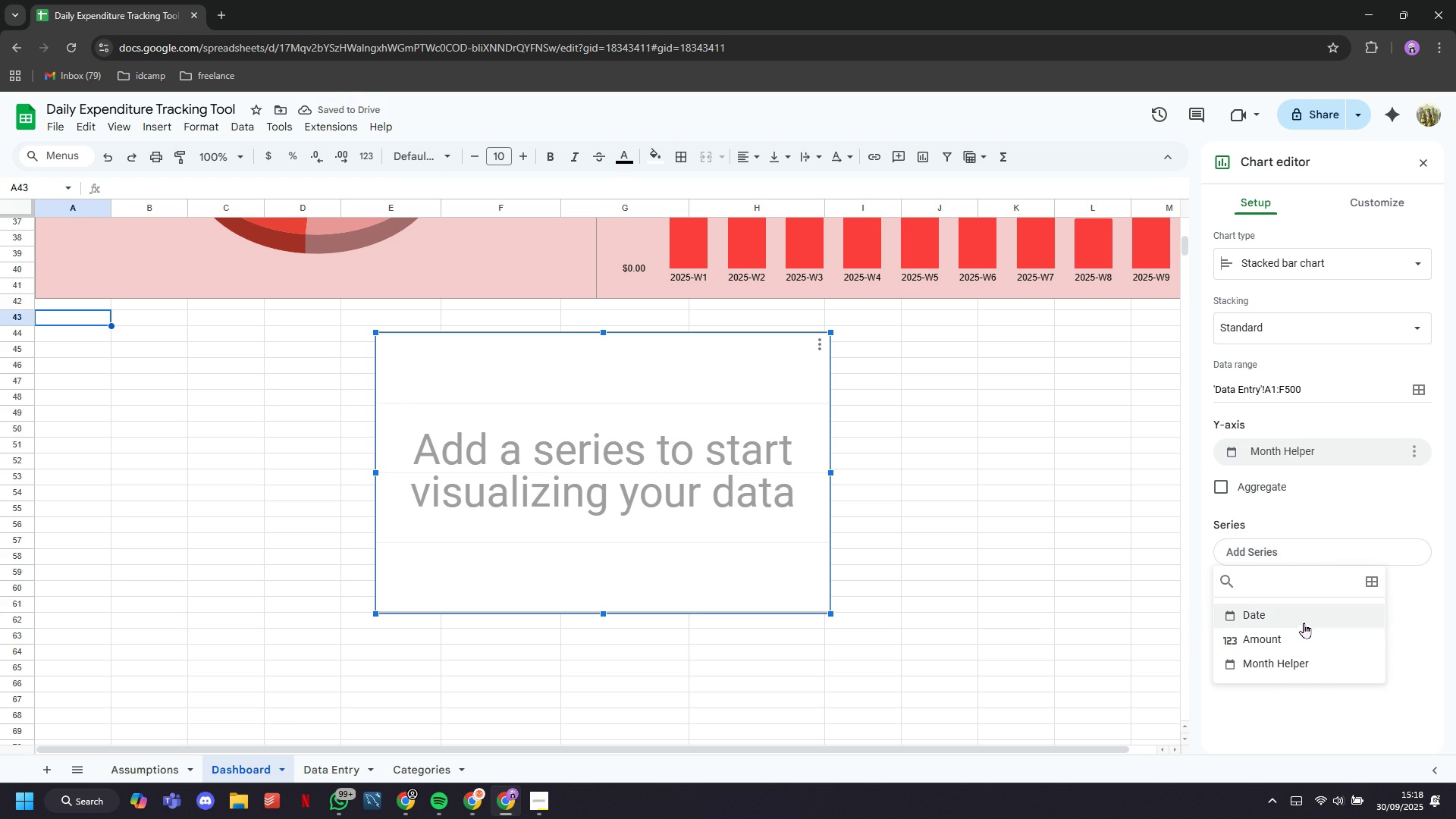 
mouse_move([1287, 631])
 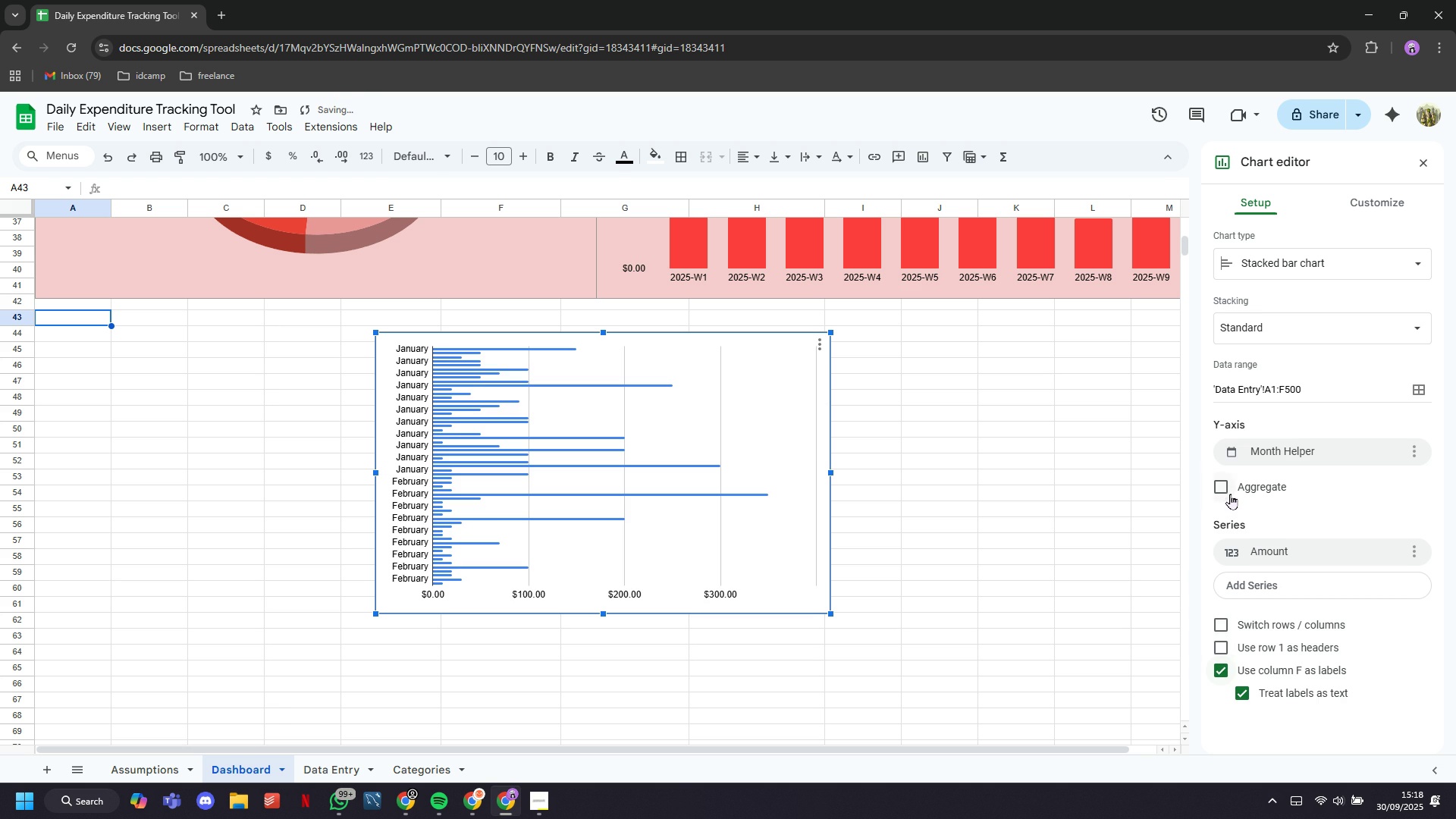 
left_click([1230, 494])
 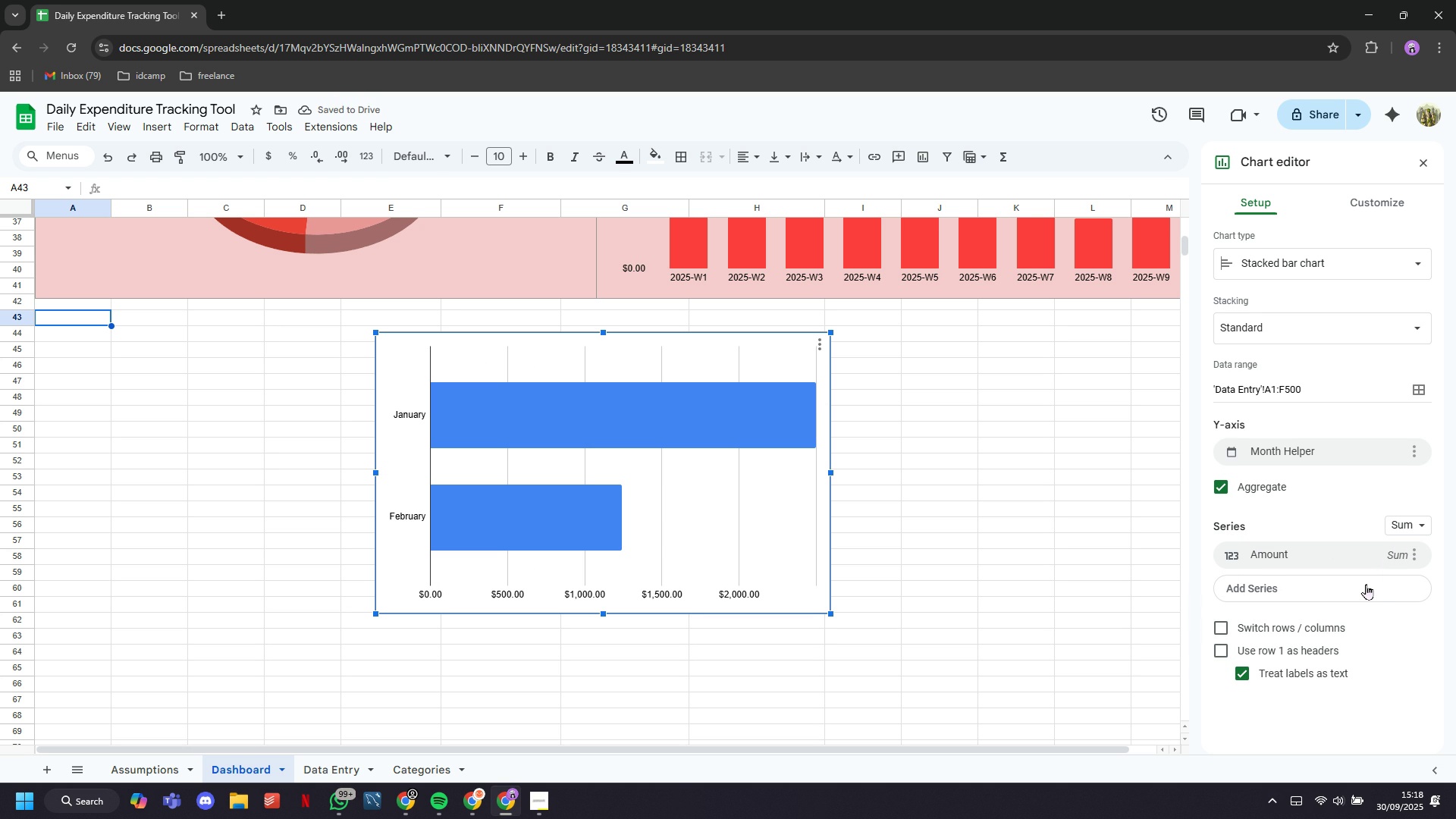 
left_click([1366, 586])
 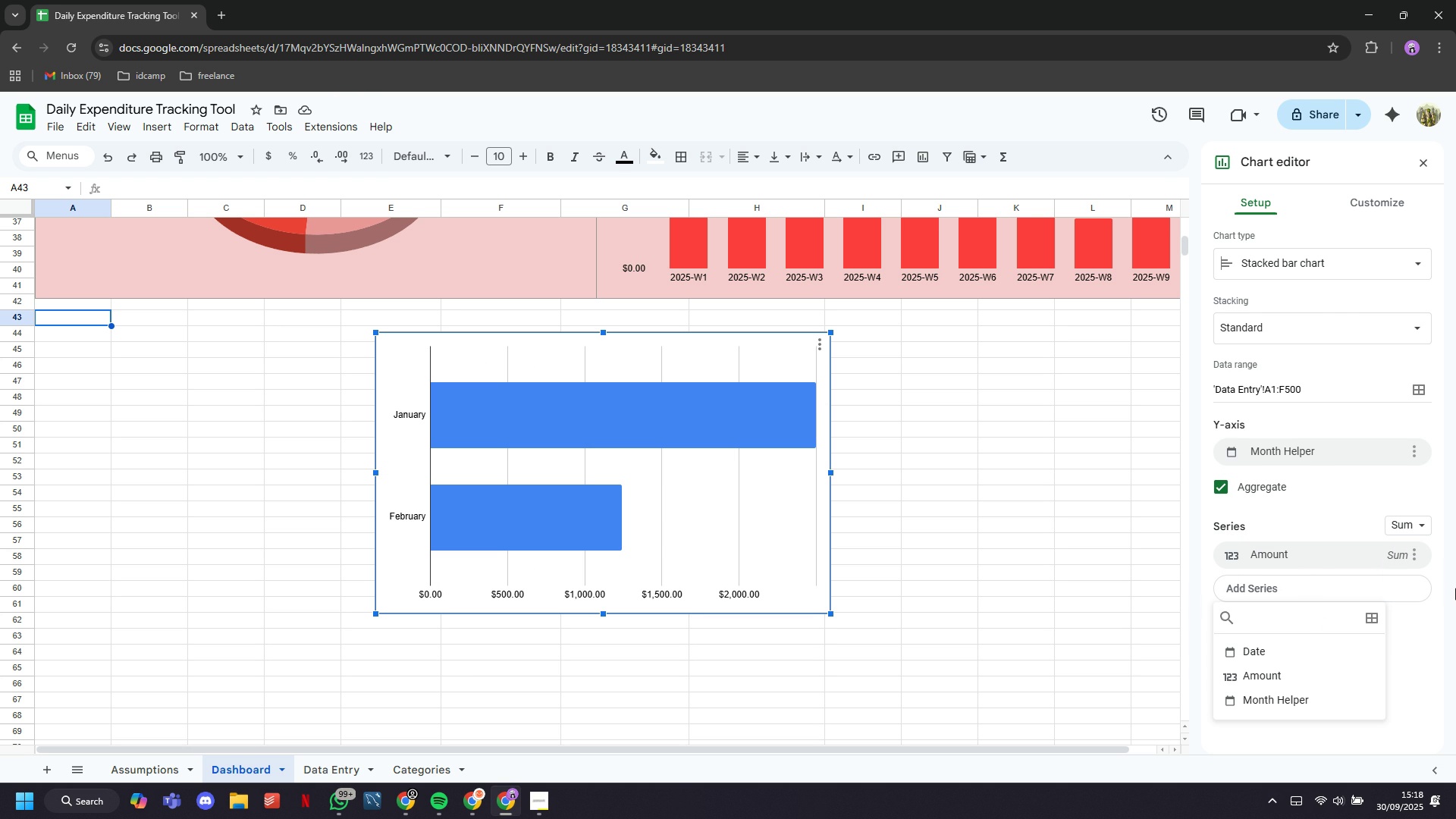 
left_click([1445, 576])
 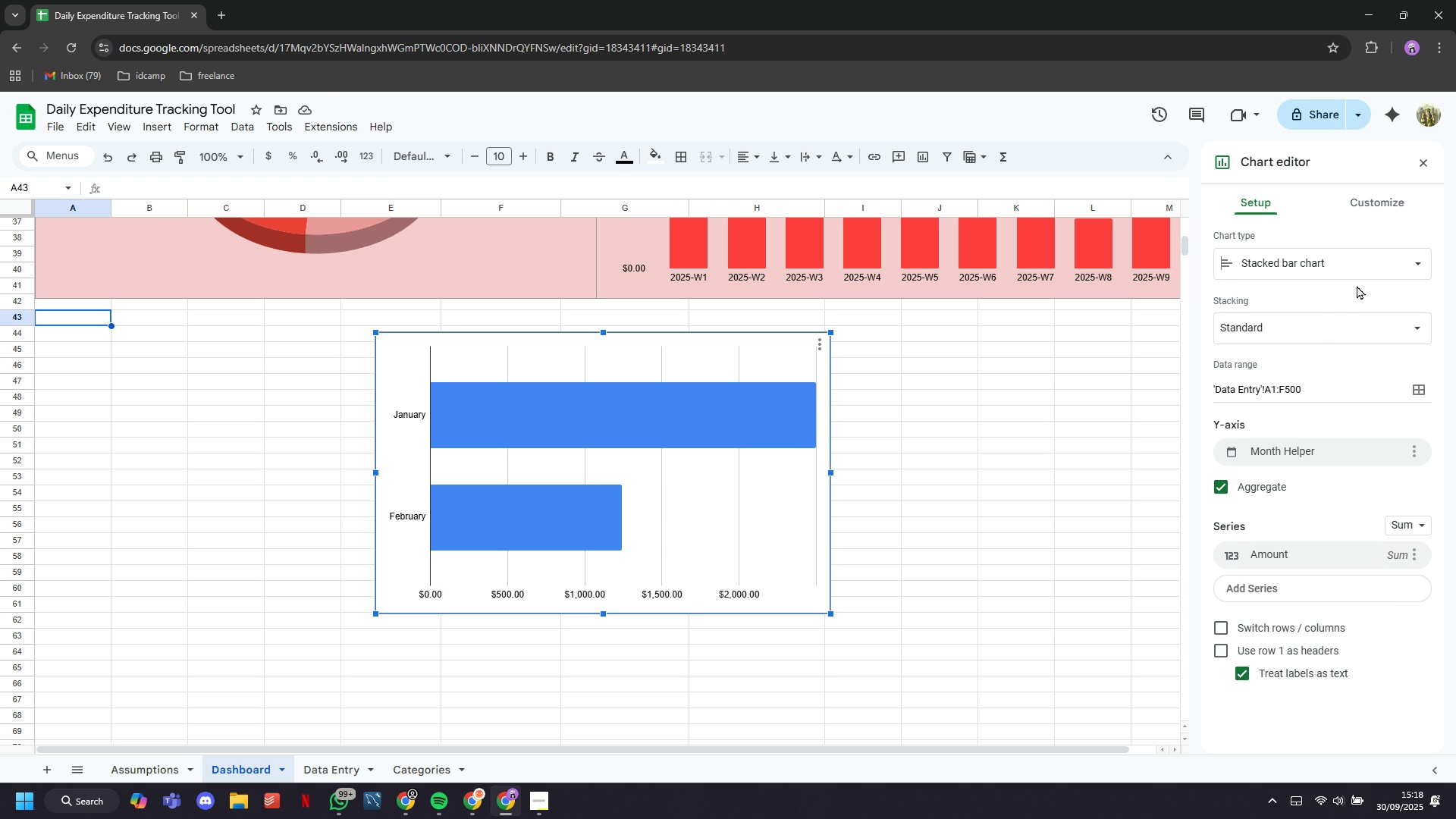 
left_click([1360, 274])
 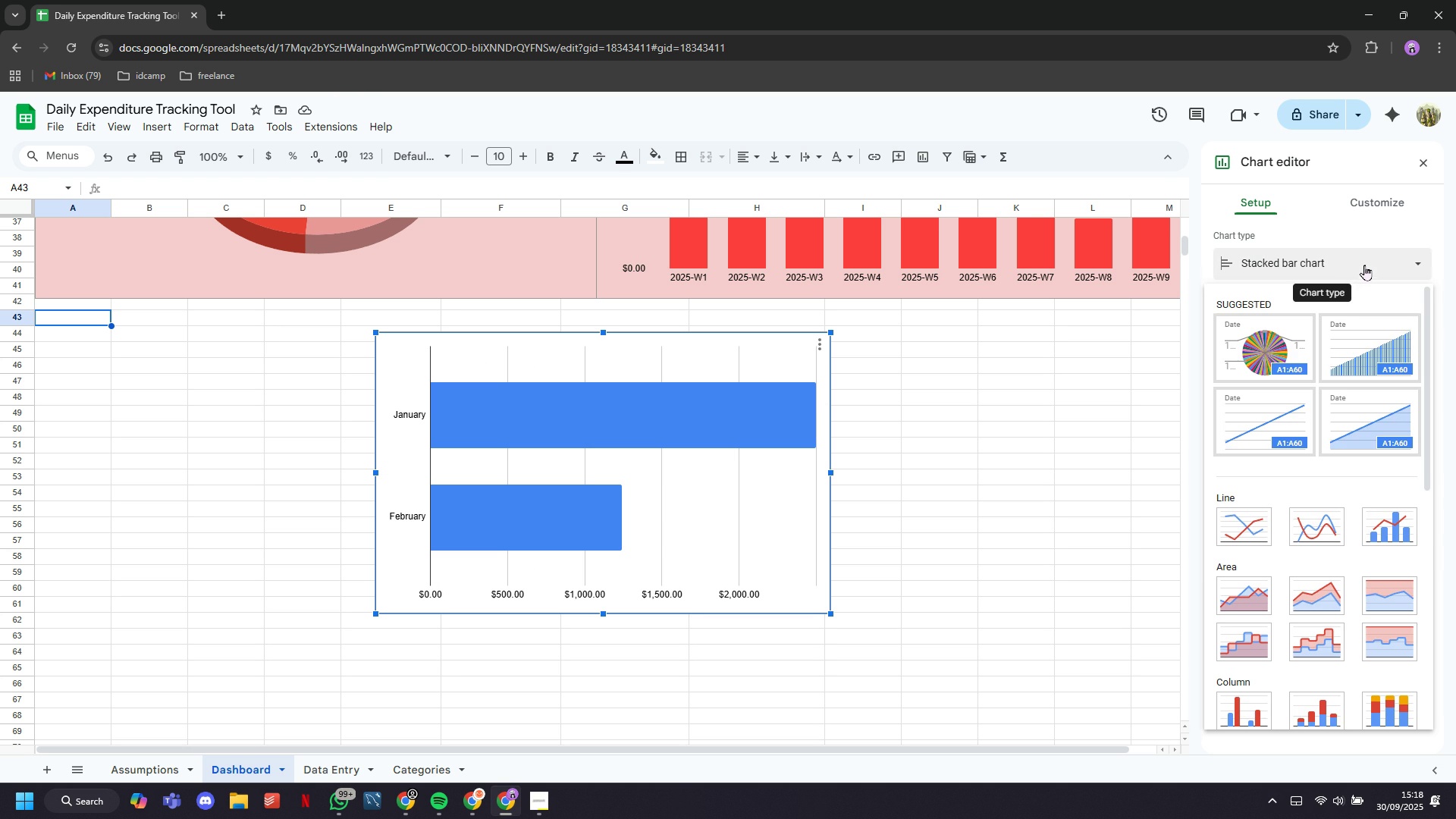 
left_click([1364, 265])
 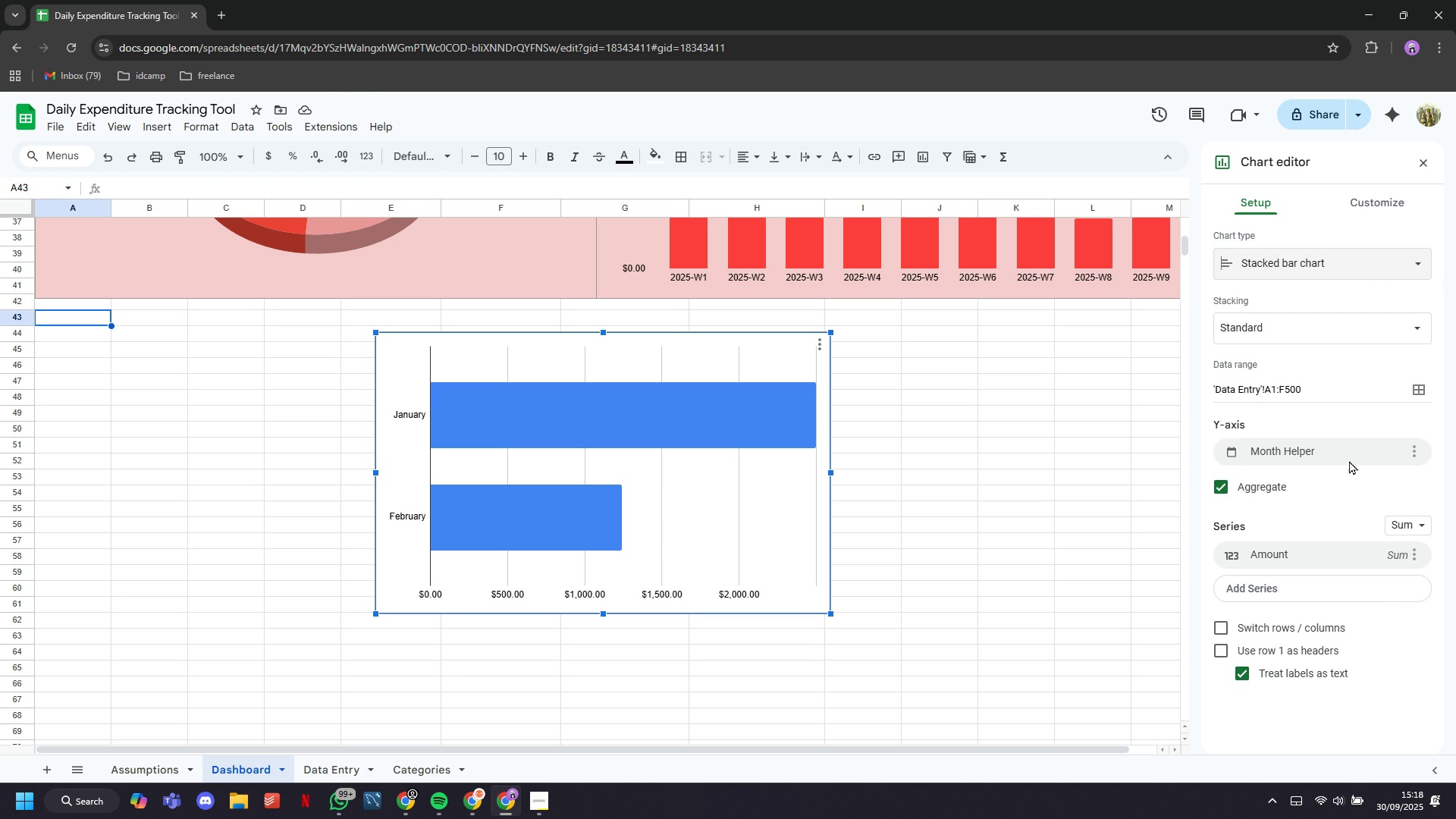 
scroll: coordinate [1351, 483], scroll_direction: down, amount: 5.0
 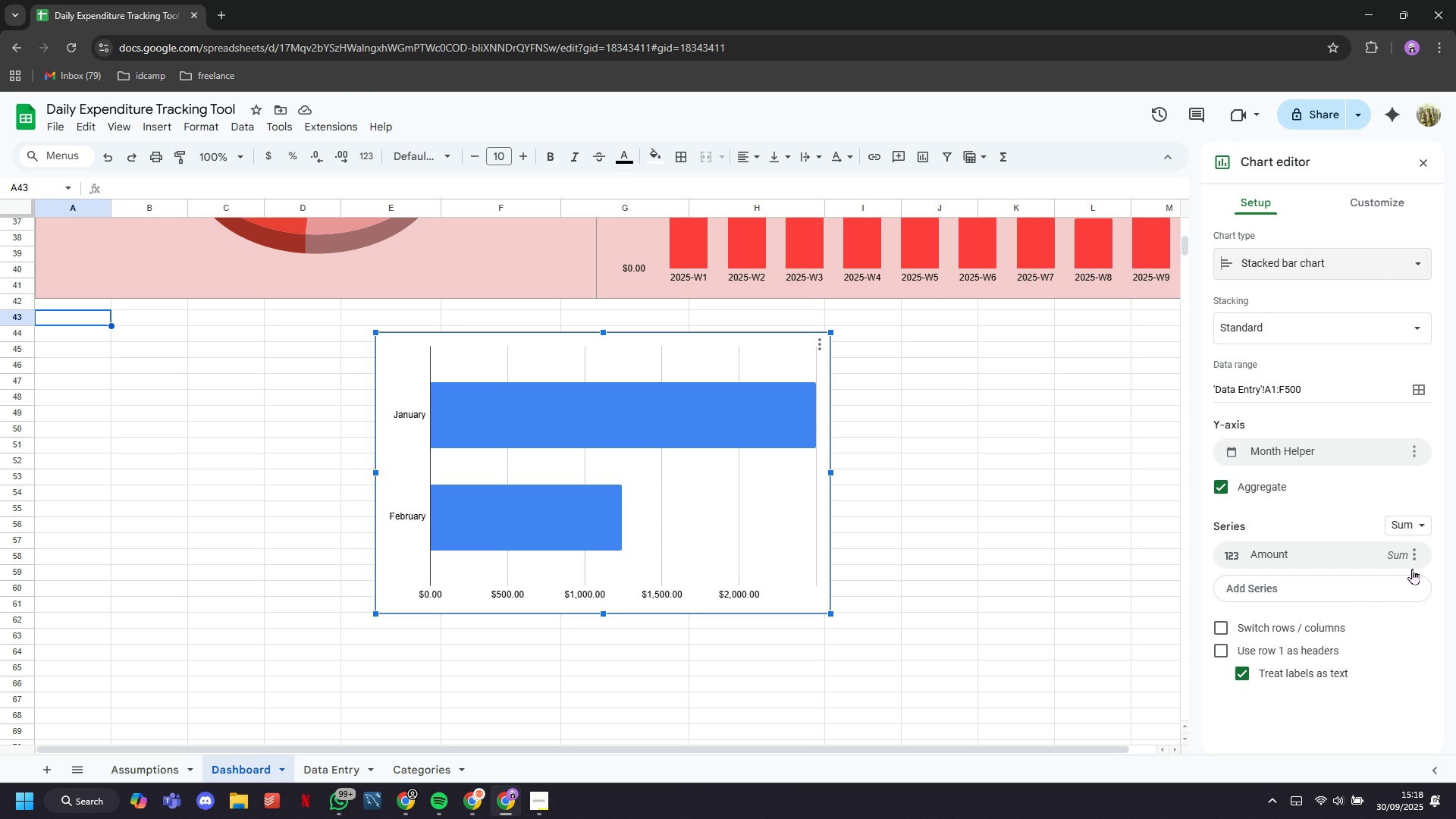 
left_click([1404, 583])
 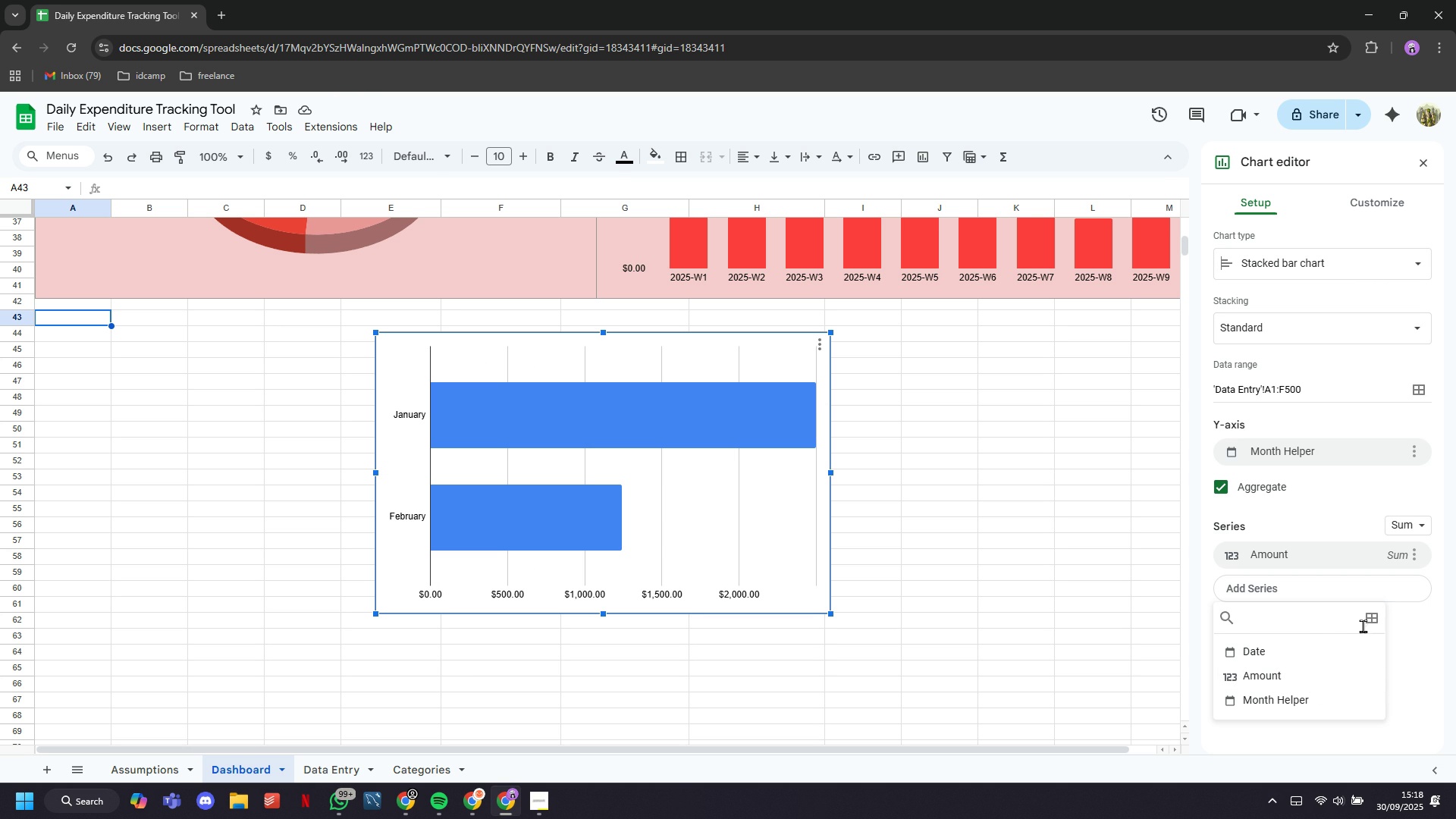 
left_click([1417, 583])
 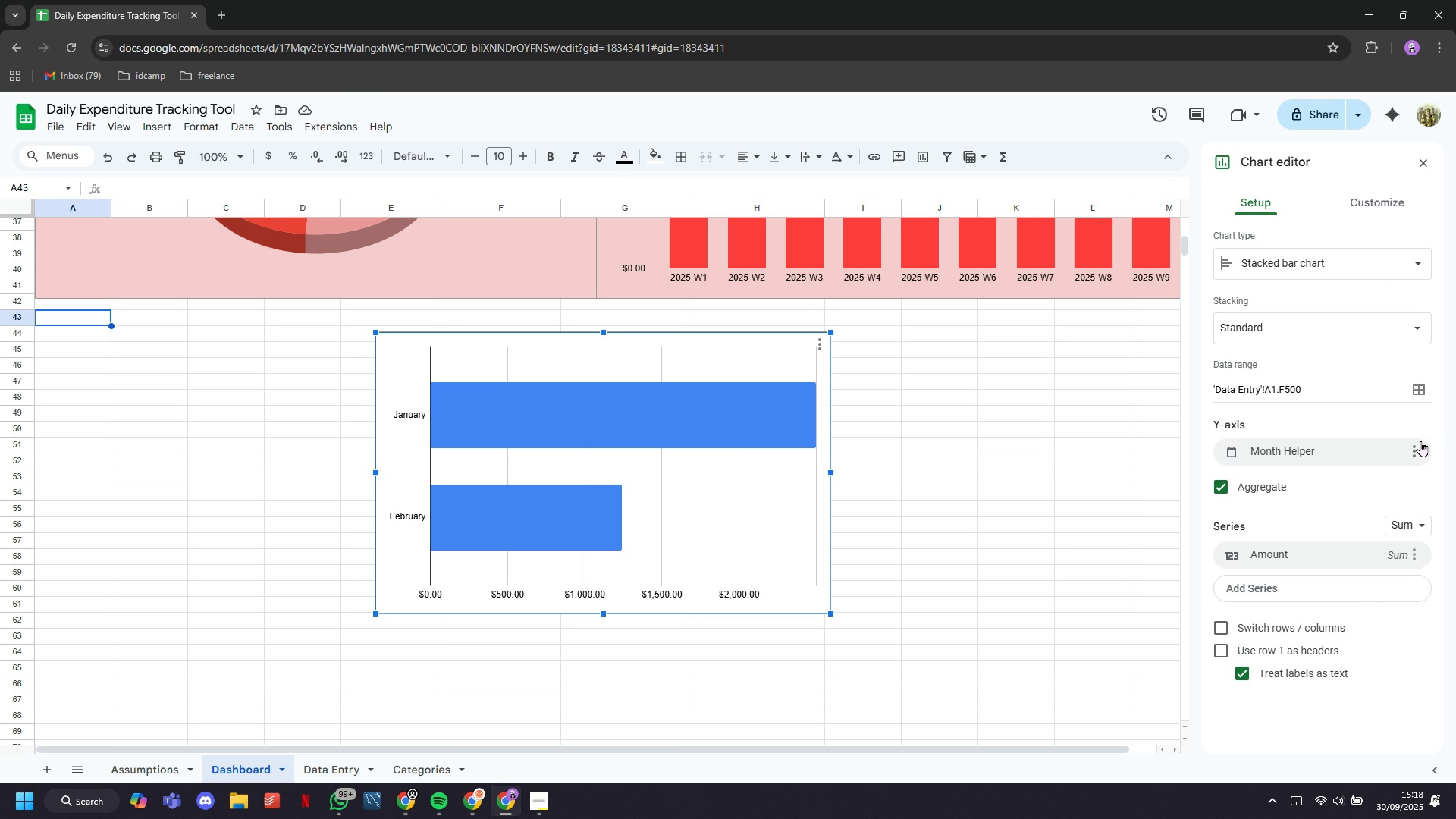 
left_click([1420, 441])
 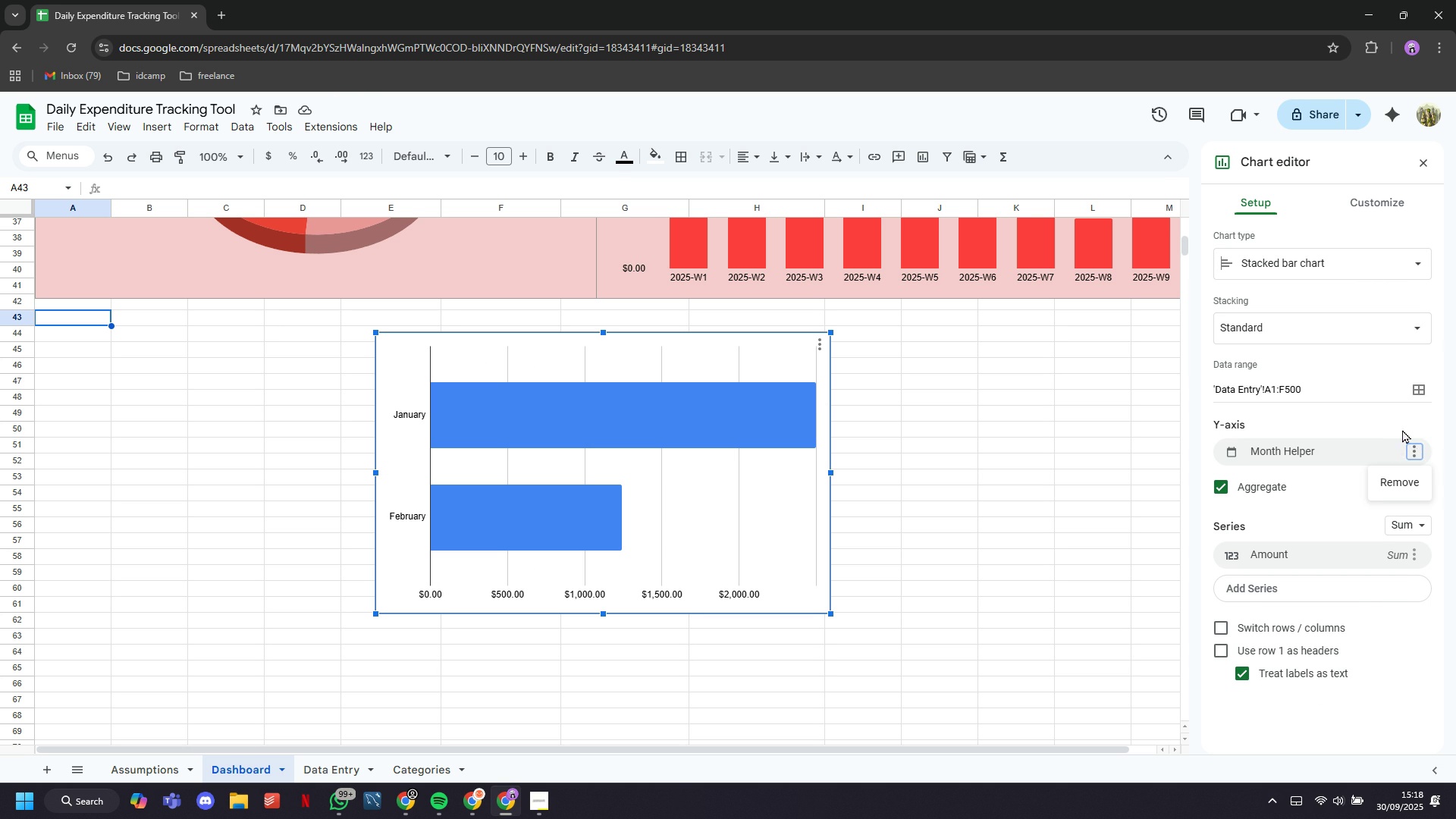 
left_click([1402, 429])
 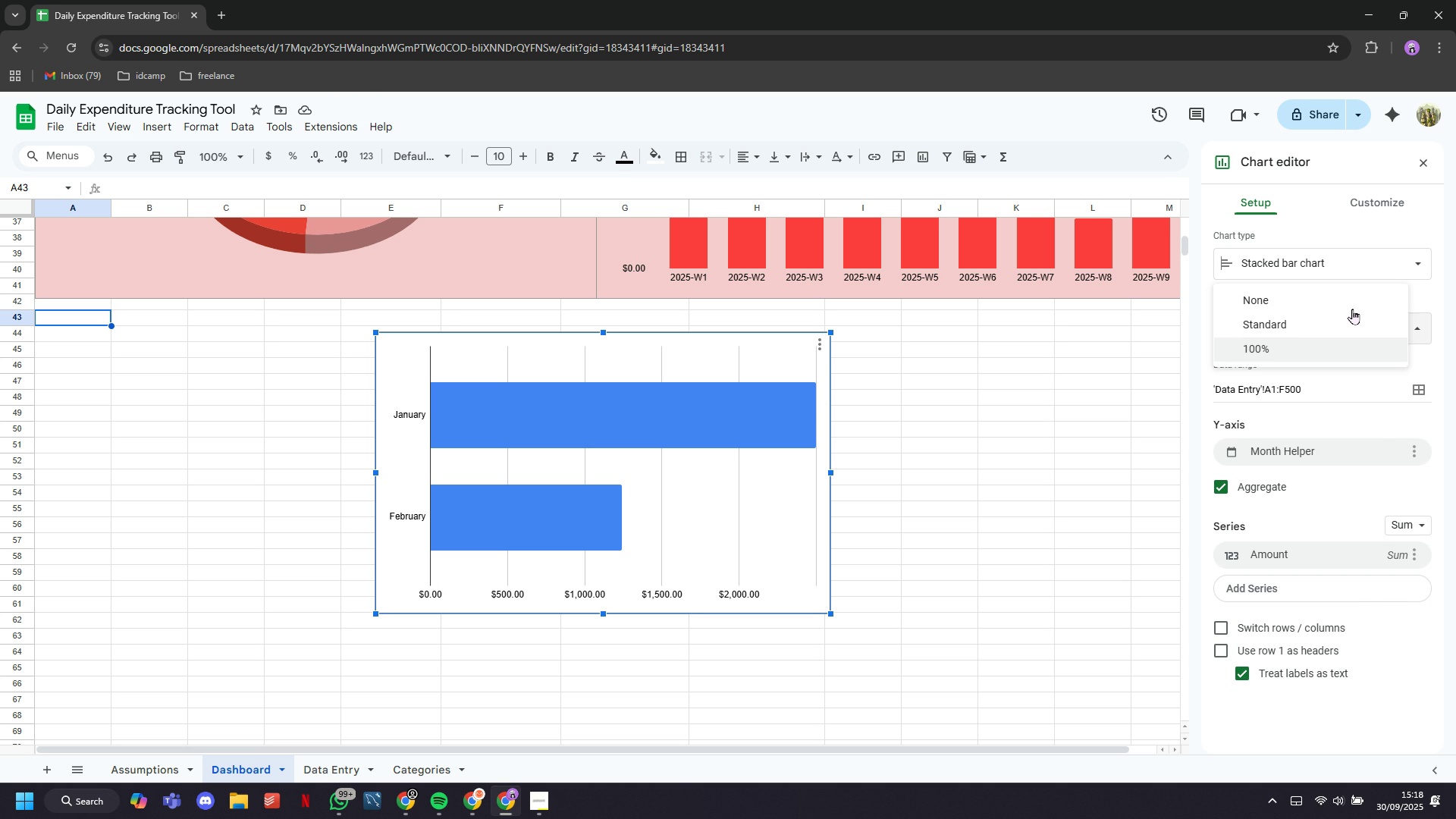 
left_click([1429, 322])
 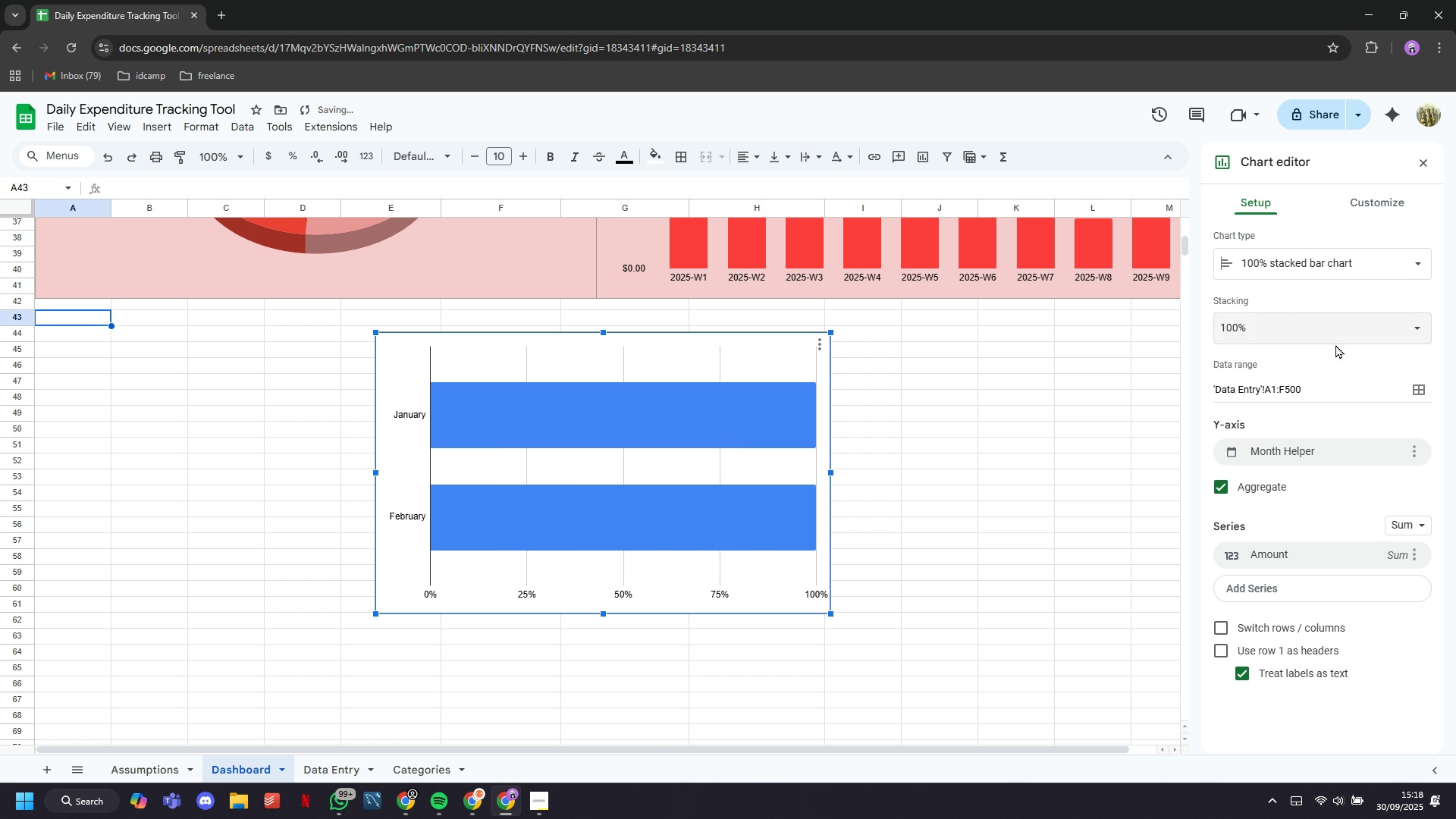 
left_click([1341, 329])
 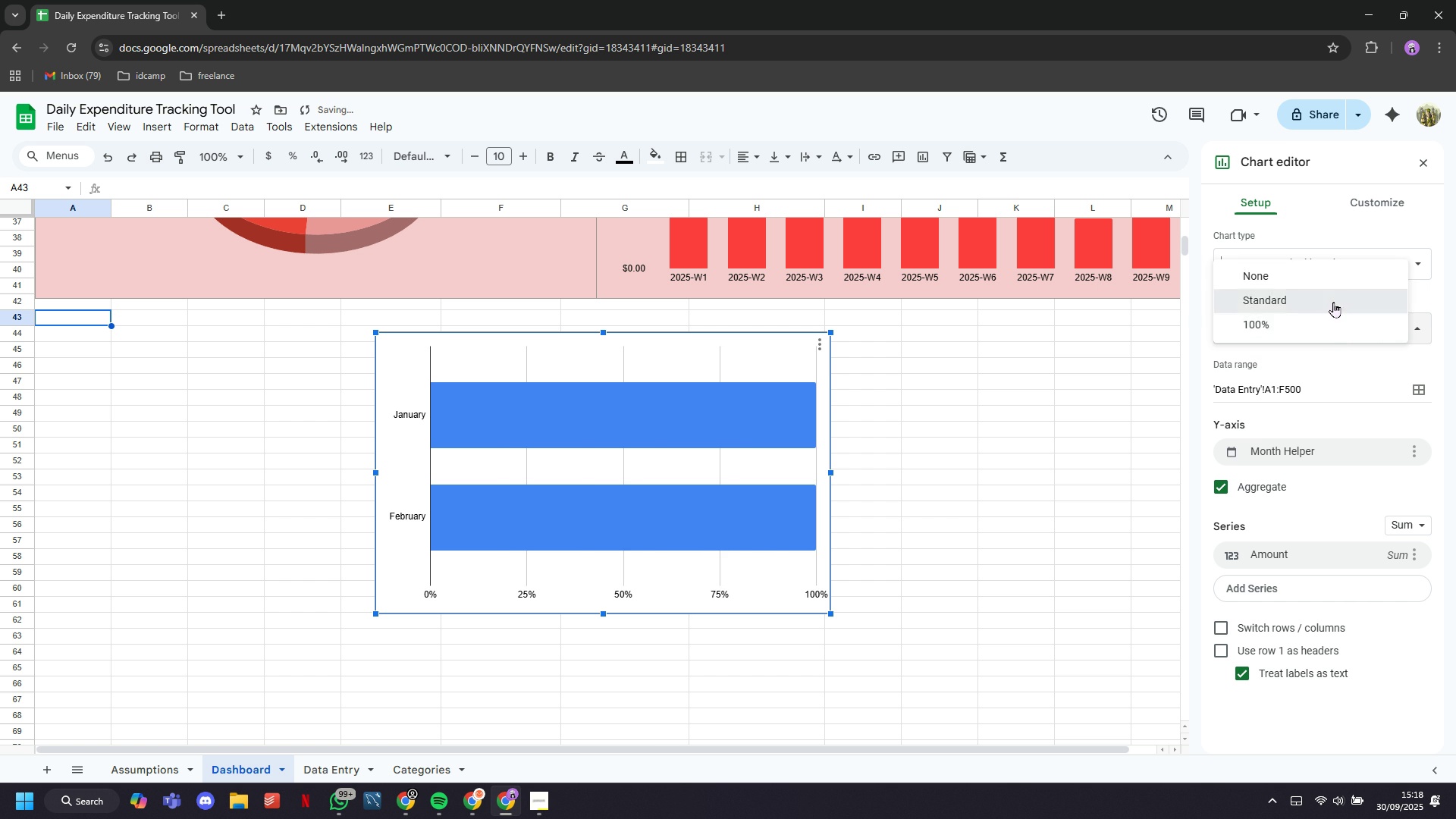 
left_click([1333, 302])
 